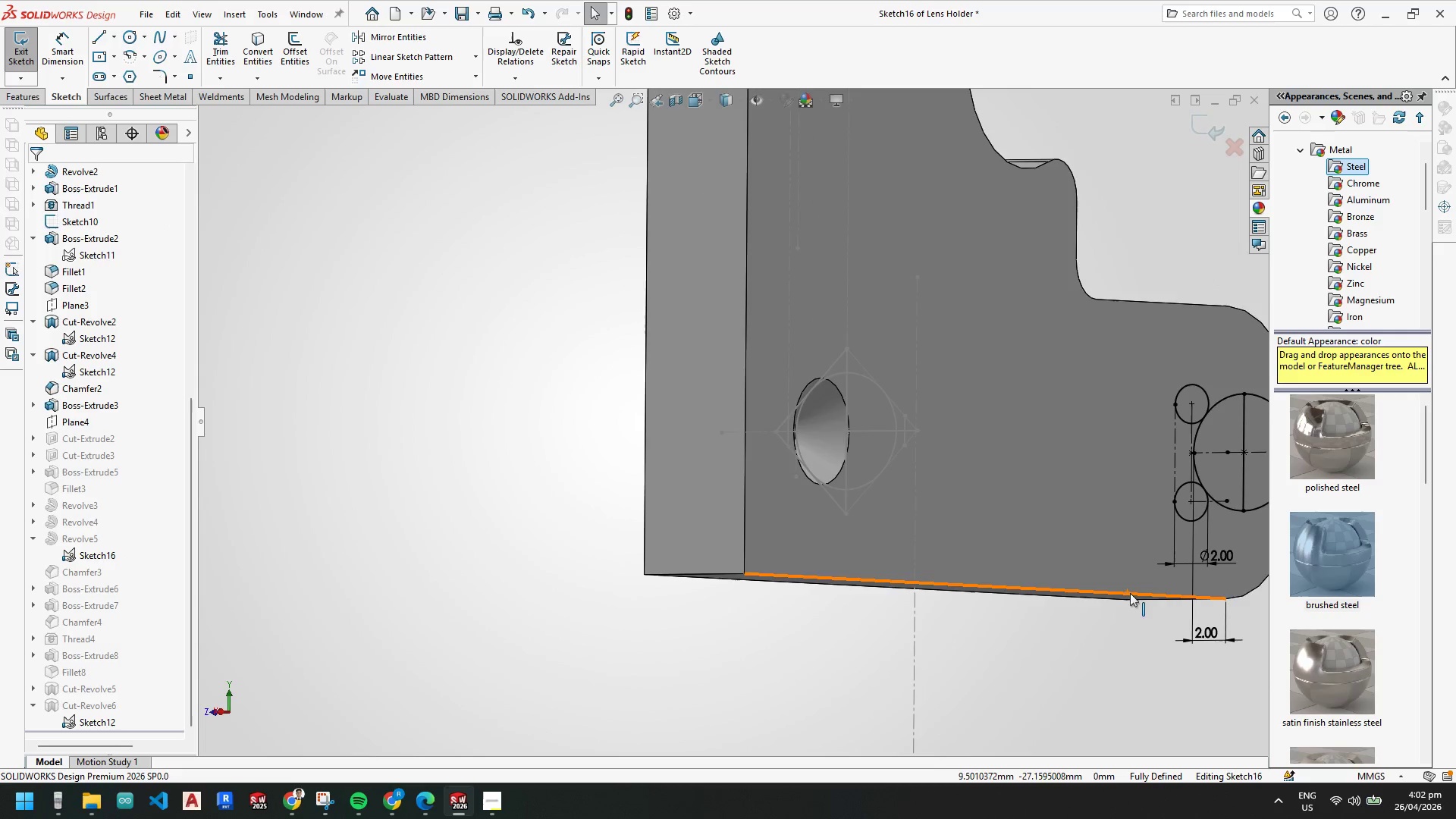 
key(Space)
 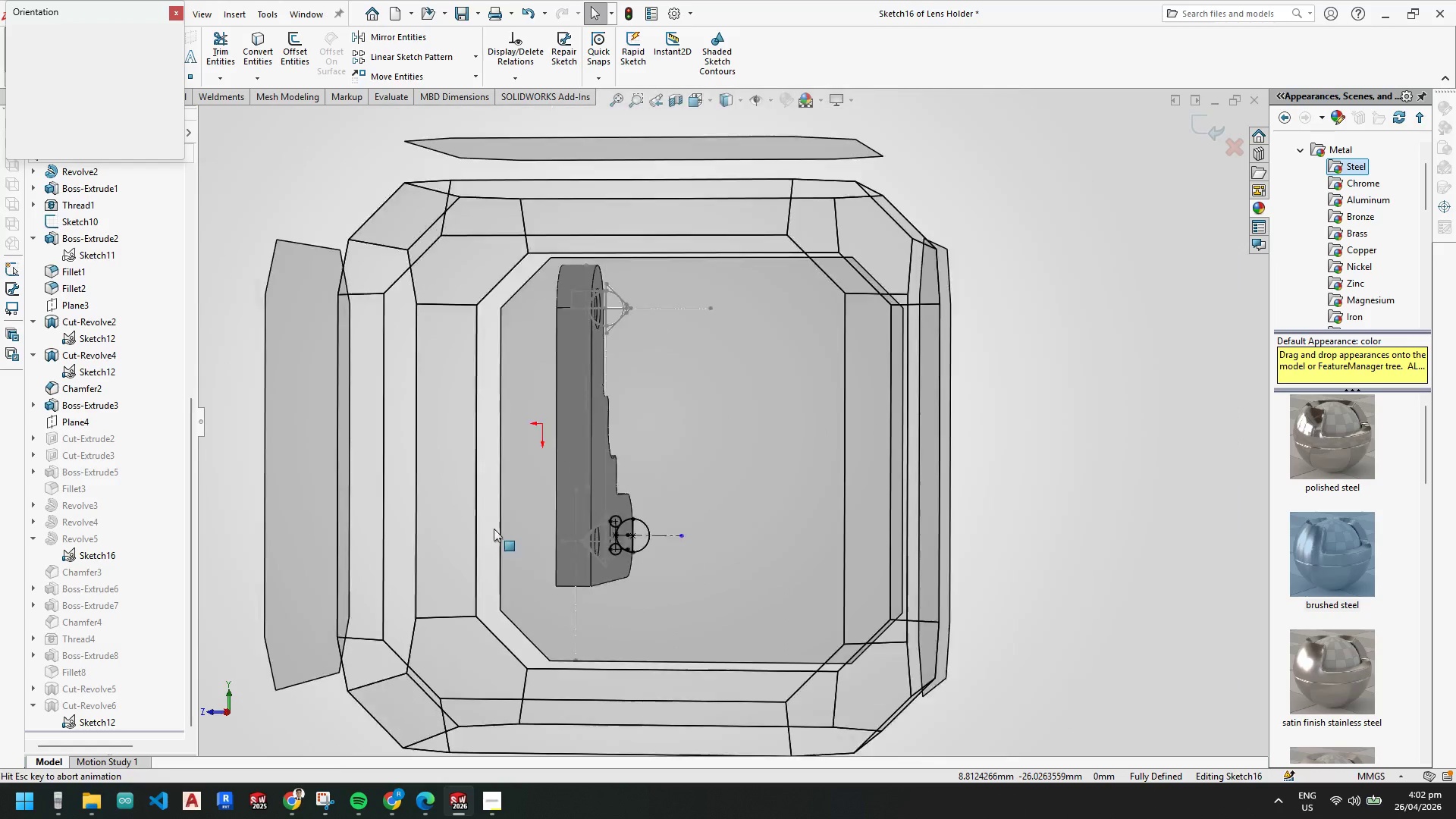 
left_click([469, 521])
 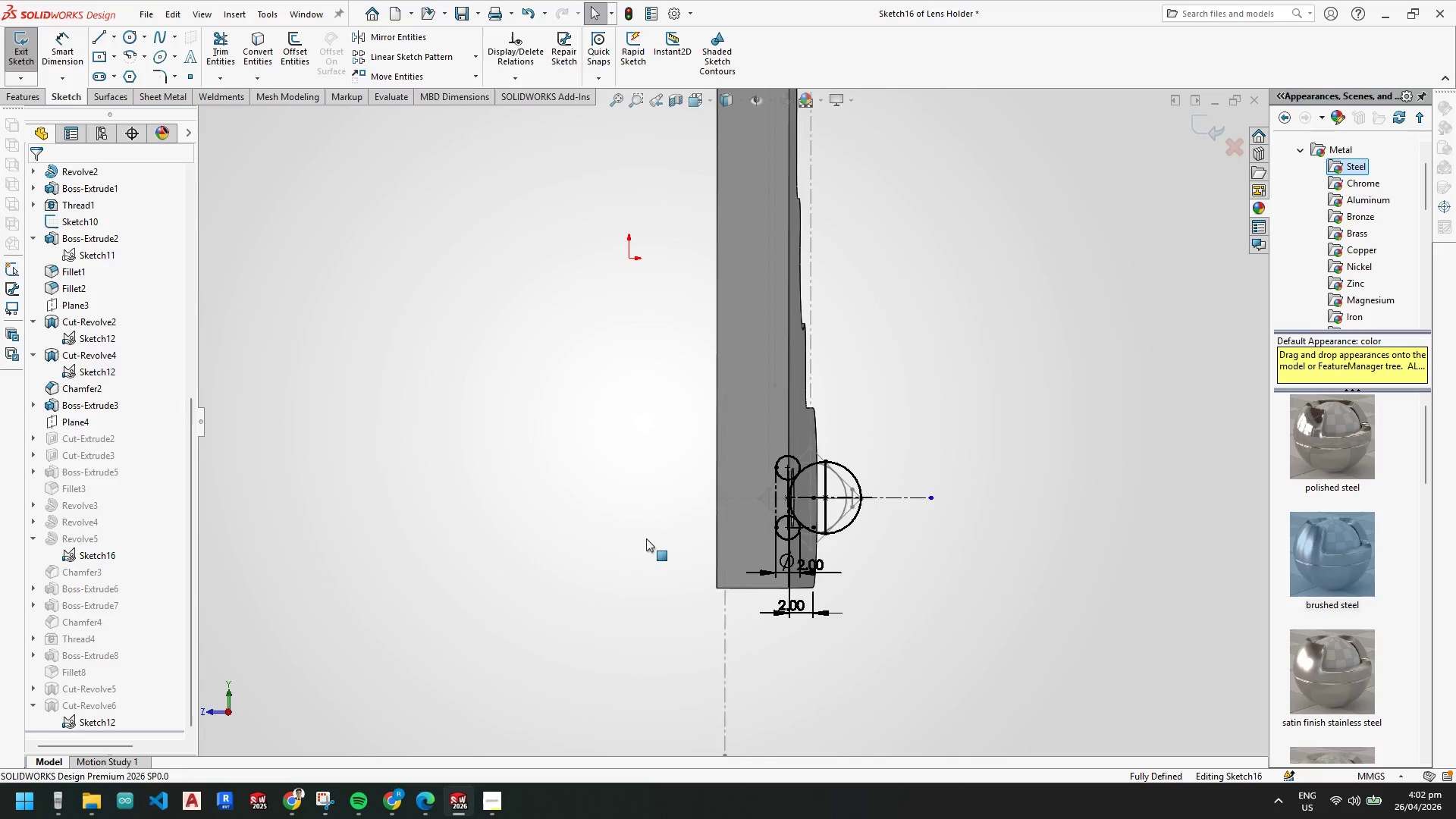 
scroll: coordinate [766, 595], scroll_direction: down, amount: 10.0
 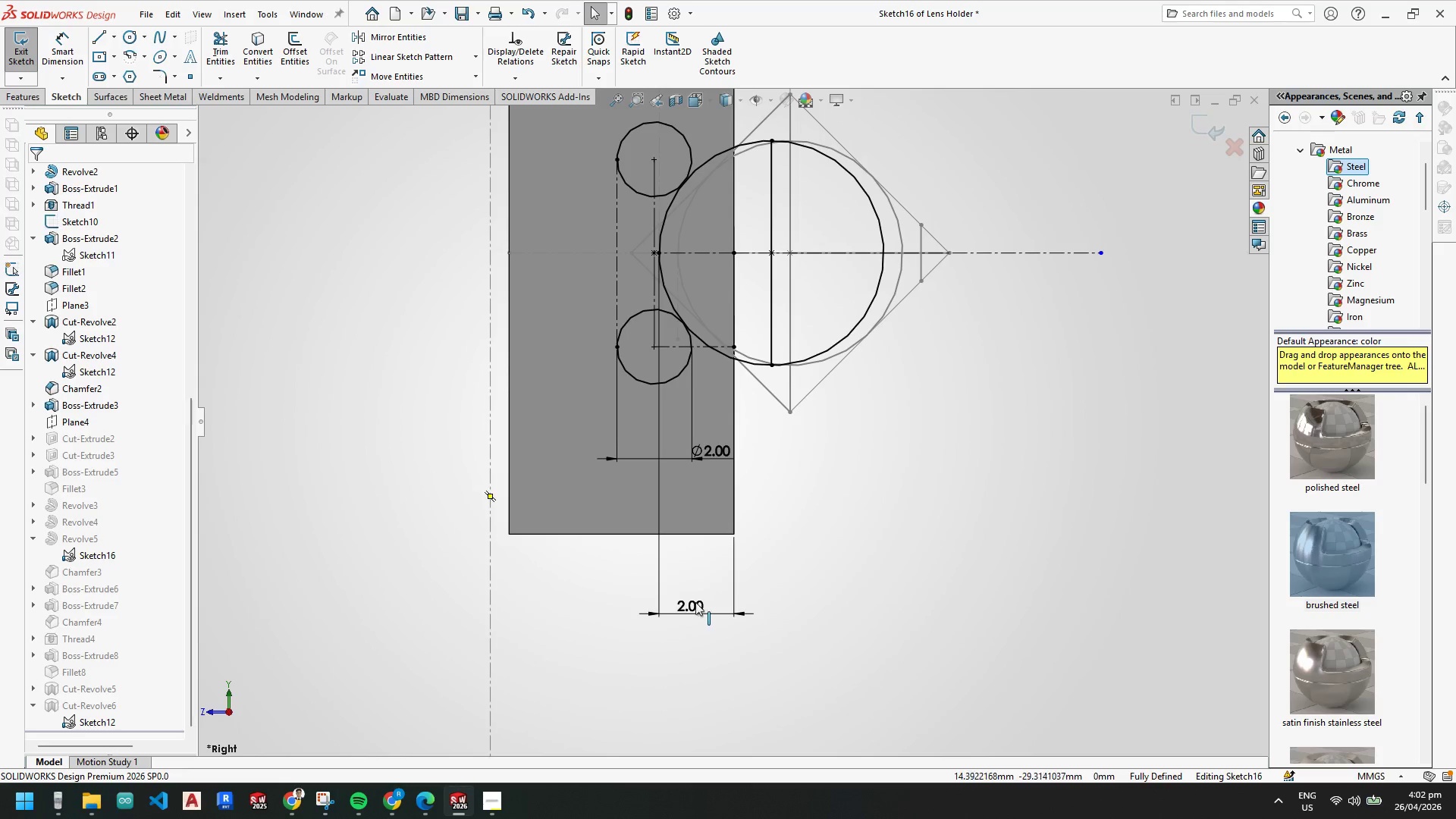 
left_click([682, 607])
 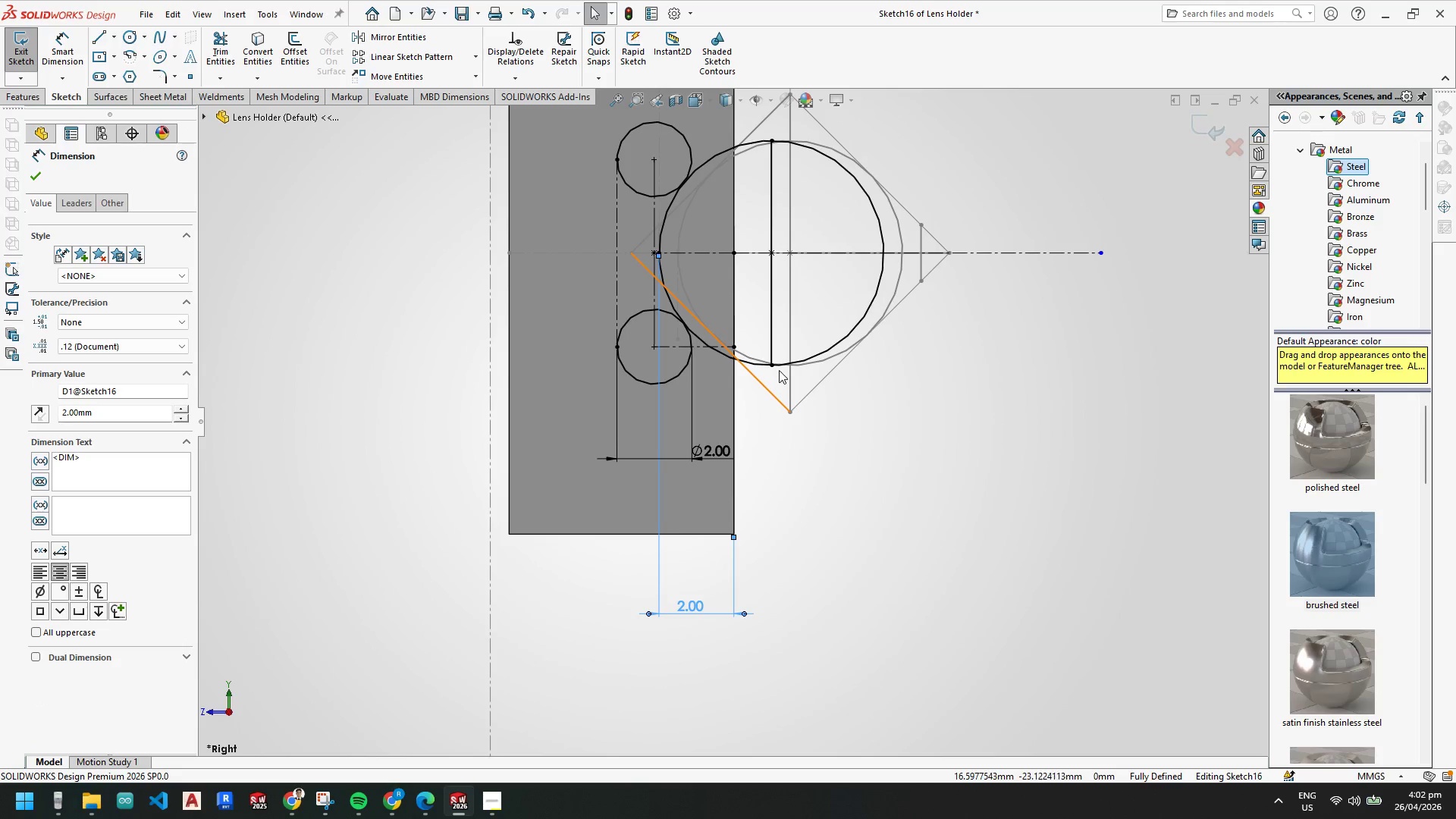 
key(Delete)
 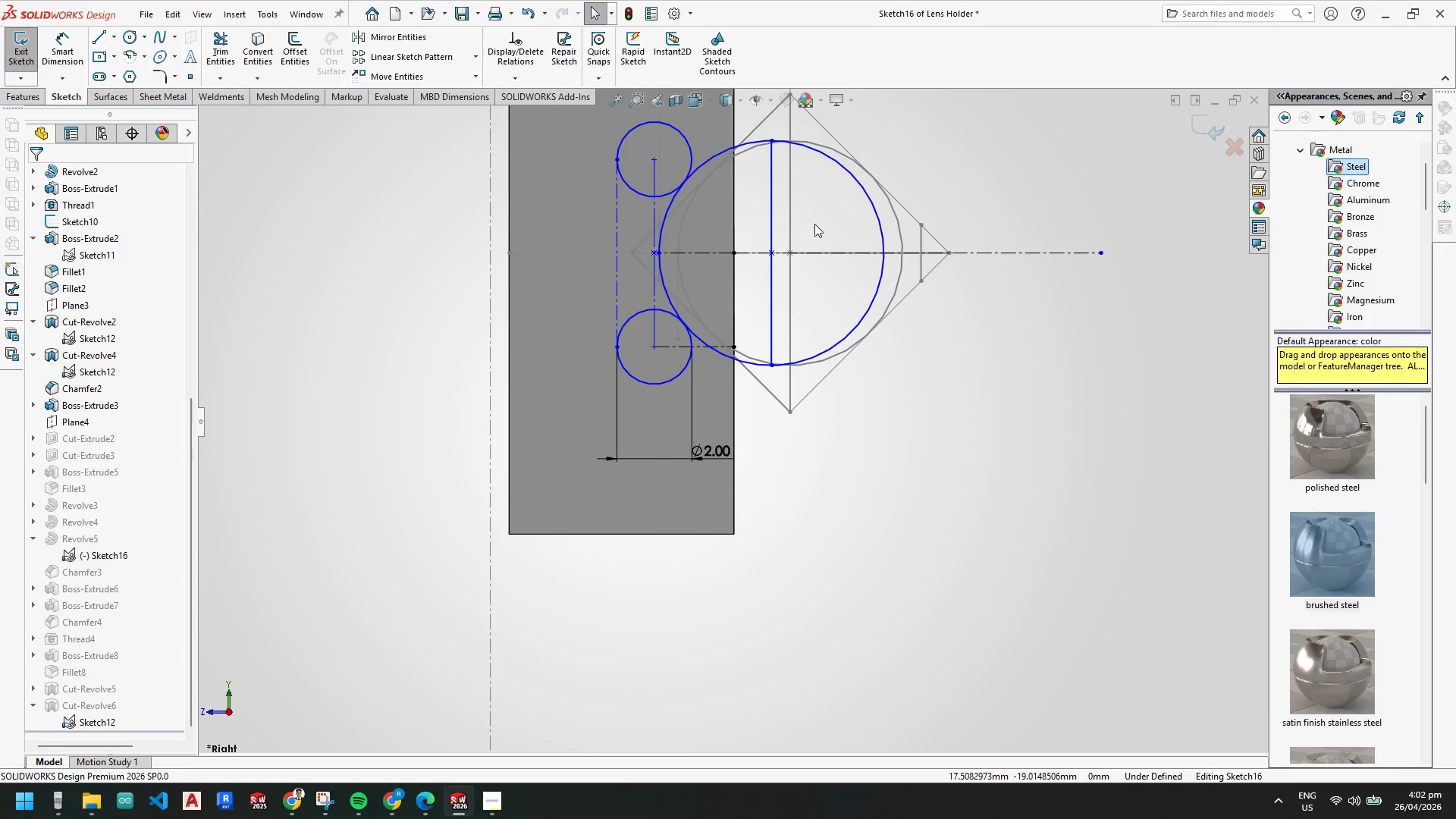 
scroll: coordinate [805, 243], scroll_direction: down, amount: 4.0
 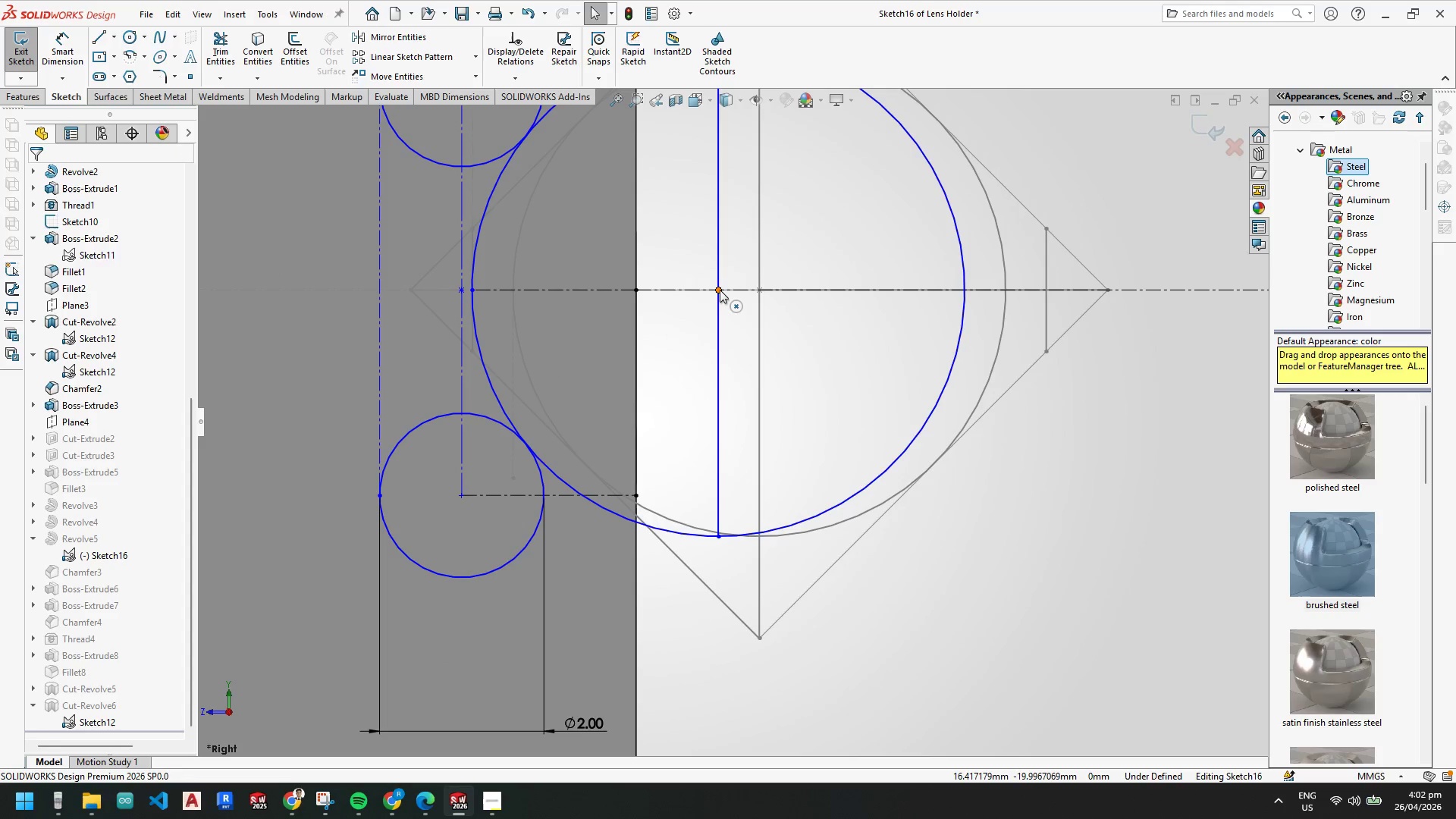 
left_click_drag(start_coordinate=[720, 290], to_coordinate=[760, 287])
 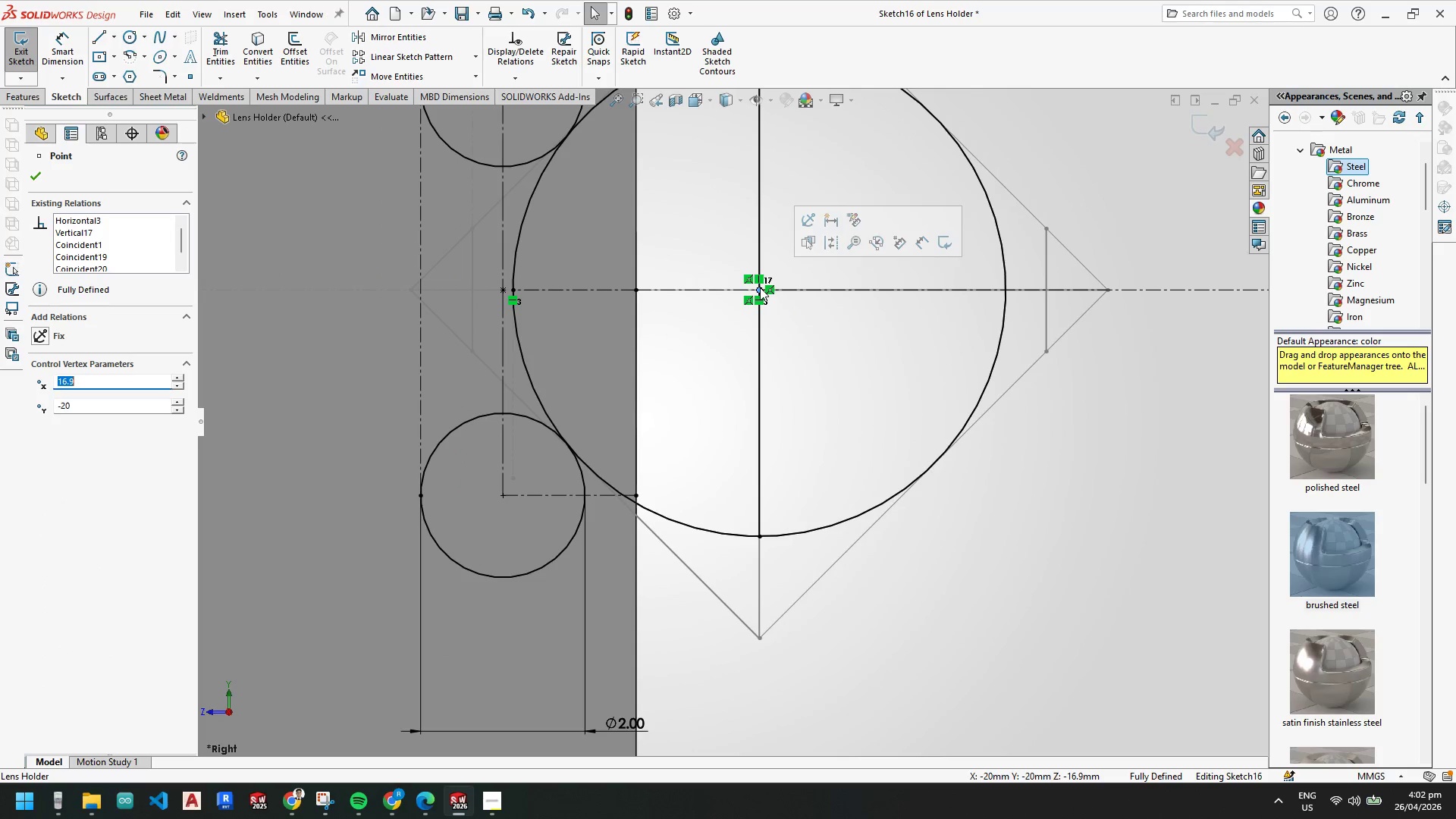 
key(Escape)
 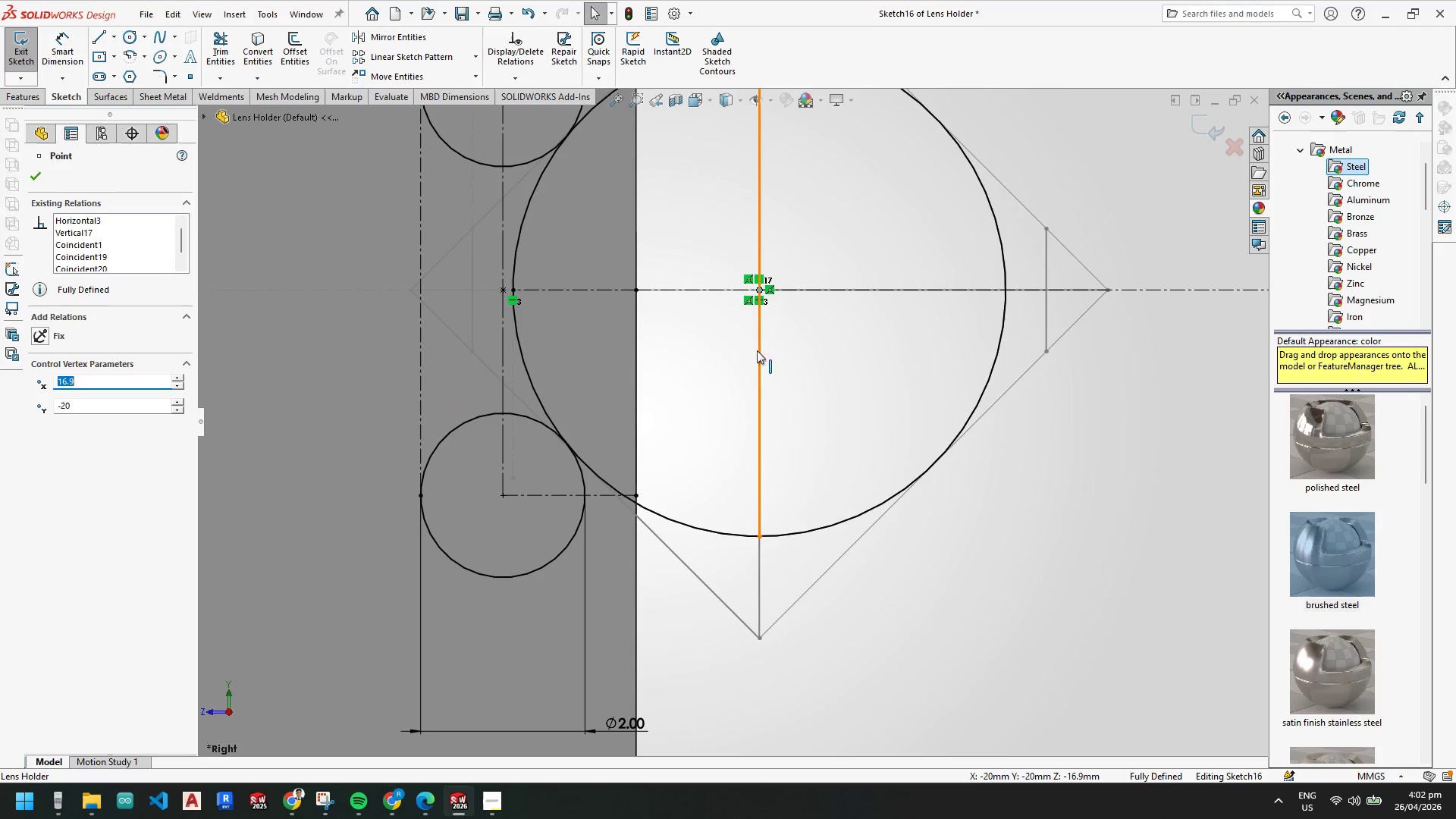 
key(Escape)
 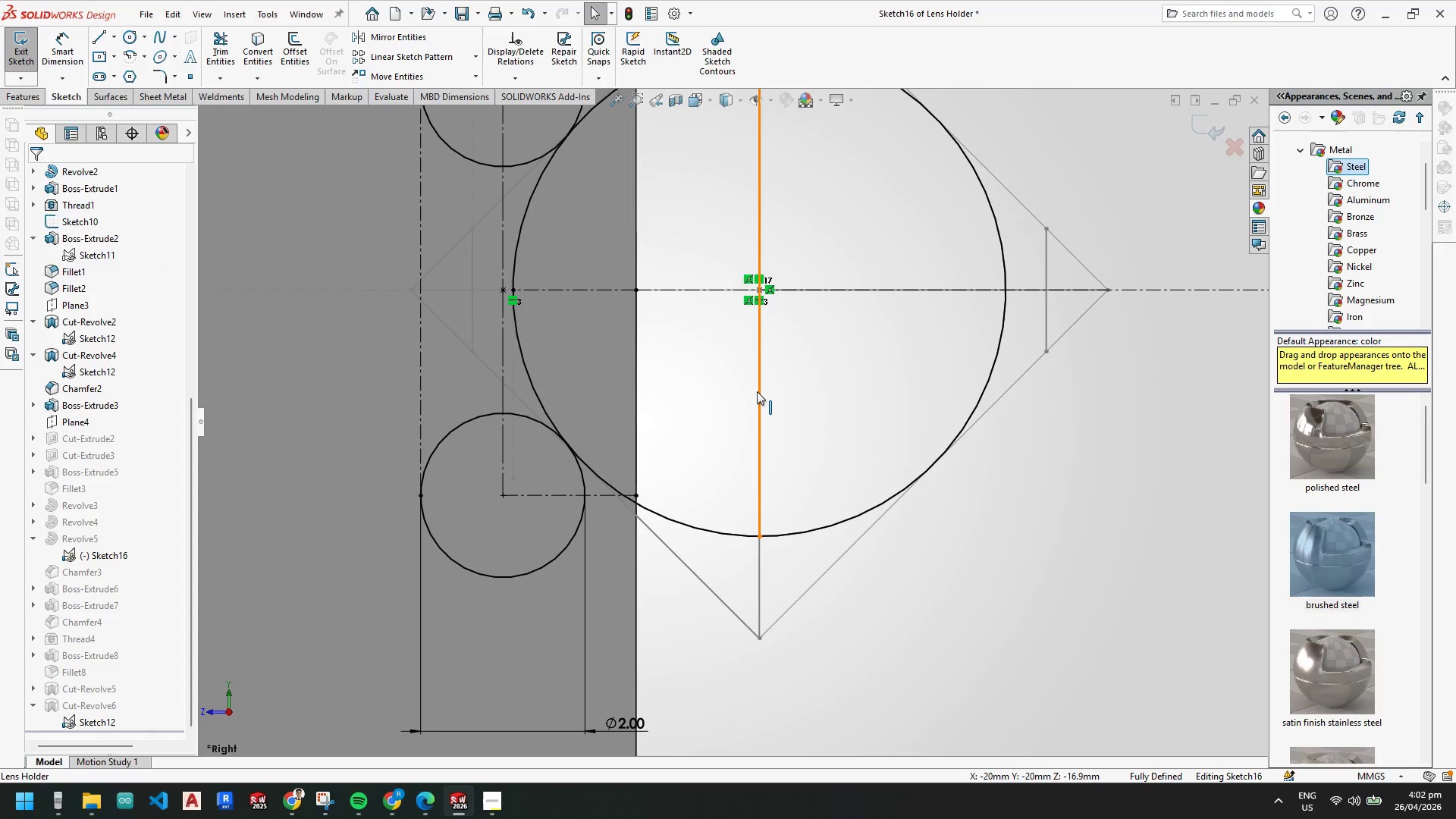 
key(Escape)
 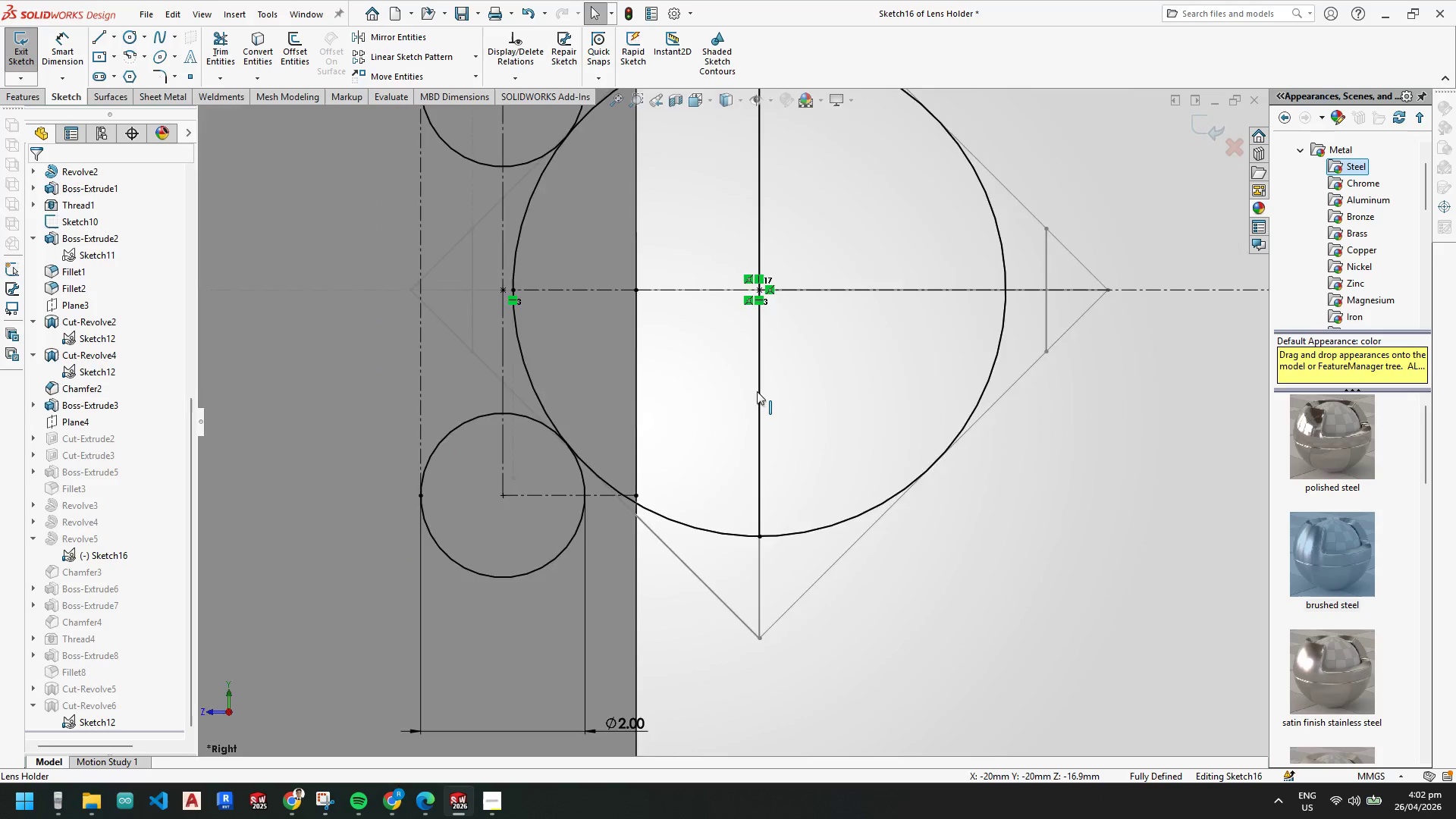 
scroll: coordinate [760, 391], scroll_direction: up, amount: 6.0
 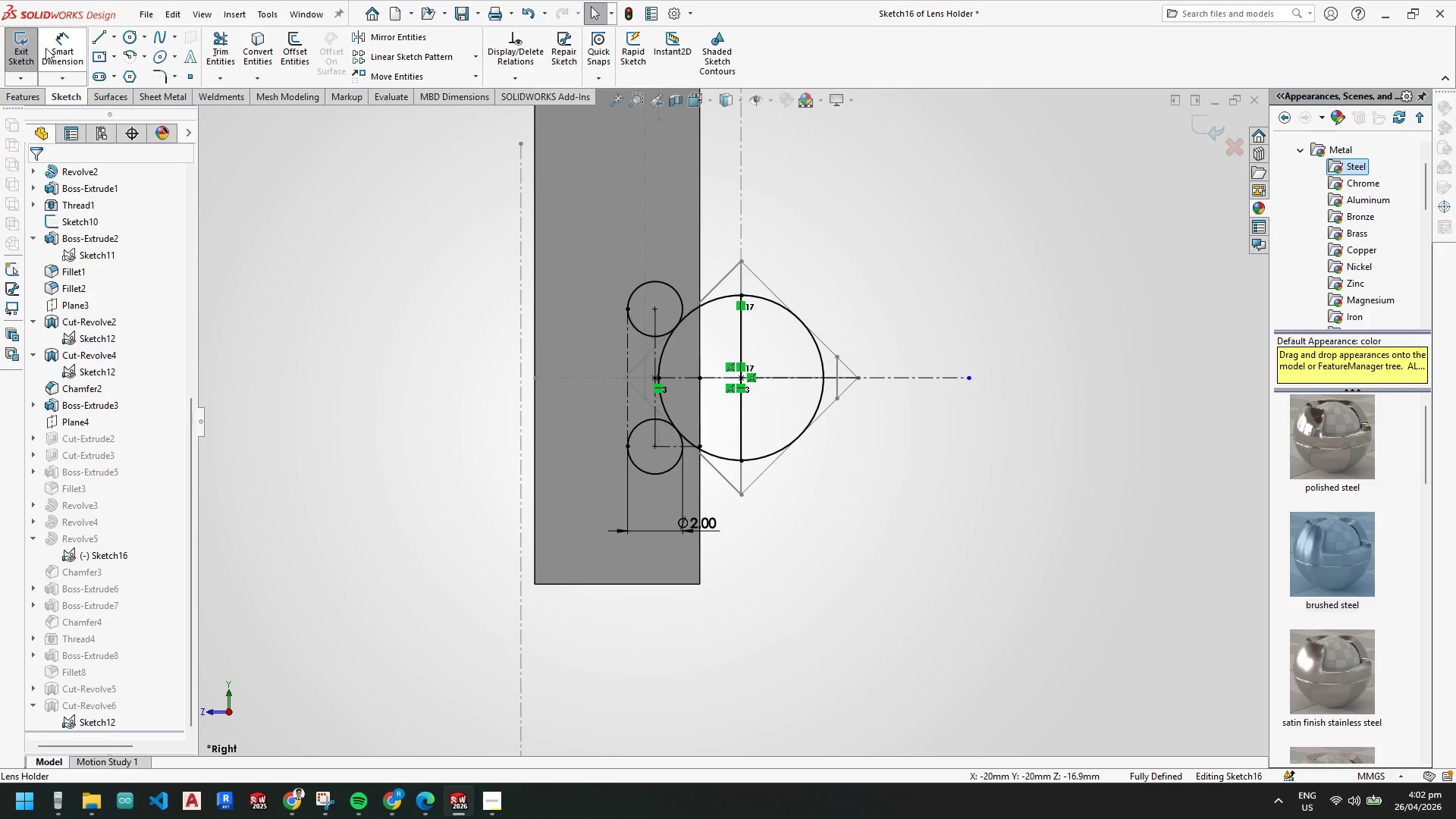 
left_click([9, 48])
 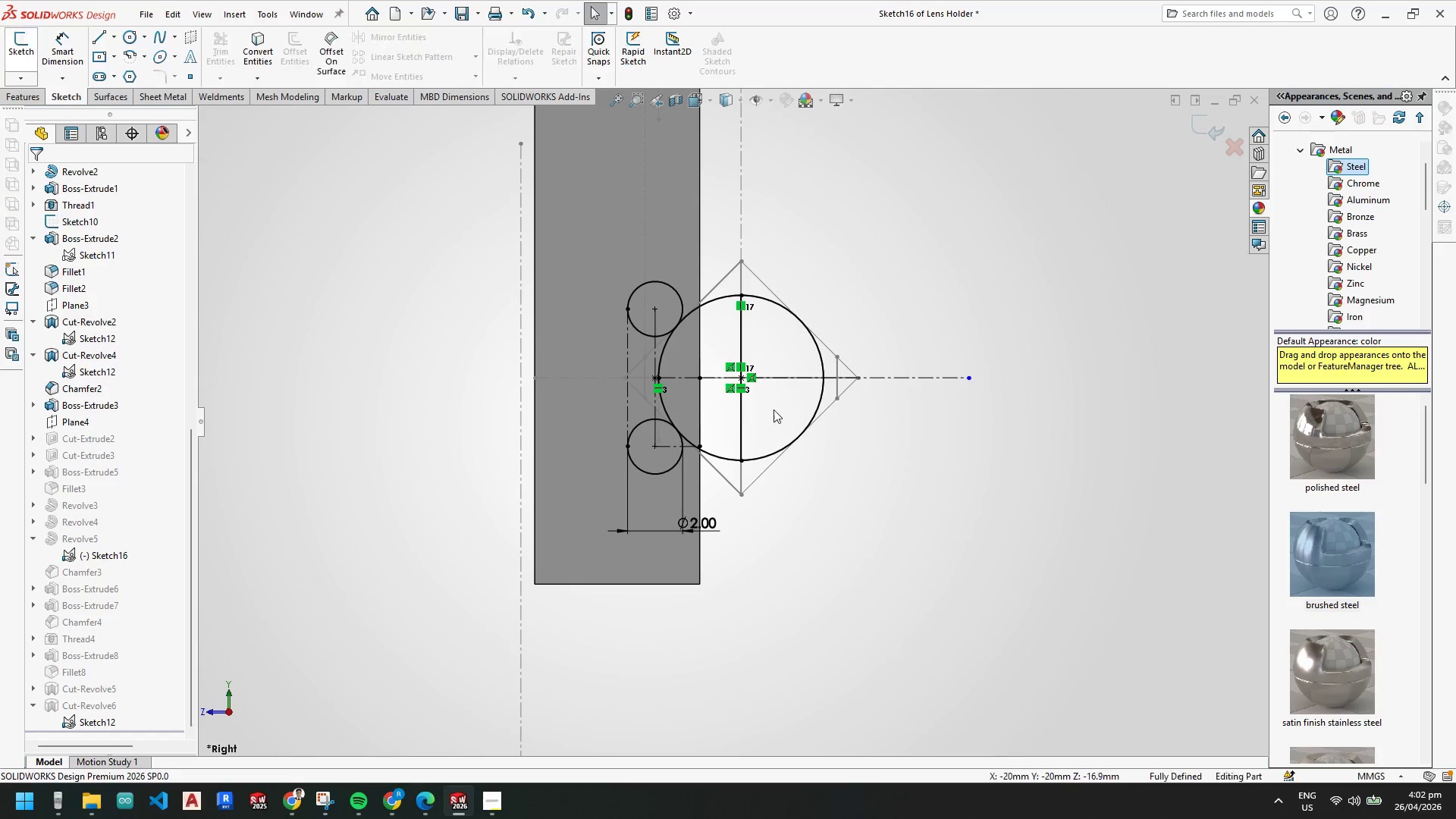 
scroll: coordinate [766, 657], scroll_direction: up, amount: 8.0
 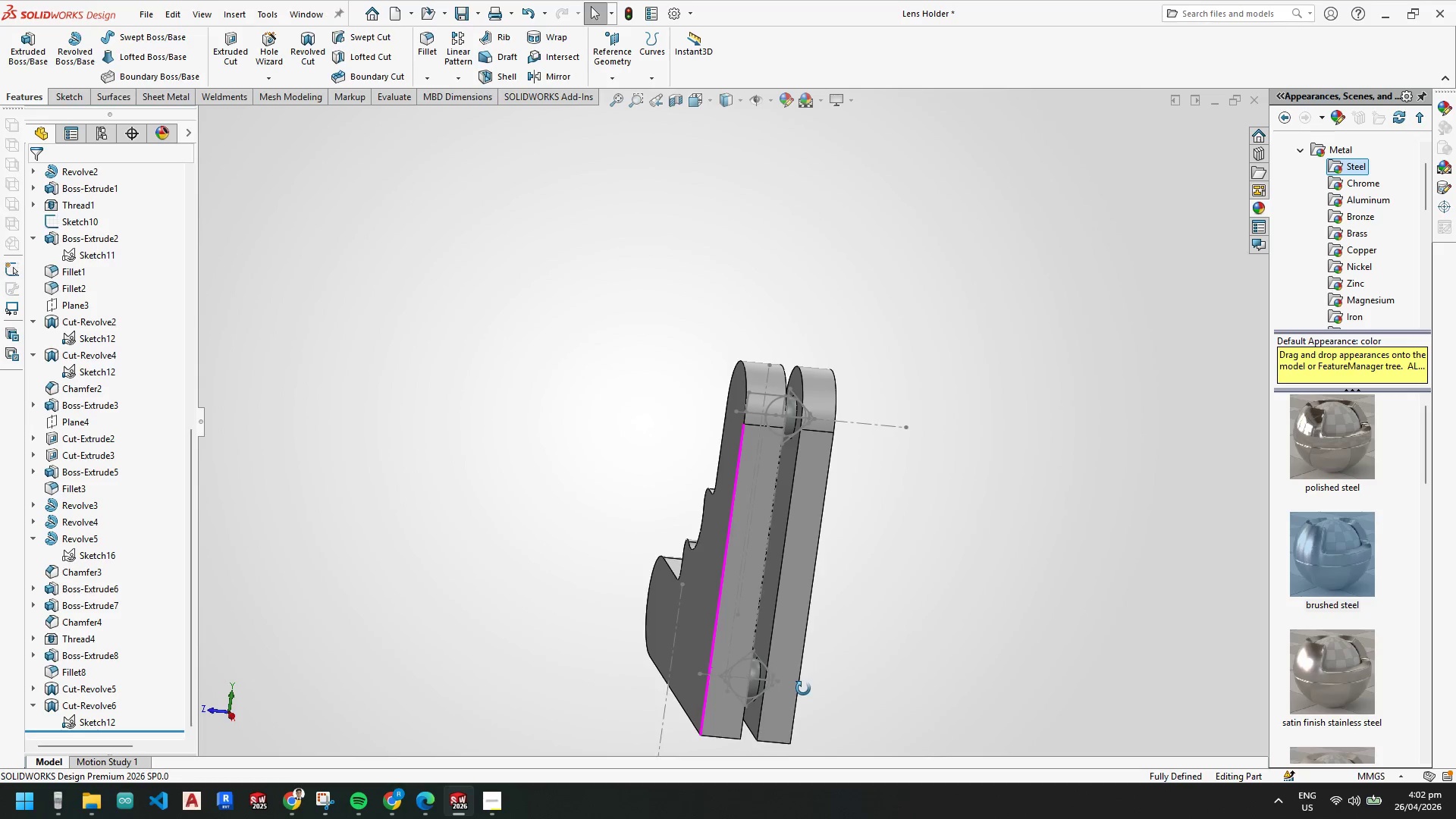 
scroll: coordinate [576, 667], scroll_direction: down, amount: 5.0
 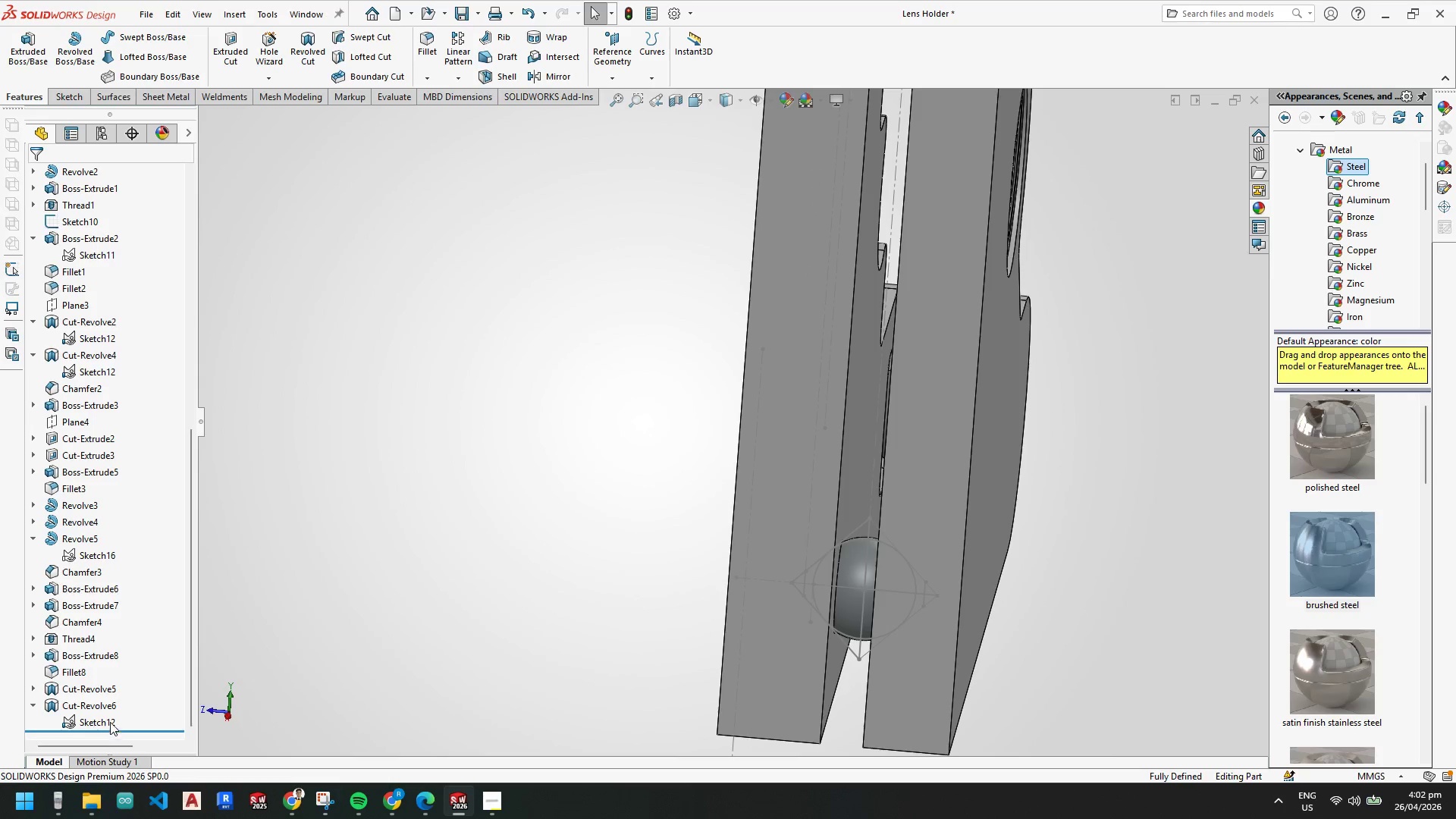 
left_click([102, 720])
 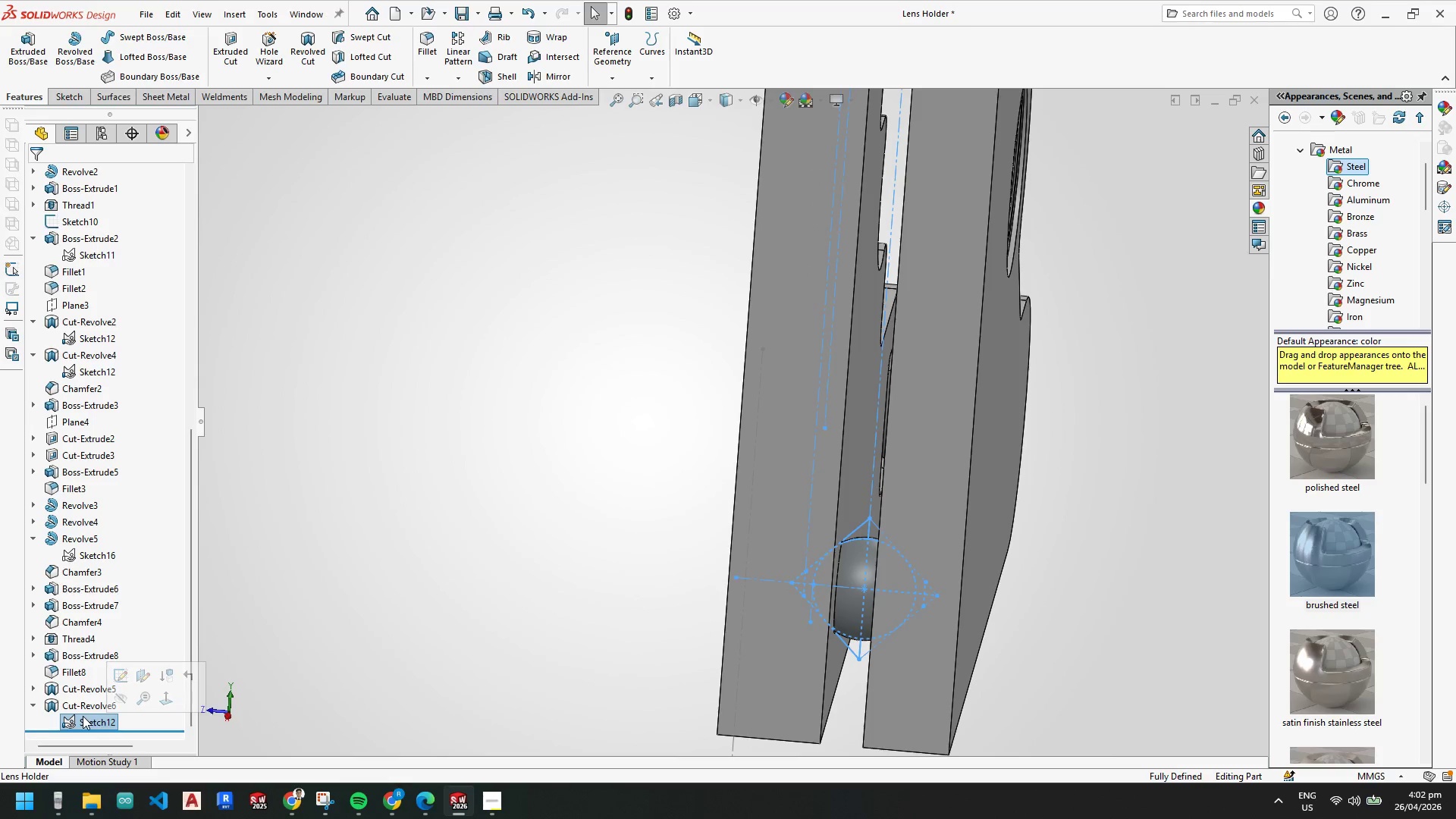 
key(Escape)
 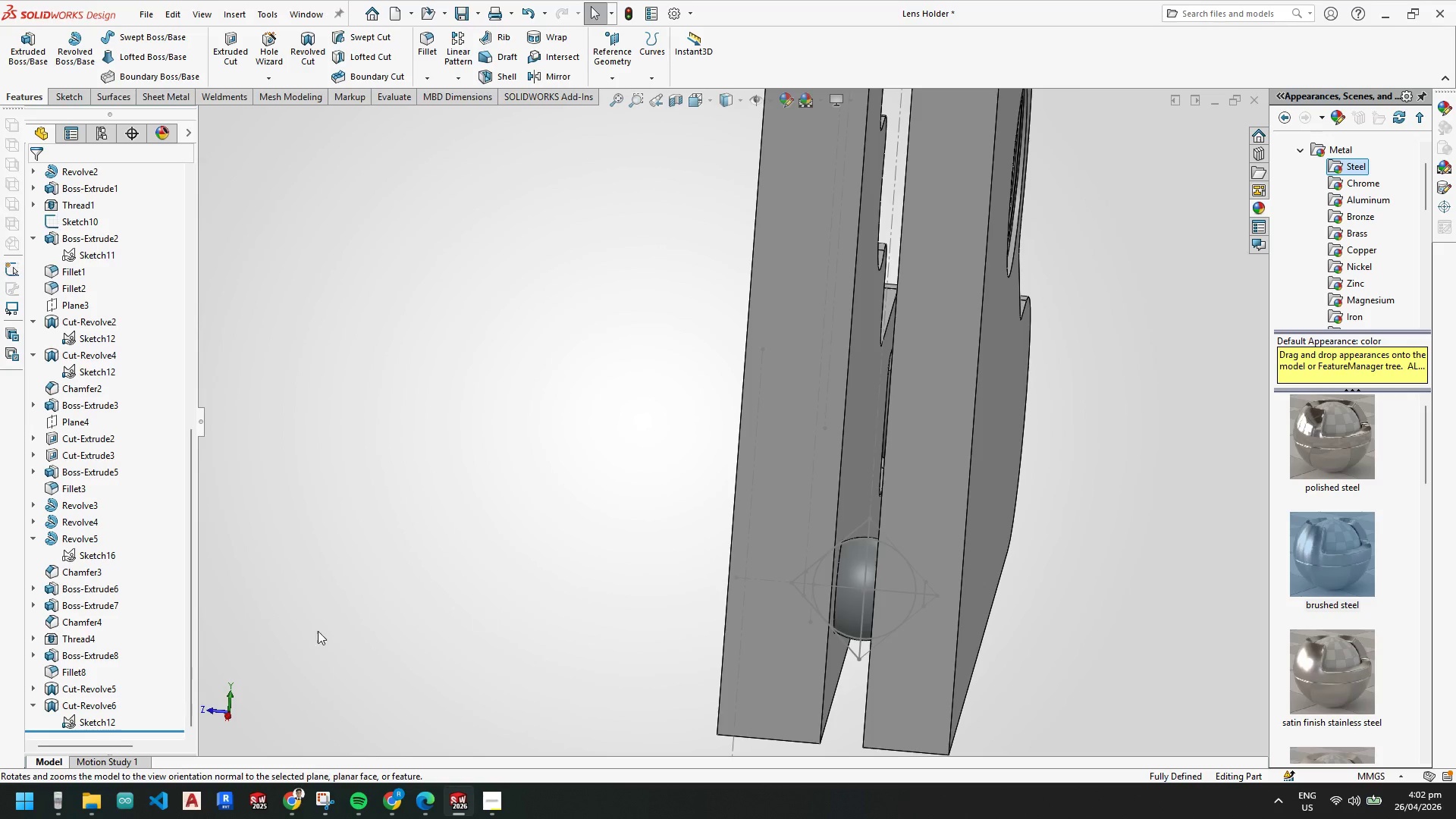 
key(Escape)
 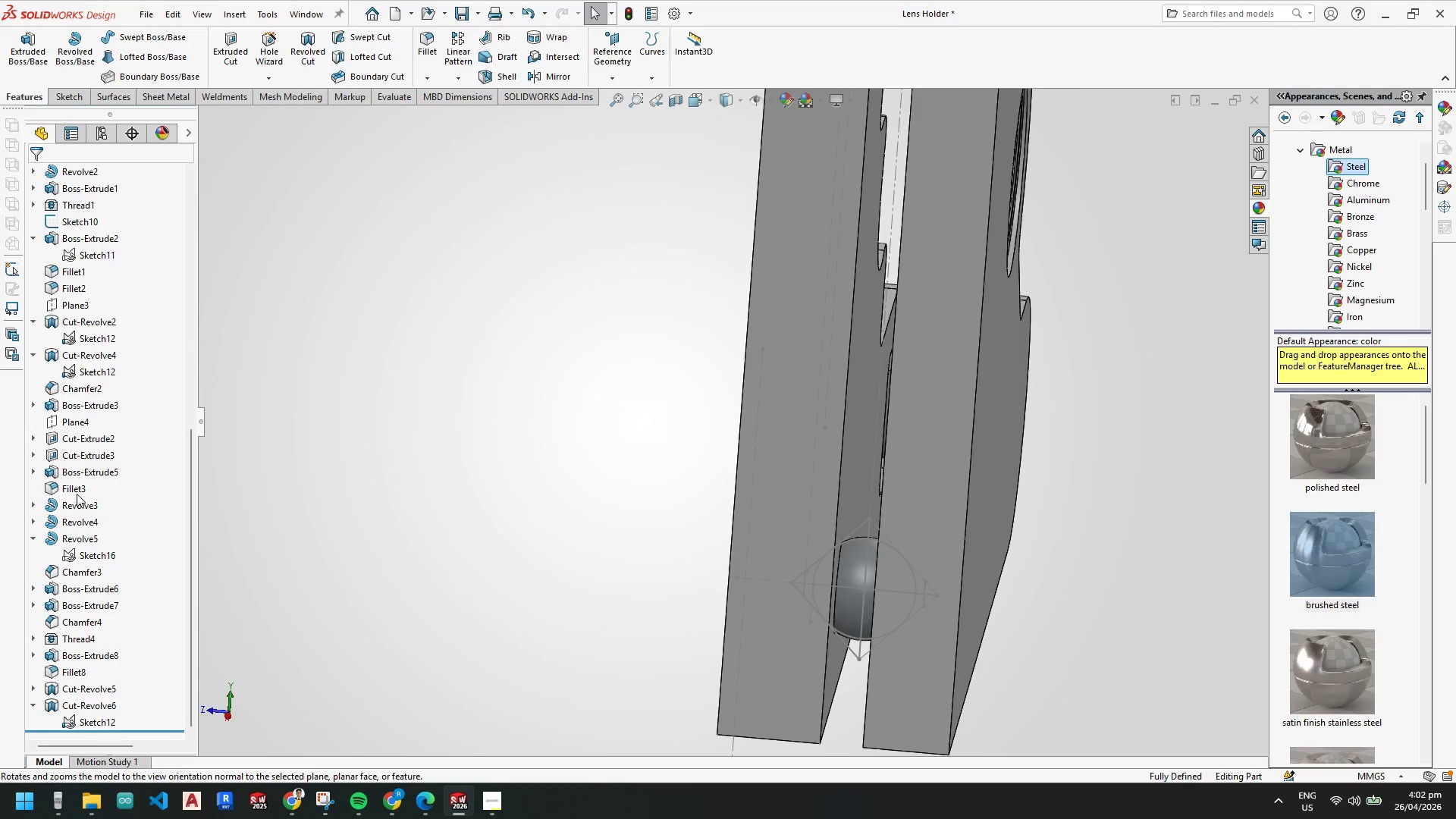 
left_click([80, 422])
 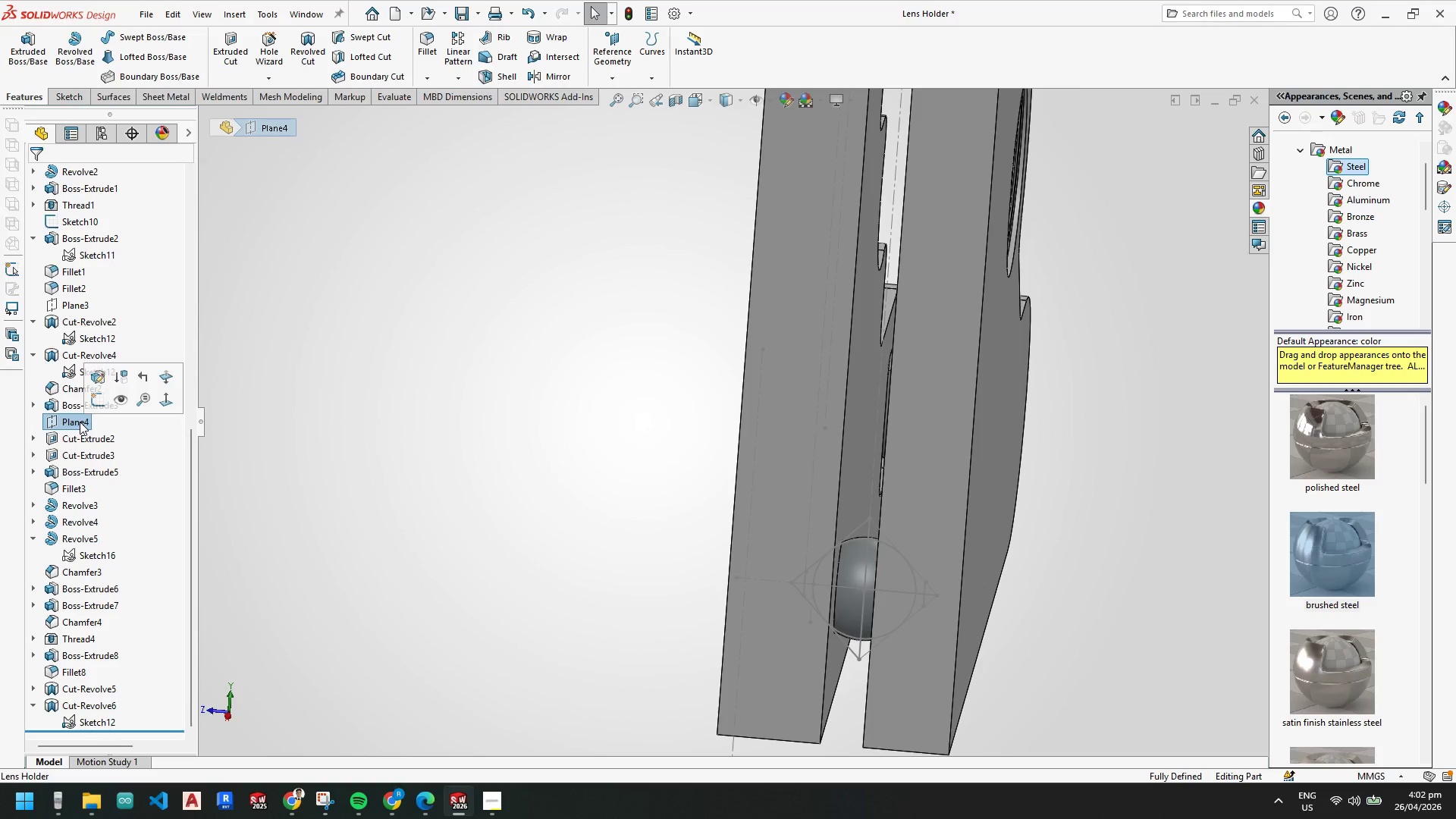 
right_click([80, 422])
 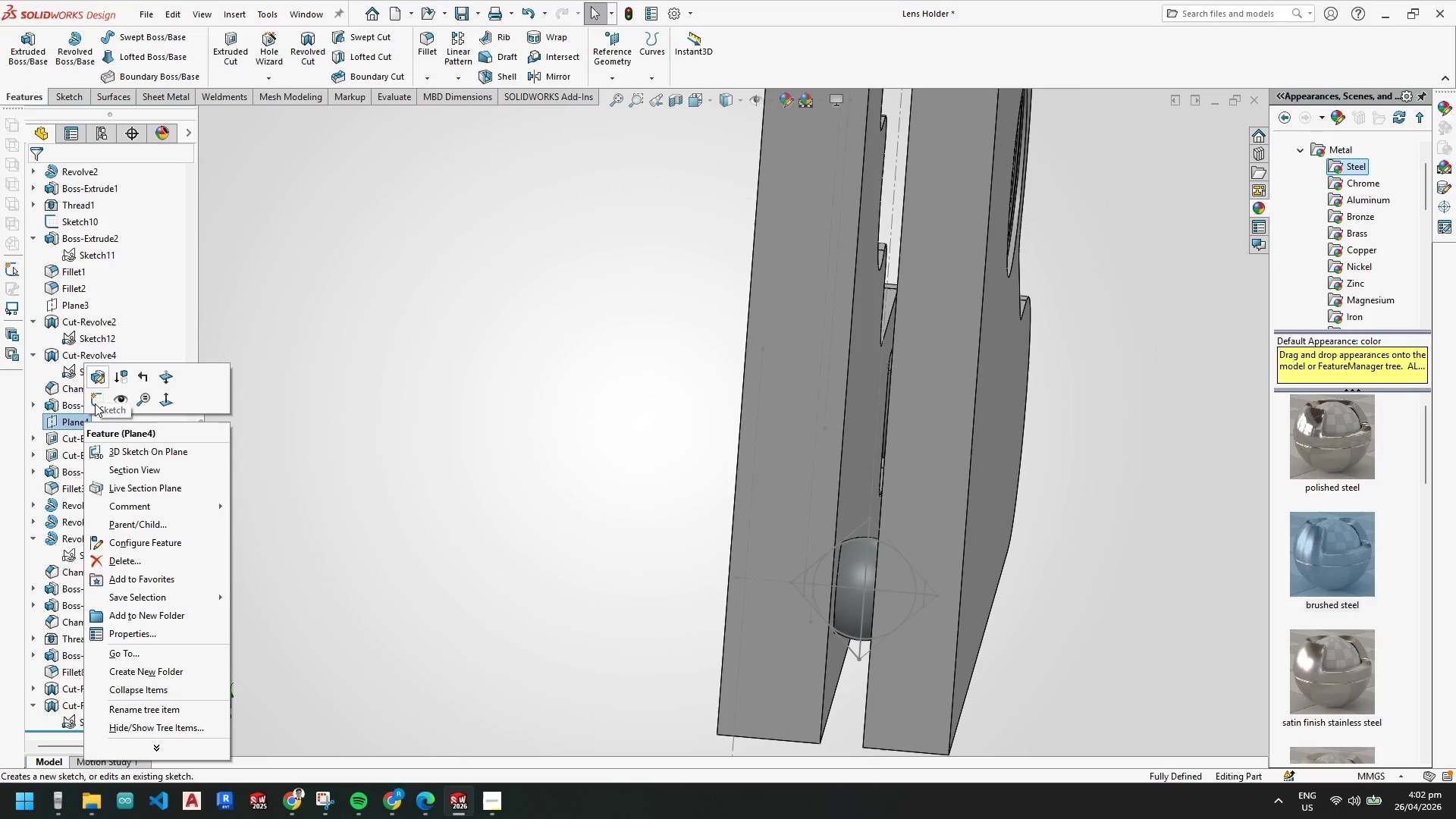 
left_click([95, 398])
 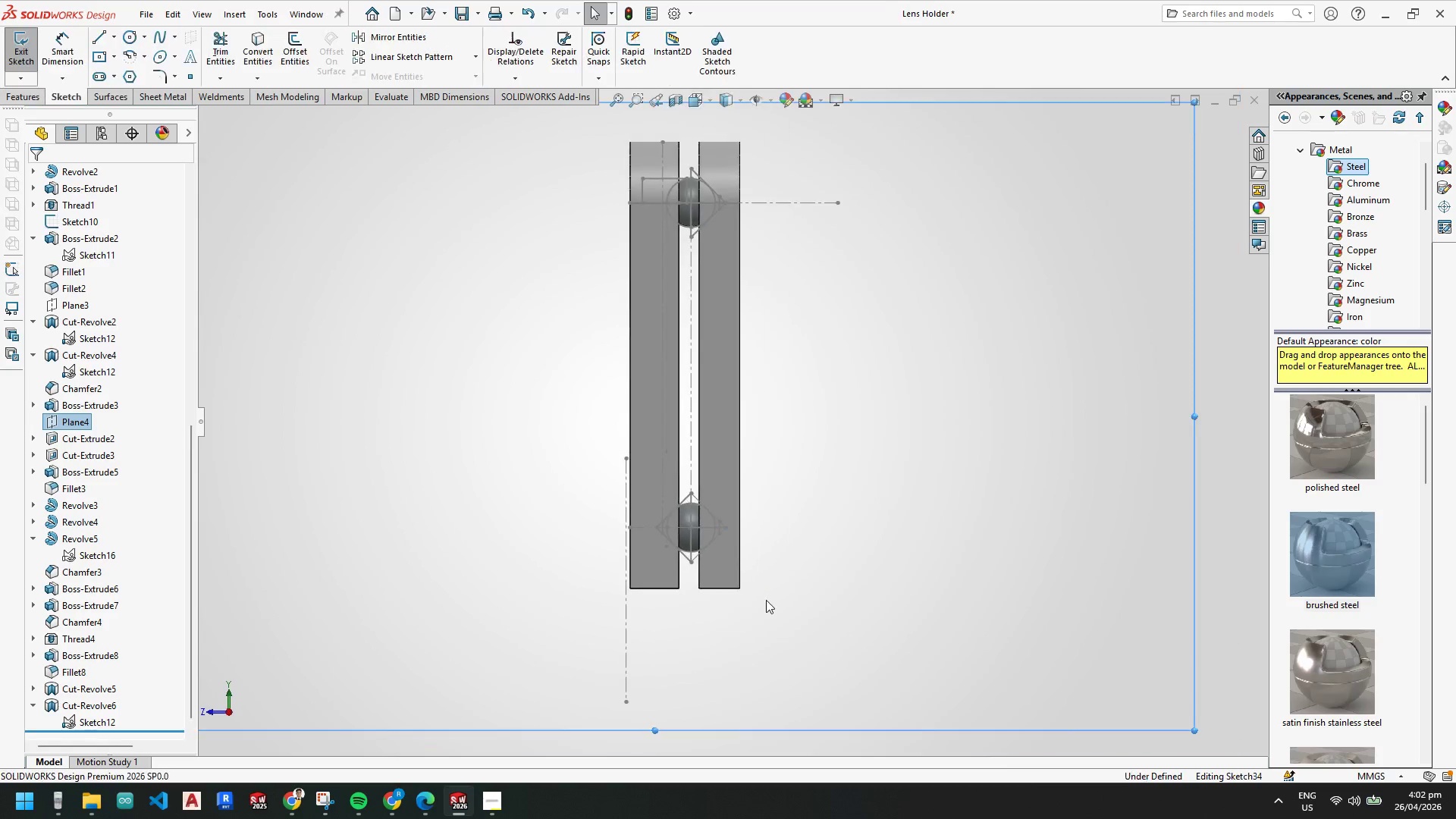 
scroll: coordinate [704, 485], scroll_direction: down, amount: 7.0
 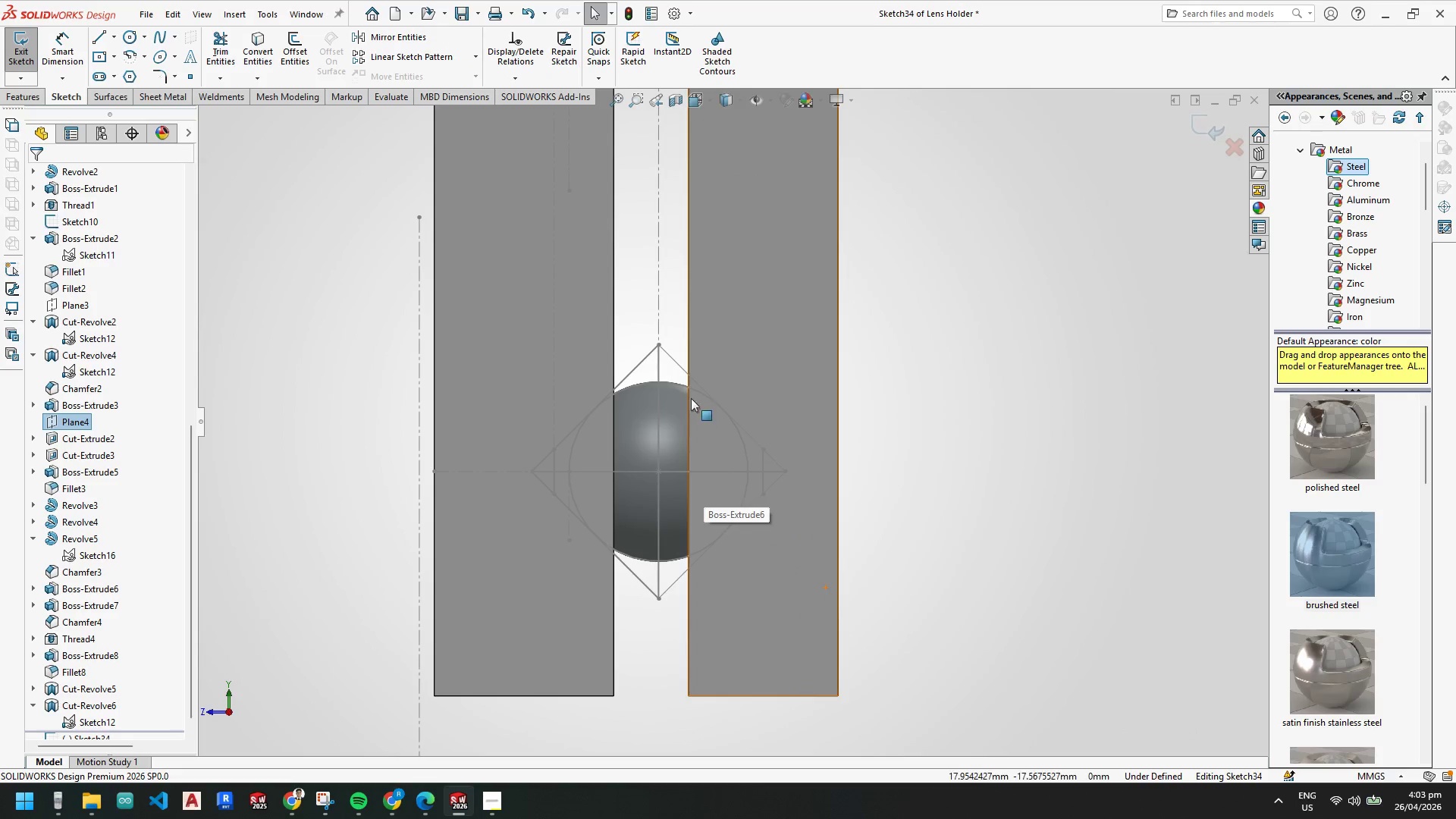 
key(Escape)
 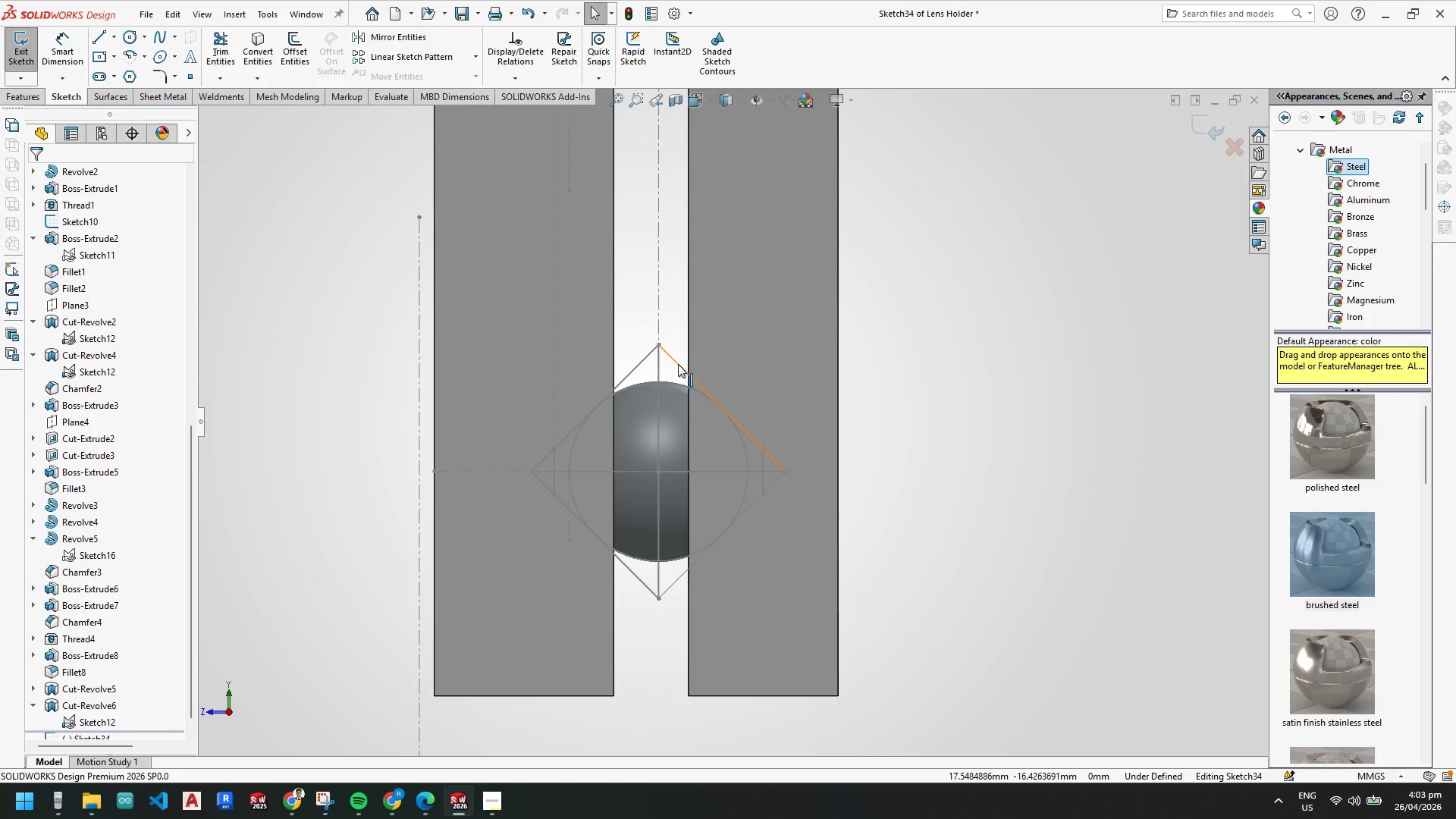 
left_click([678, 364])
 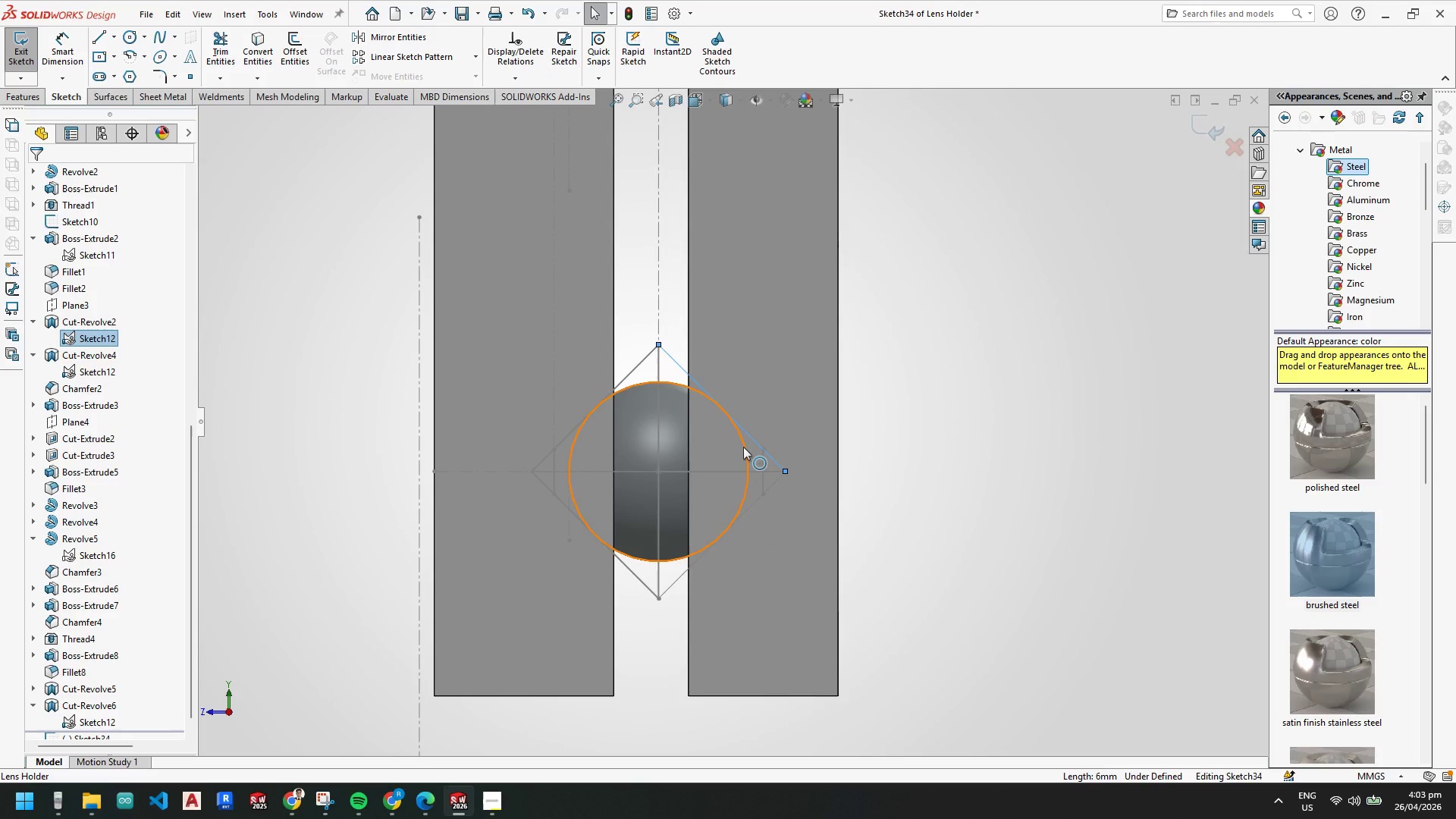 
hold_key(key=ControlLeft, duration=3.59)
left_click([764, 464])
 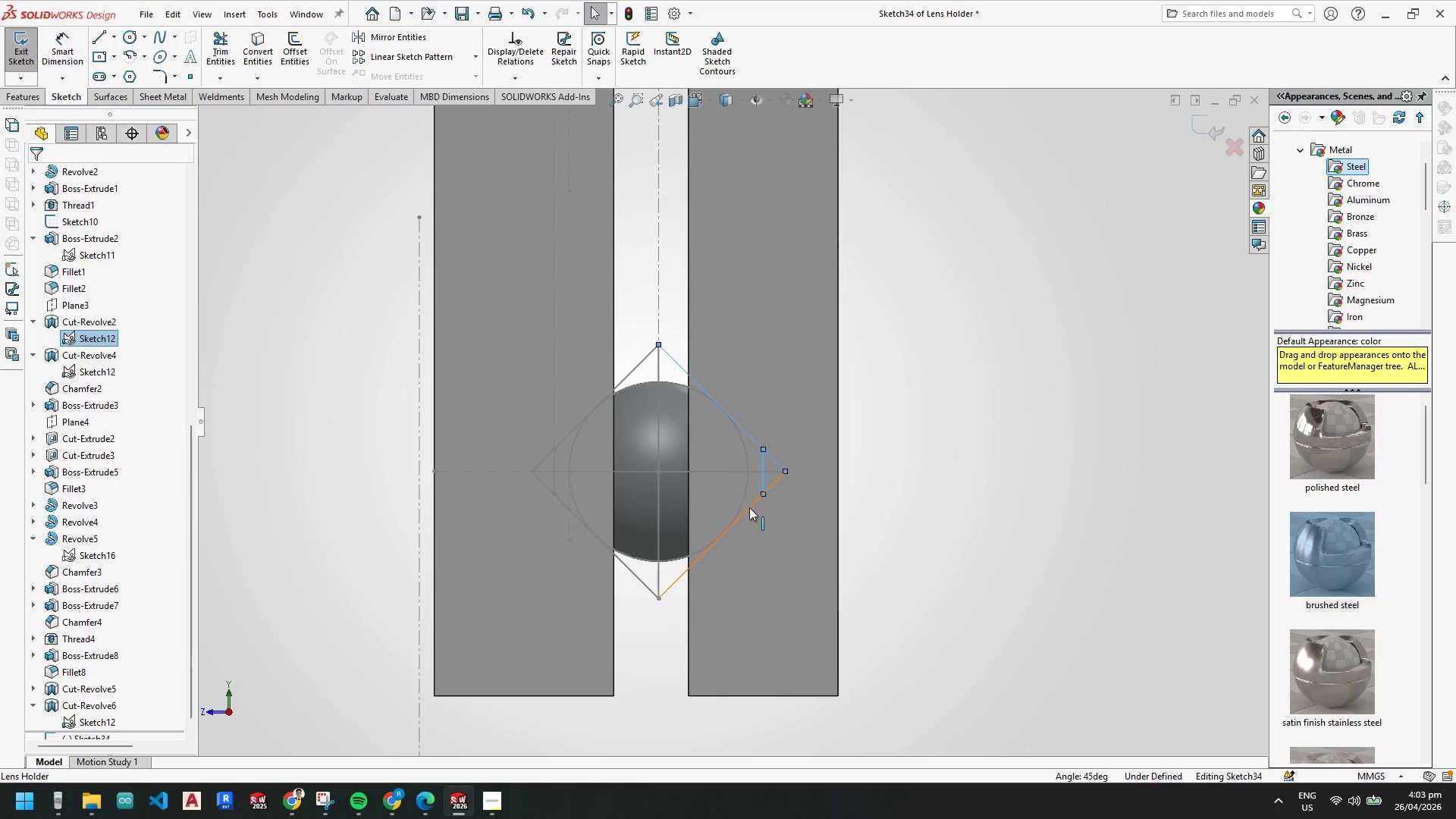 
left_click([749, 508])
 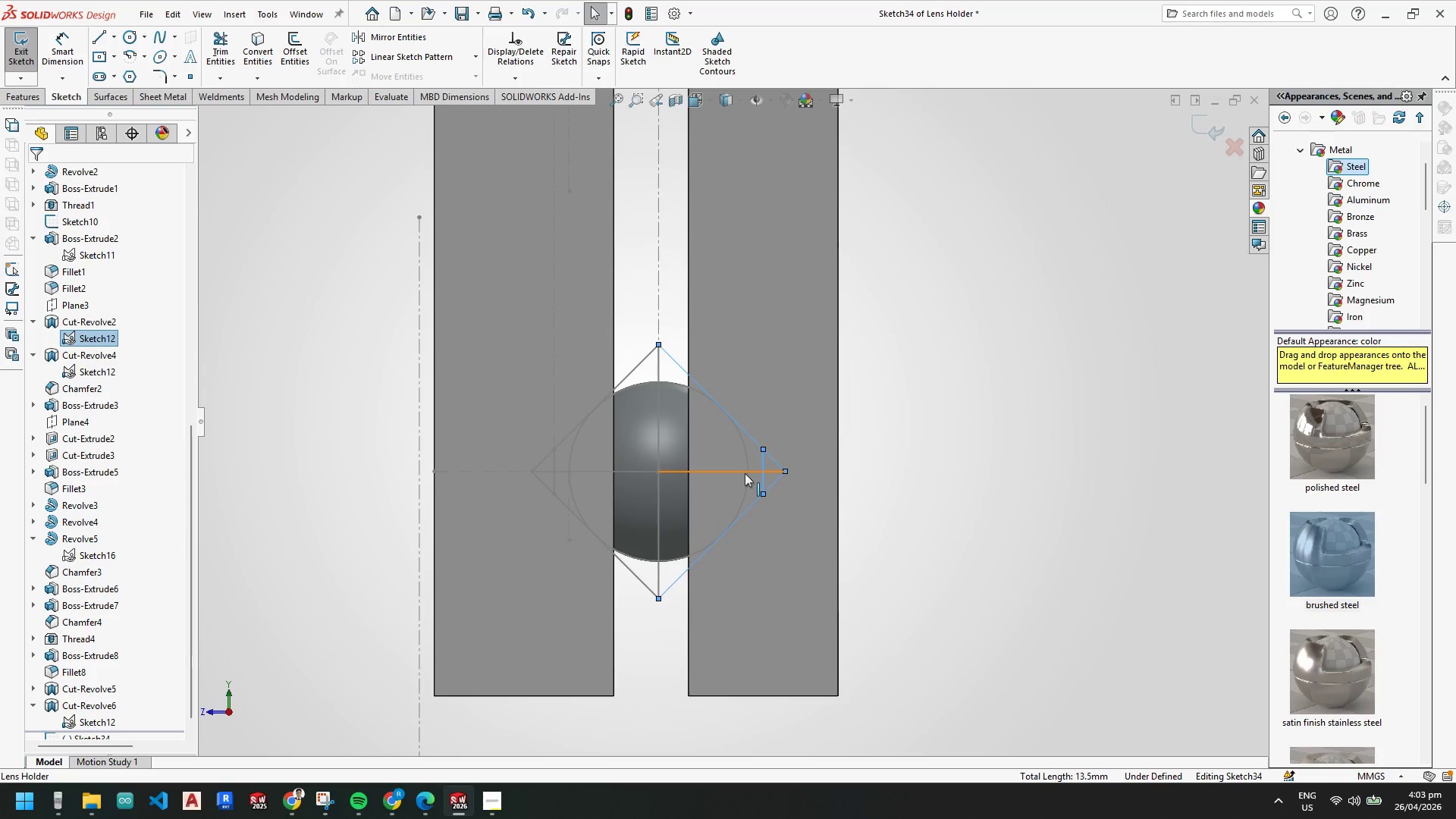 
left_click([745, 473])
 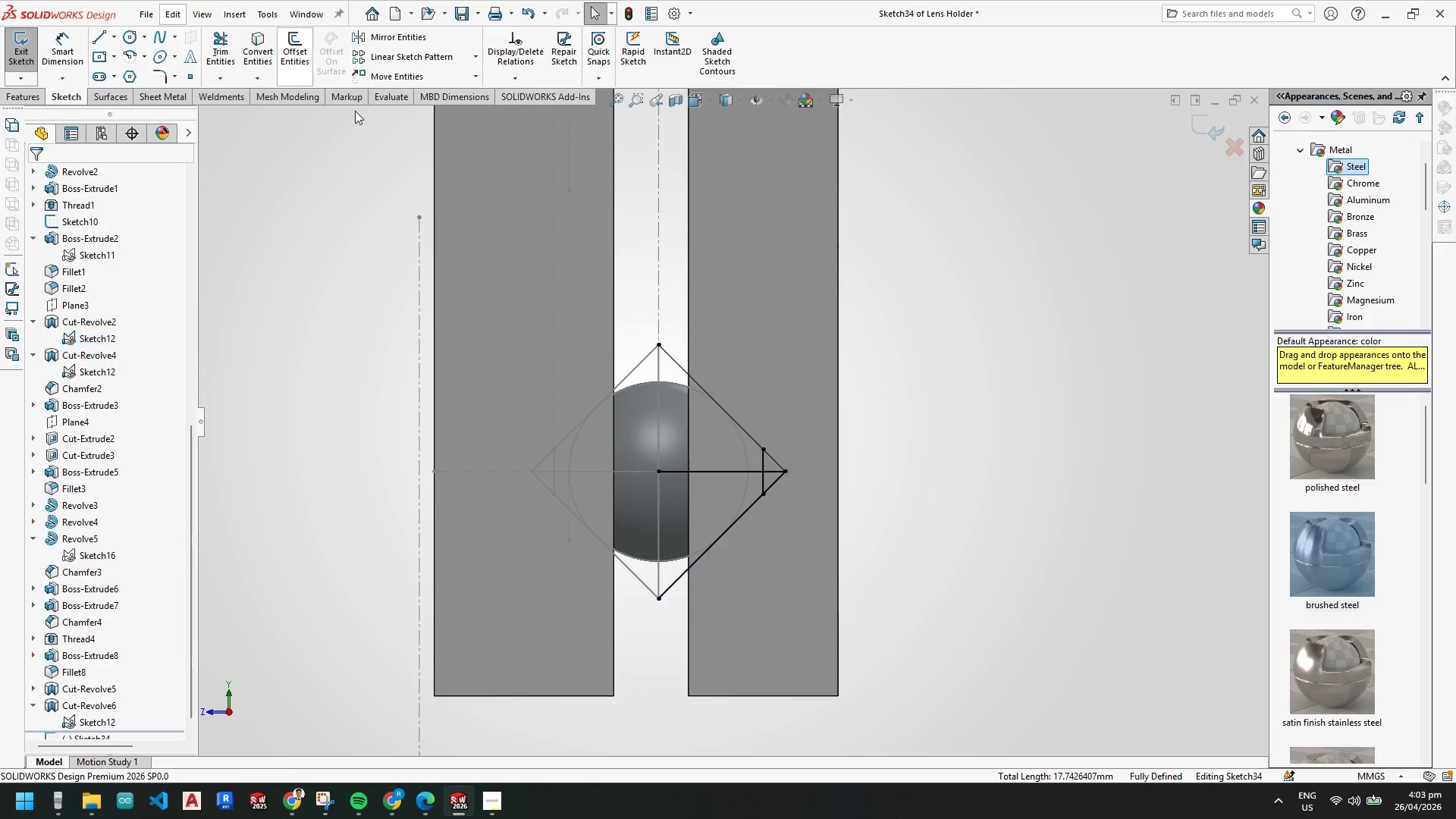 
scroll: coordinate [764, 474], scroll_direction: down, amount: 2.0
 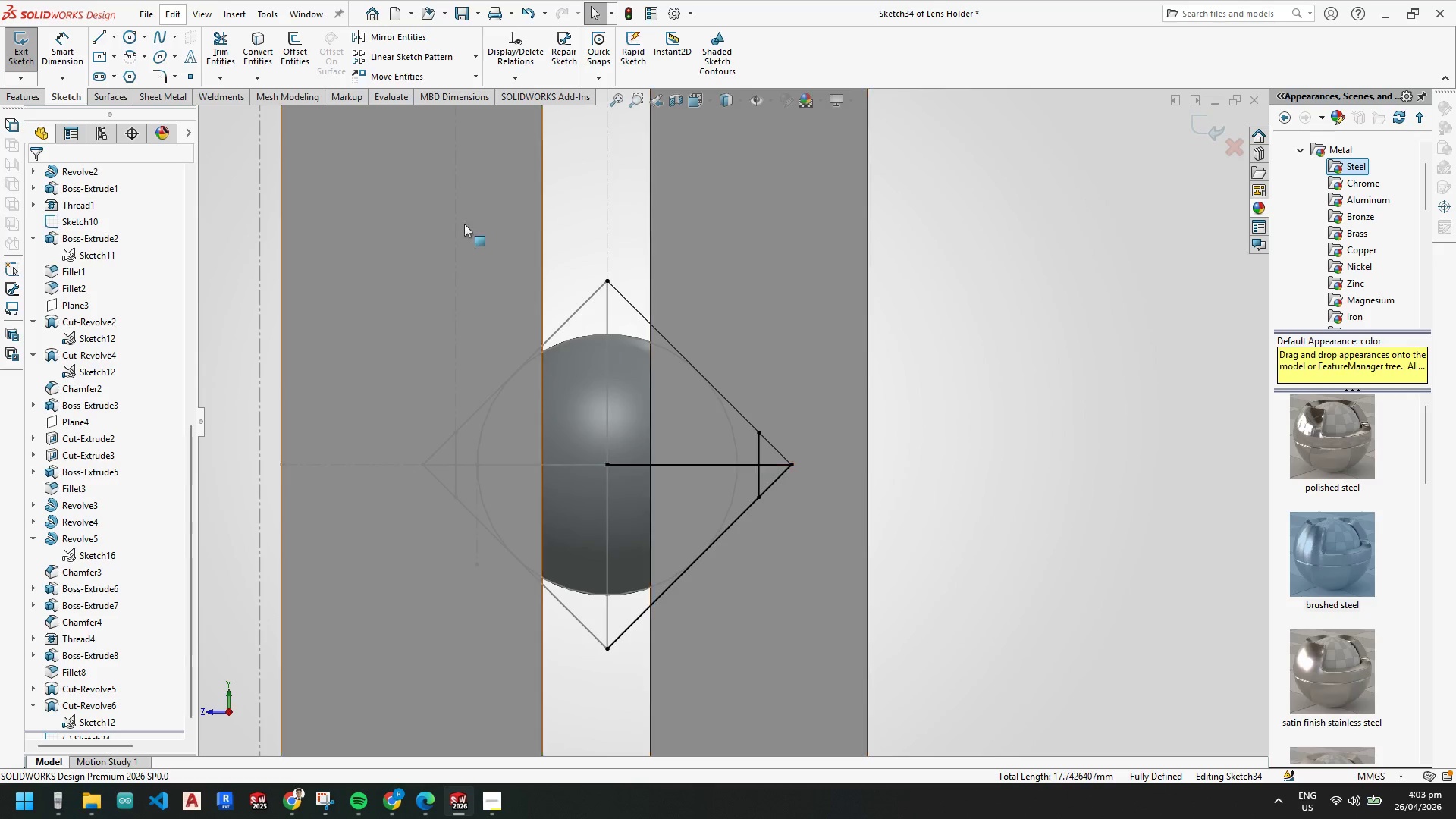 
key(Escape)
 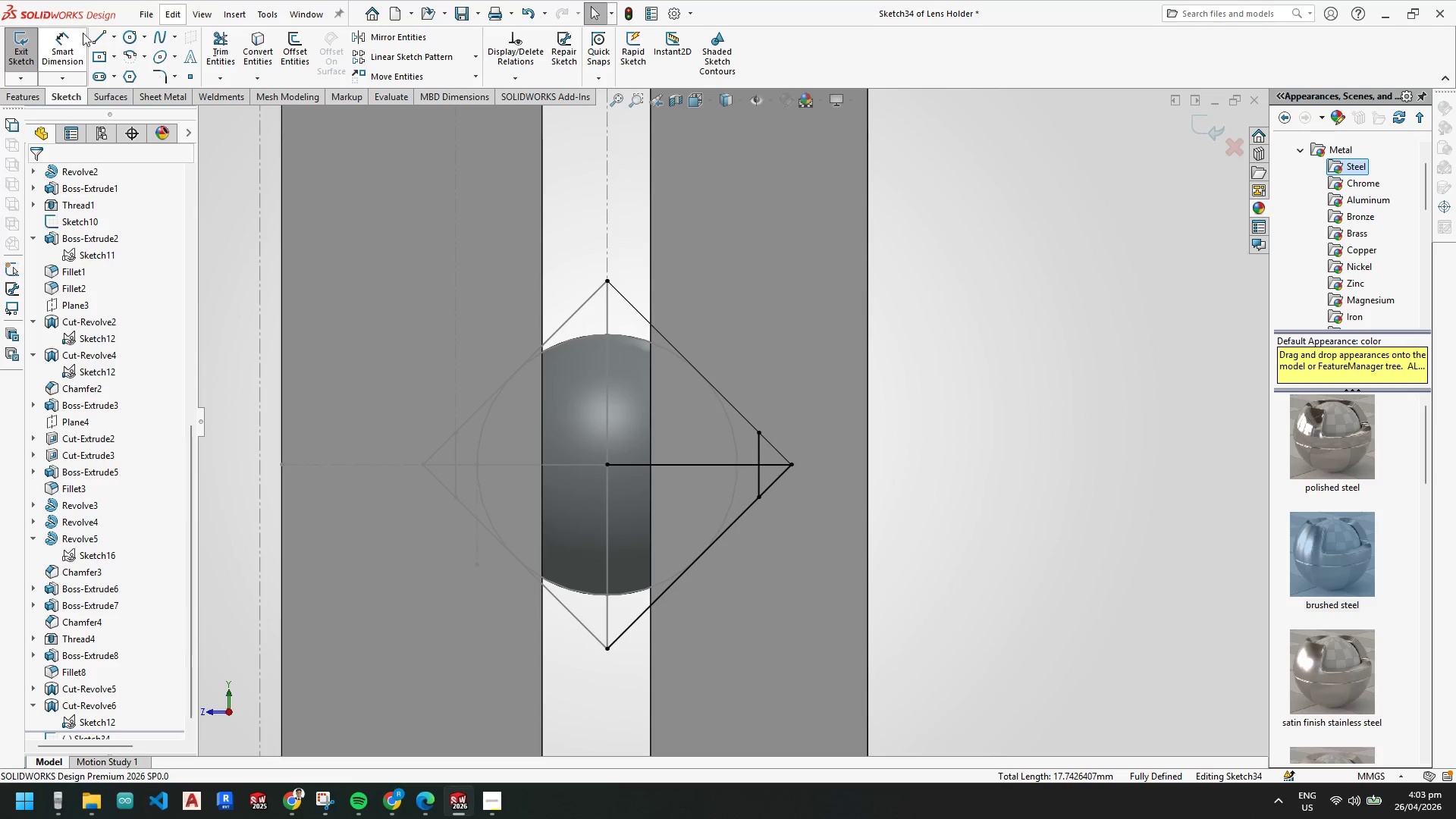 
left_click_drag(start_coordinate=[90, 36], to_coordinate=[98, 39])
 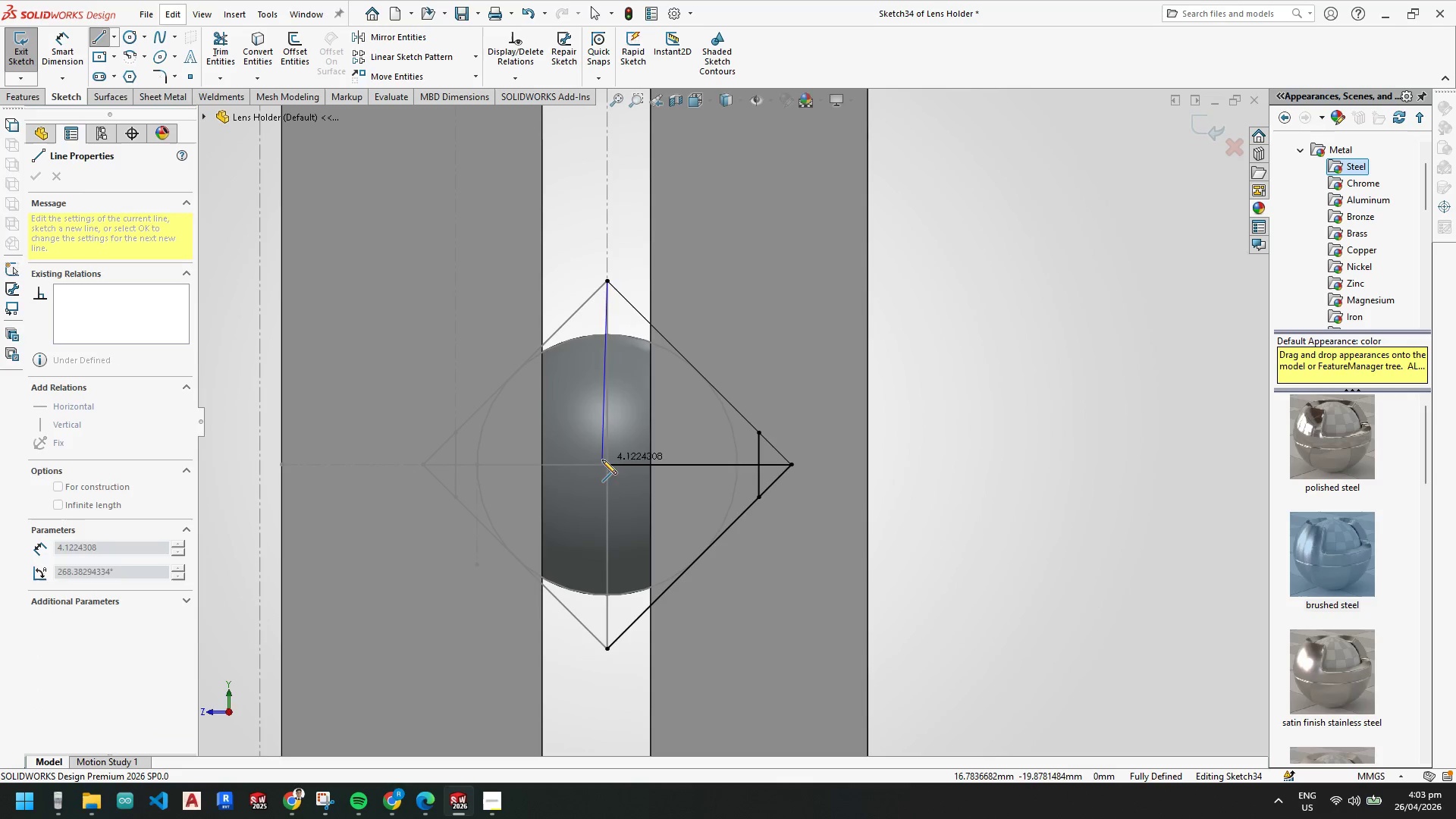 
hold_key(key=Escape, duration=0.38)
 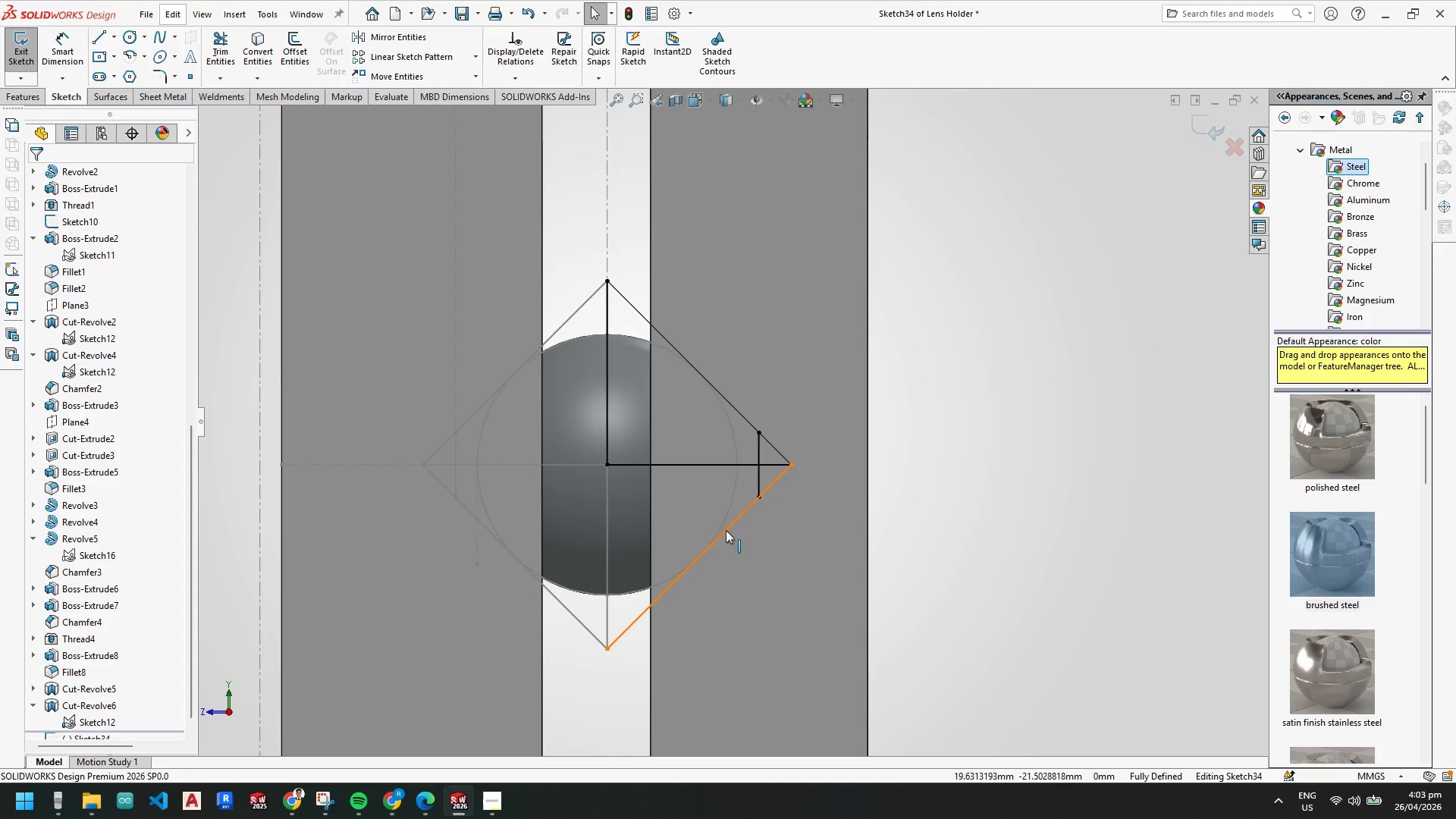 
key(Escape)
 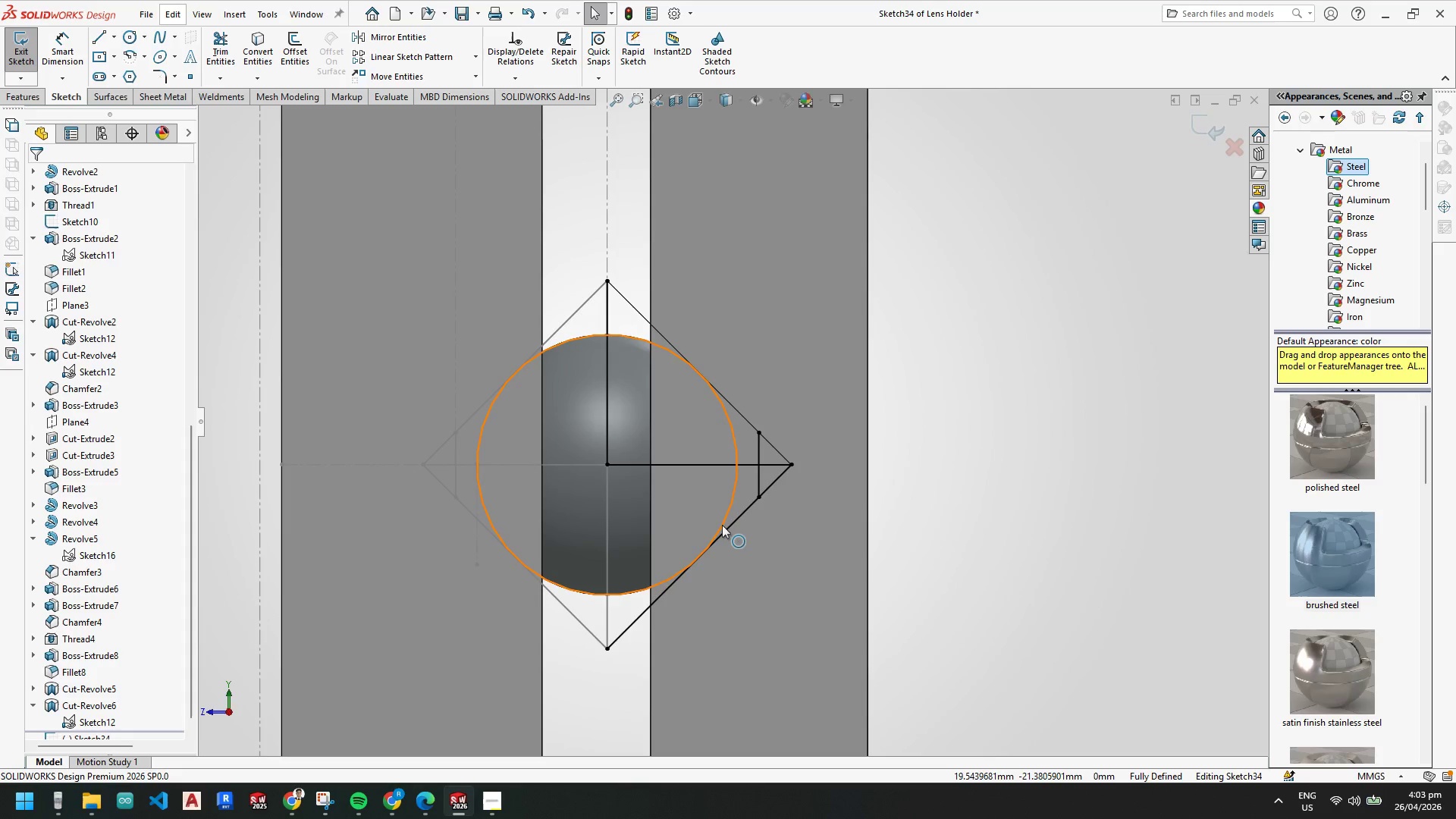 
key(Escape)
 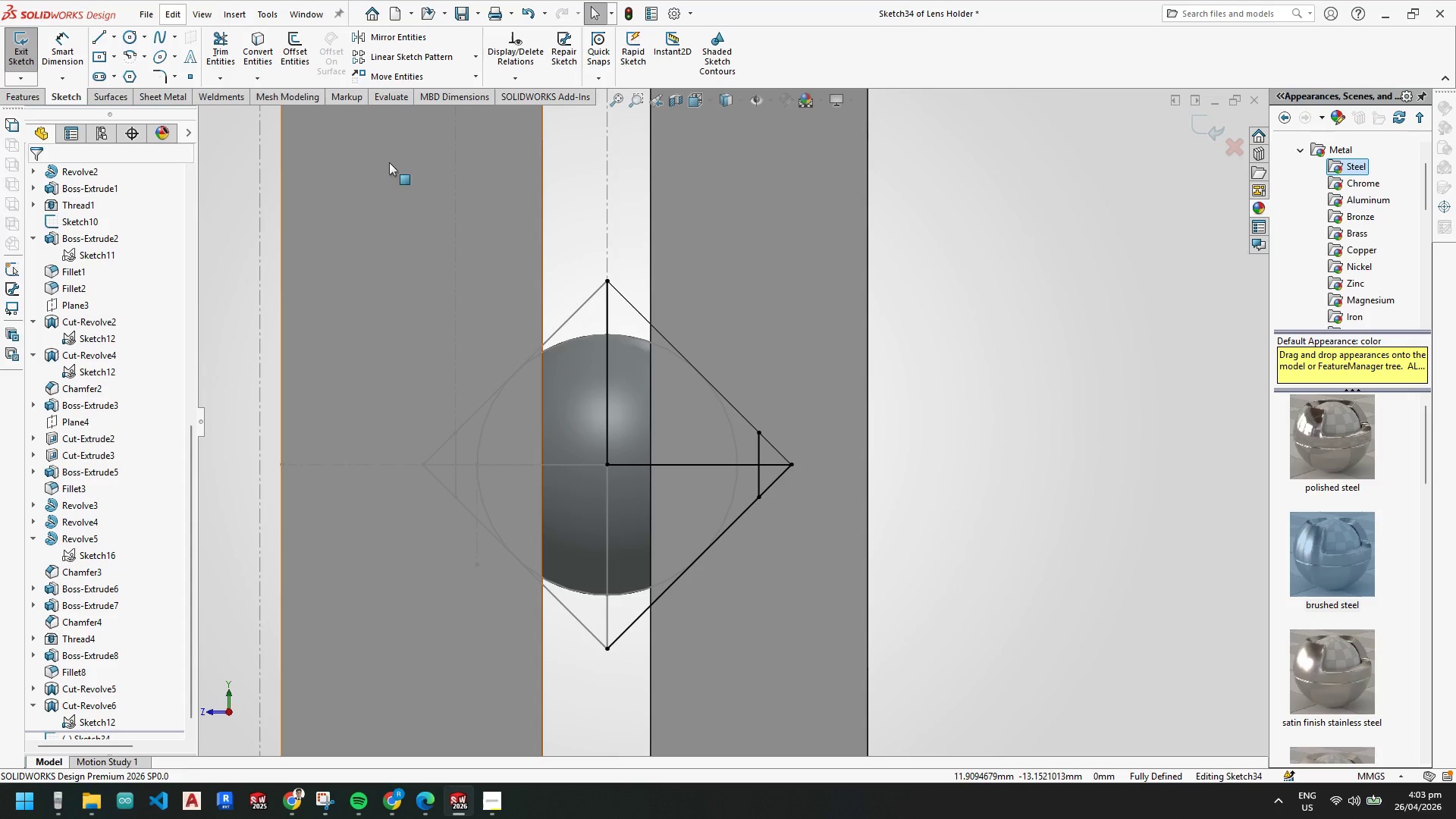 
key(Escape)
 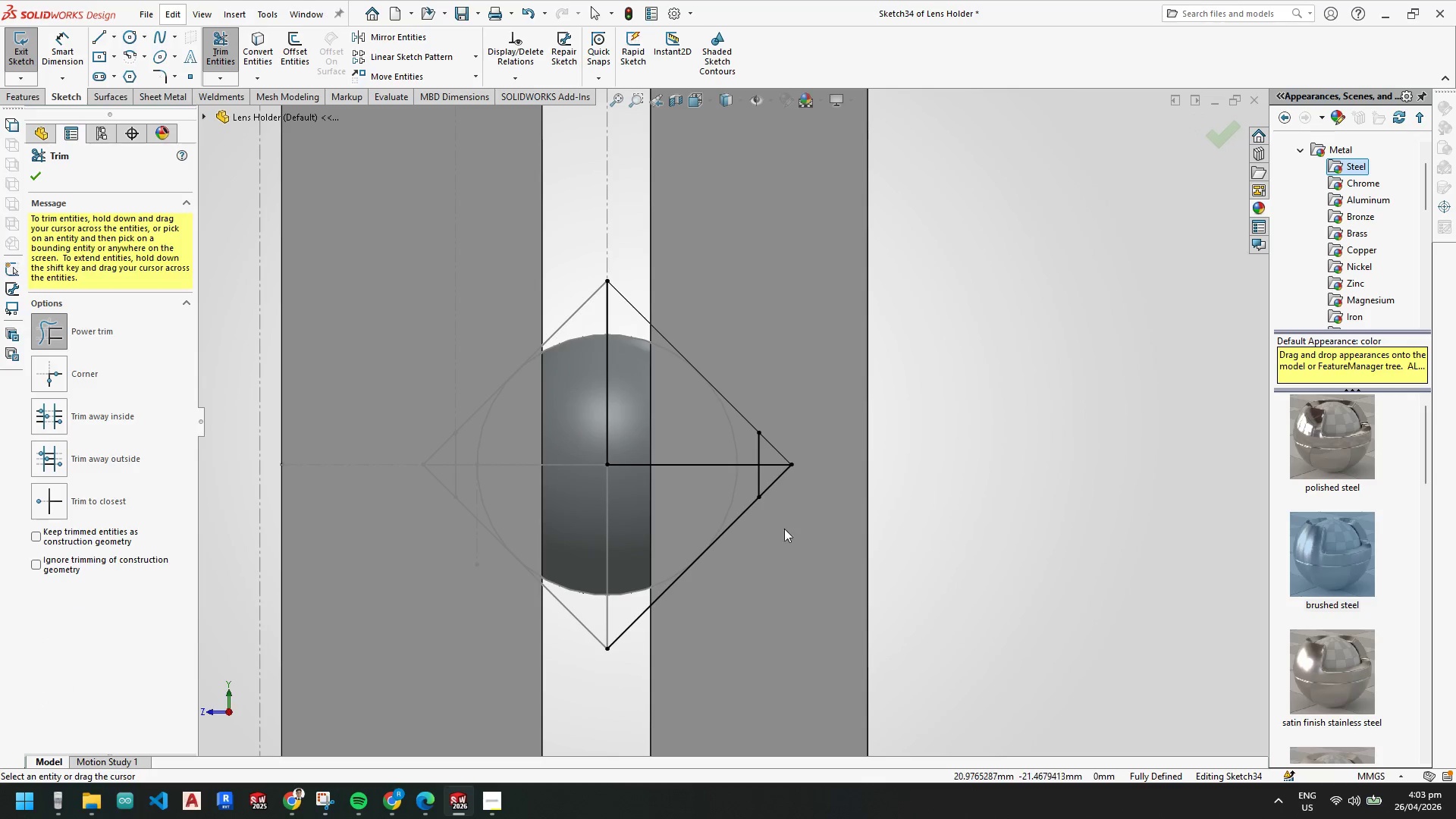 
left_click_drag(start_coordinate=[704, 477], to_coordinate=[817, 492])
 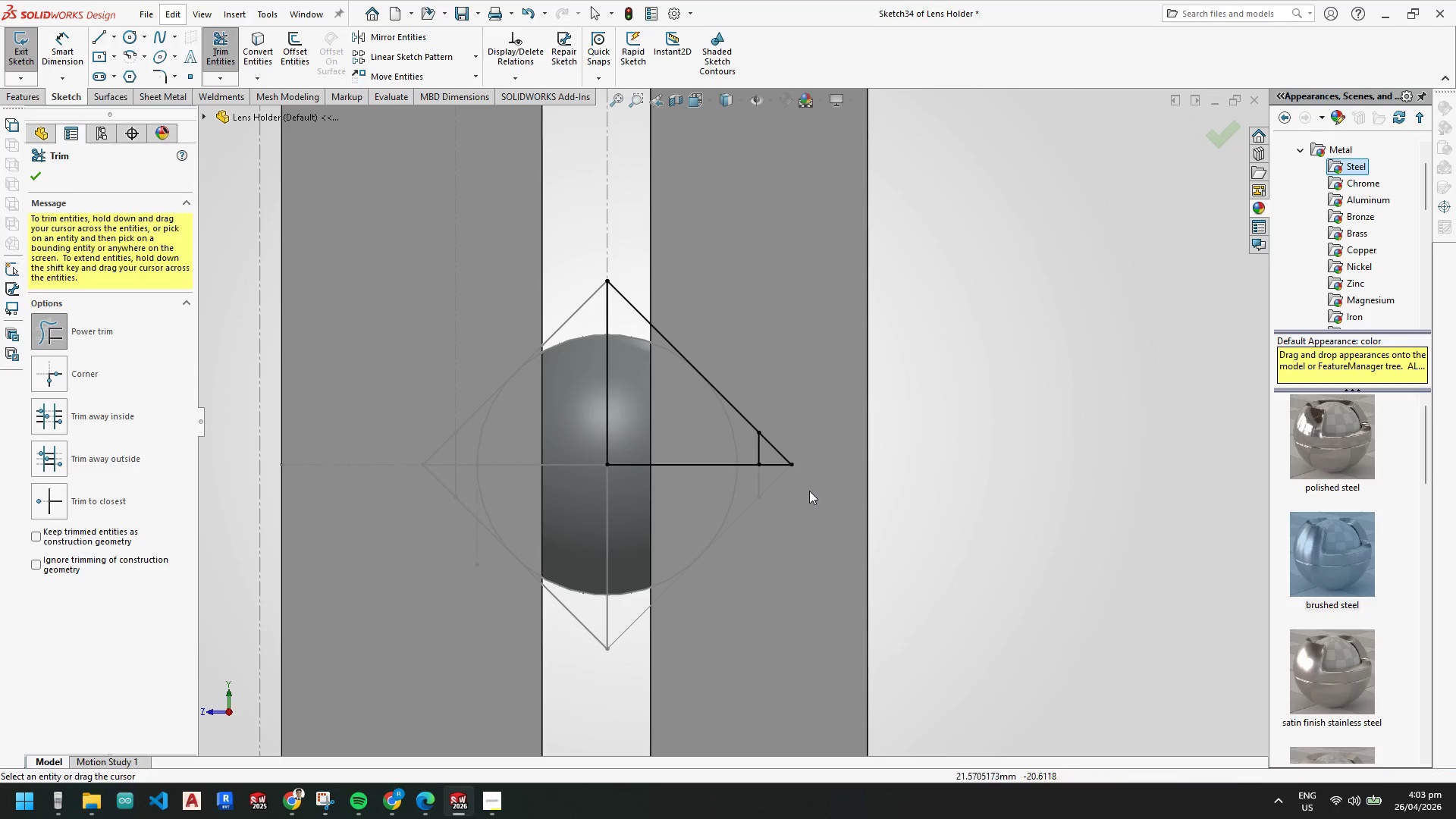 
key(Escape)
 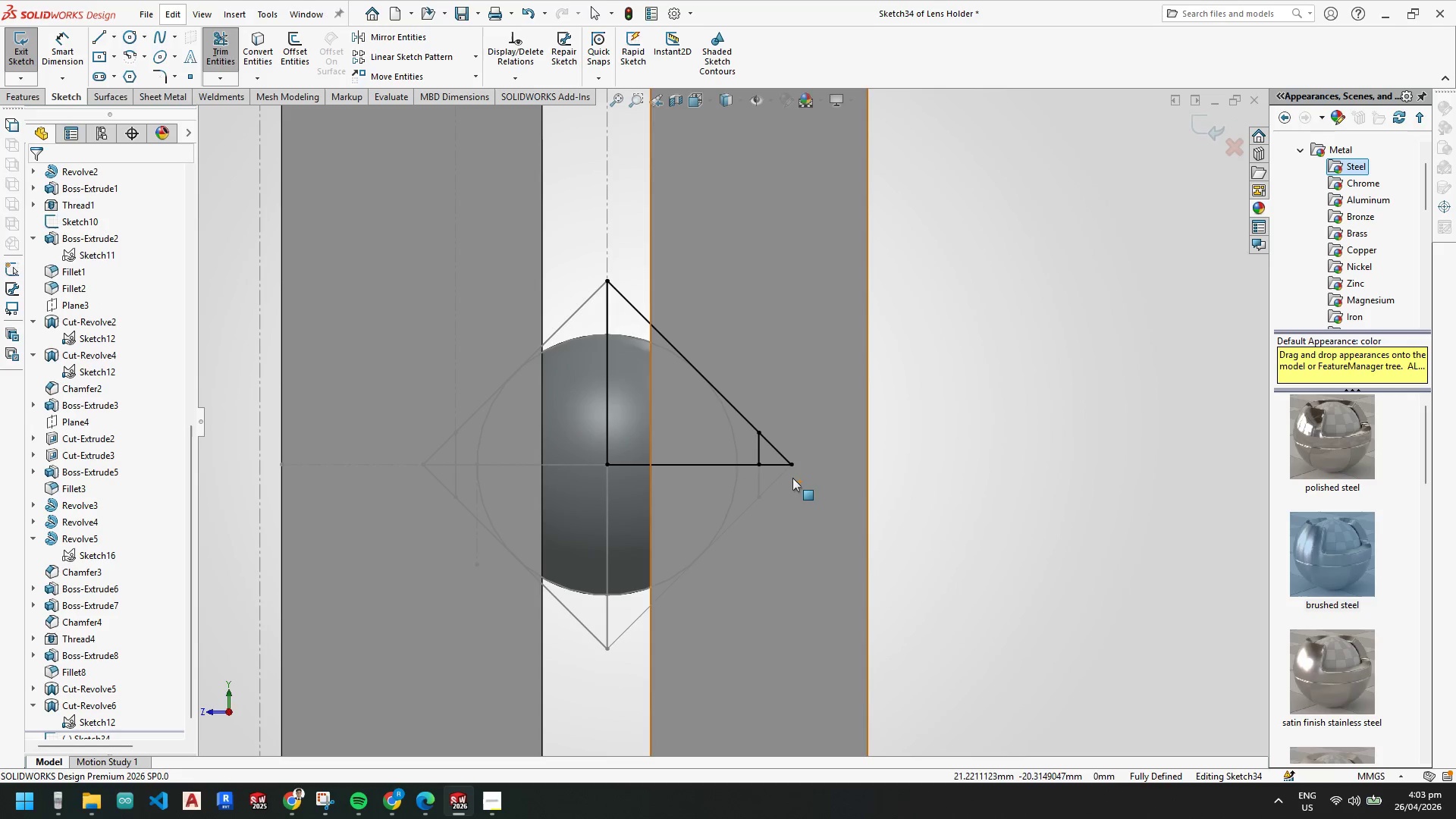 
key(Escape)
 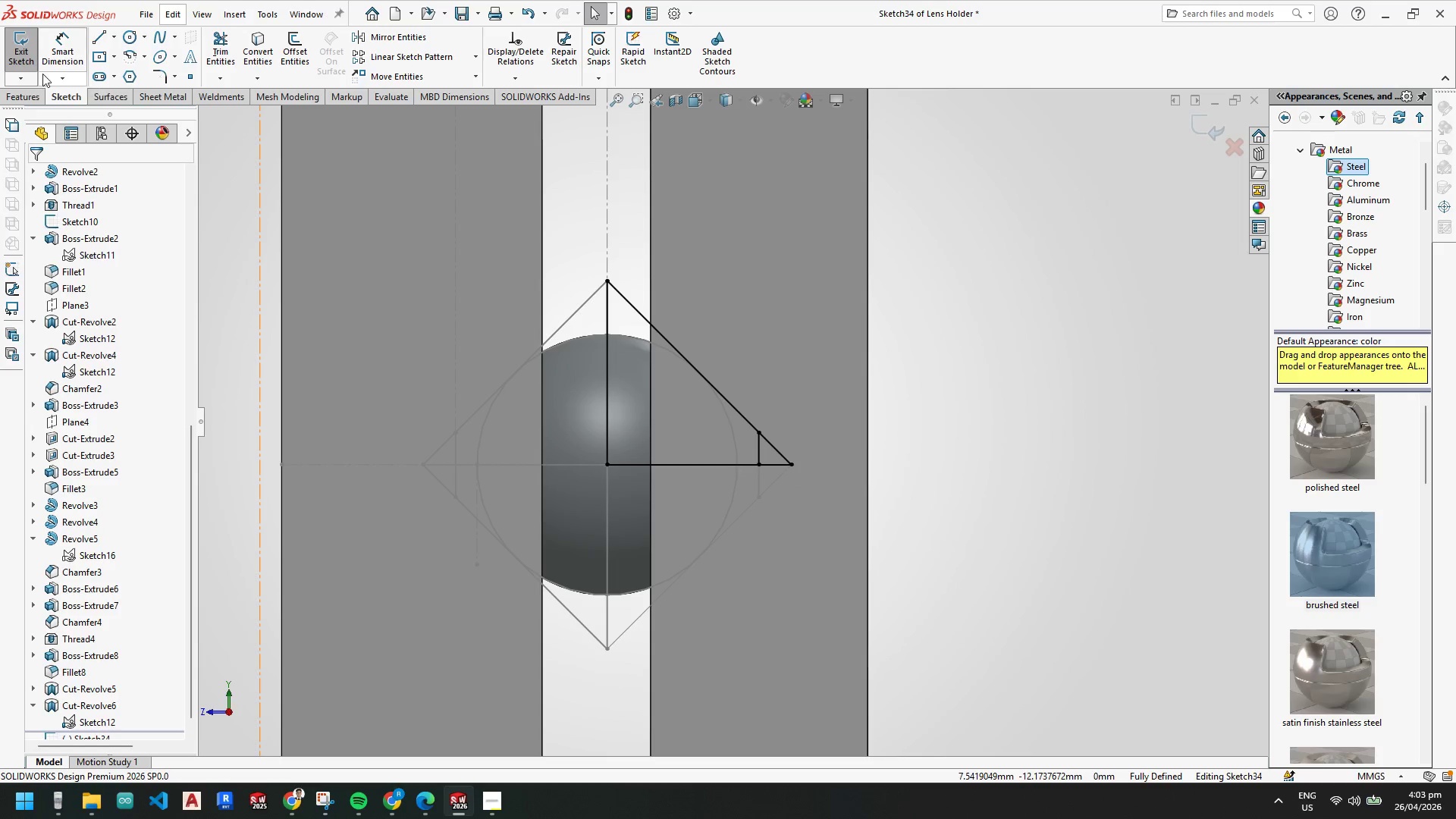 
left_click([19, 93])
 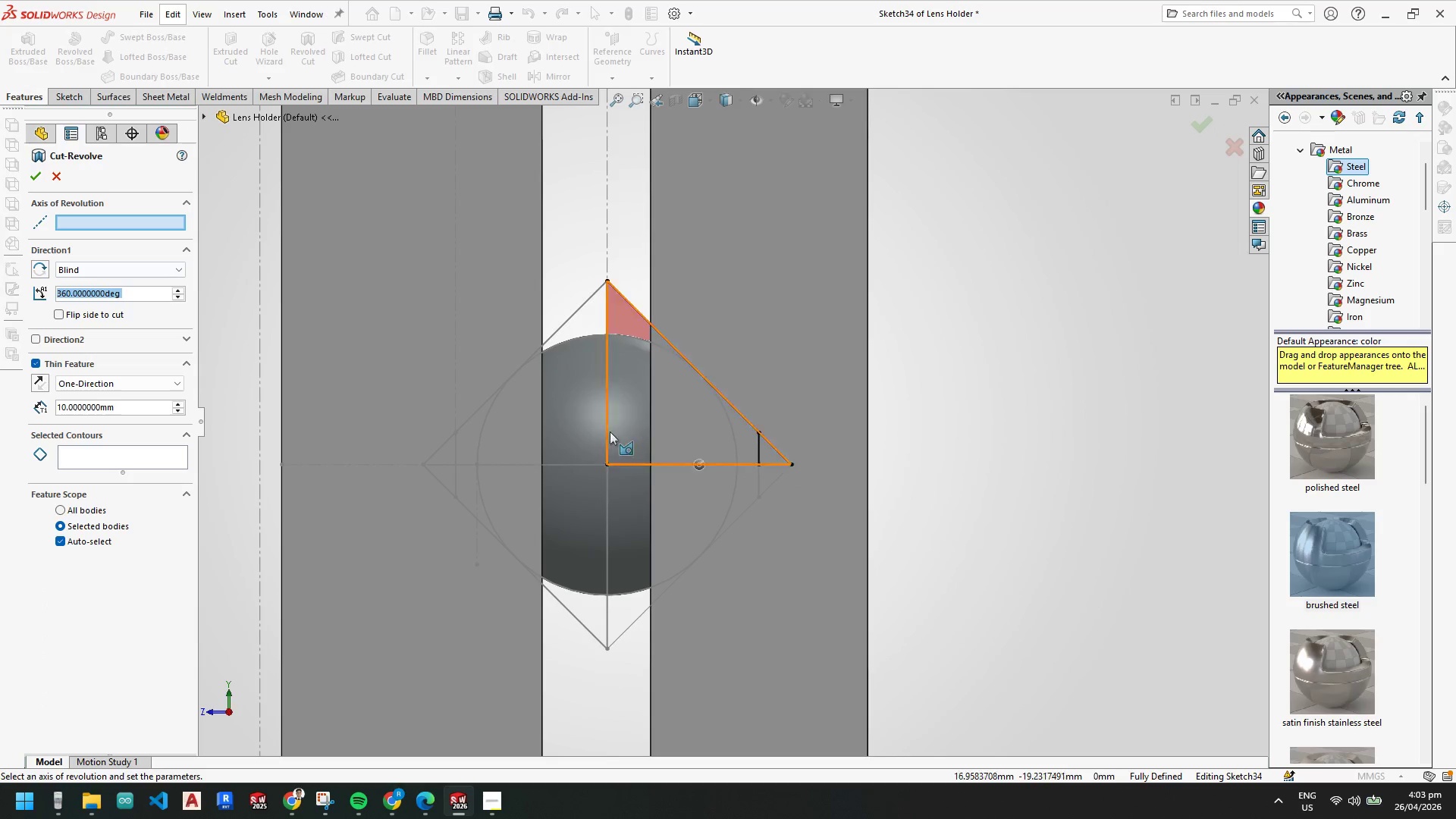 
left_click([663, 465])
 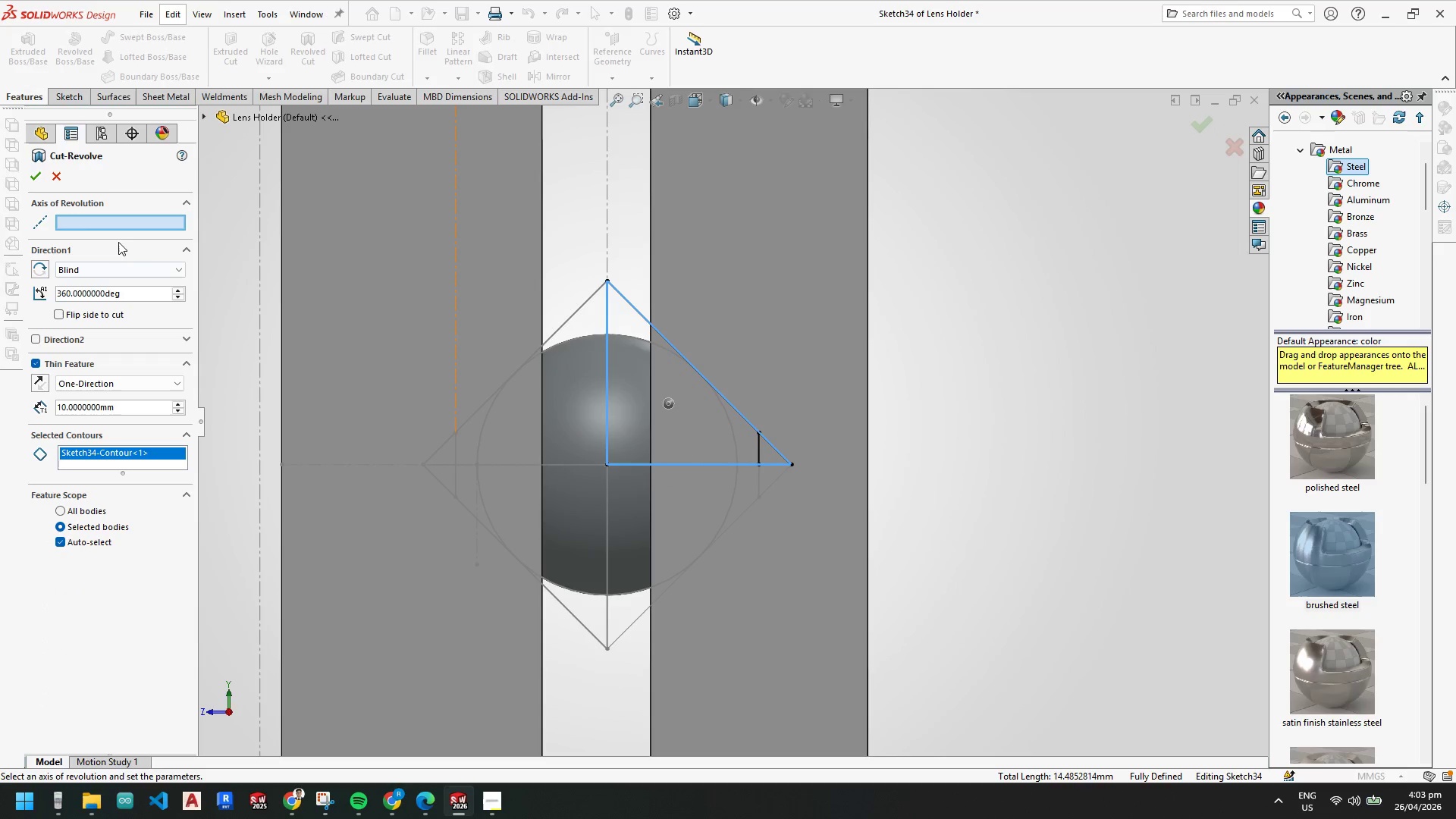 
left_click([130, 221])
 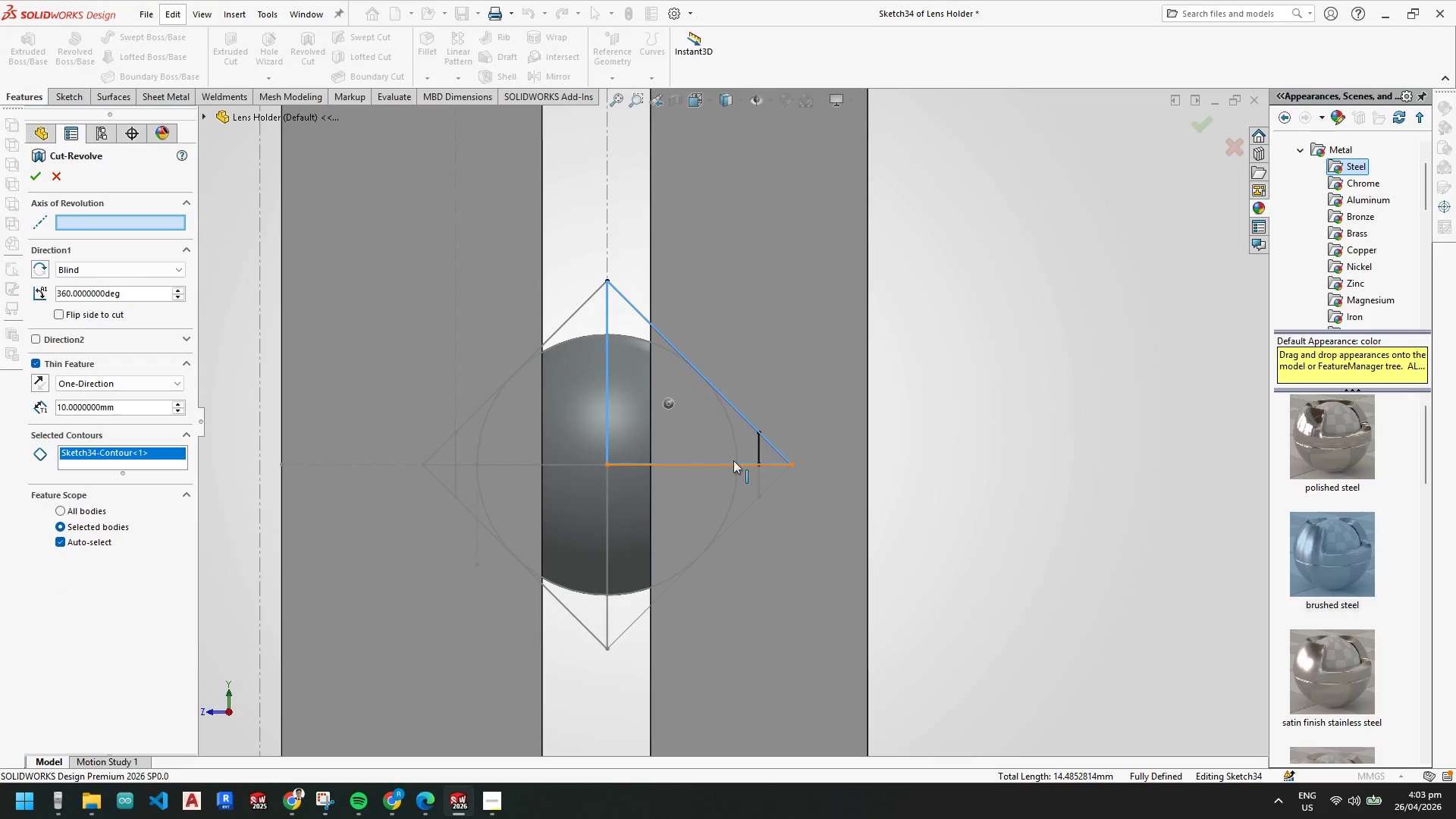 
left_click([732, 464])
 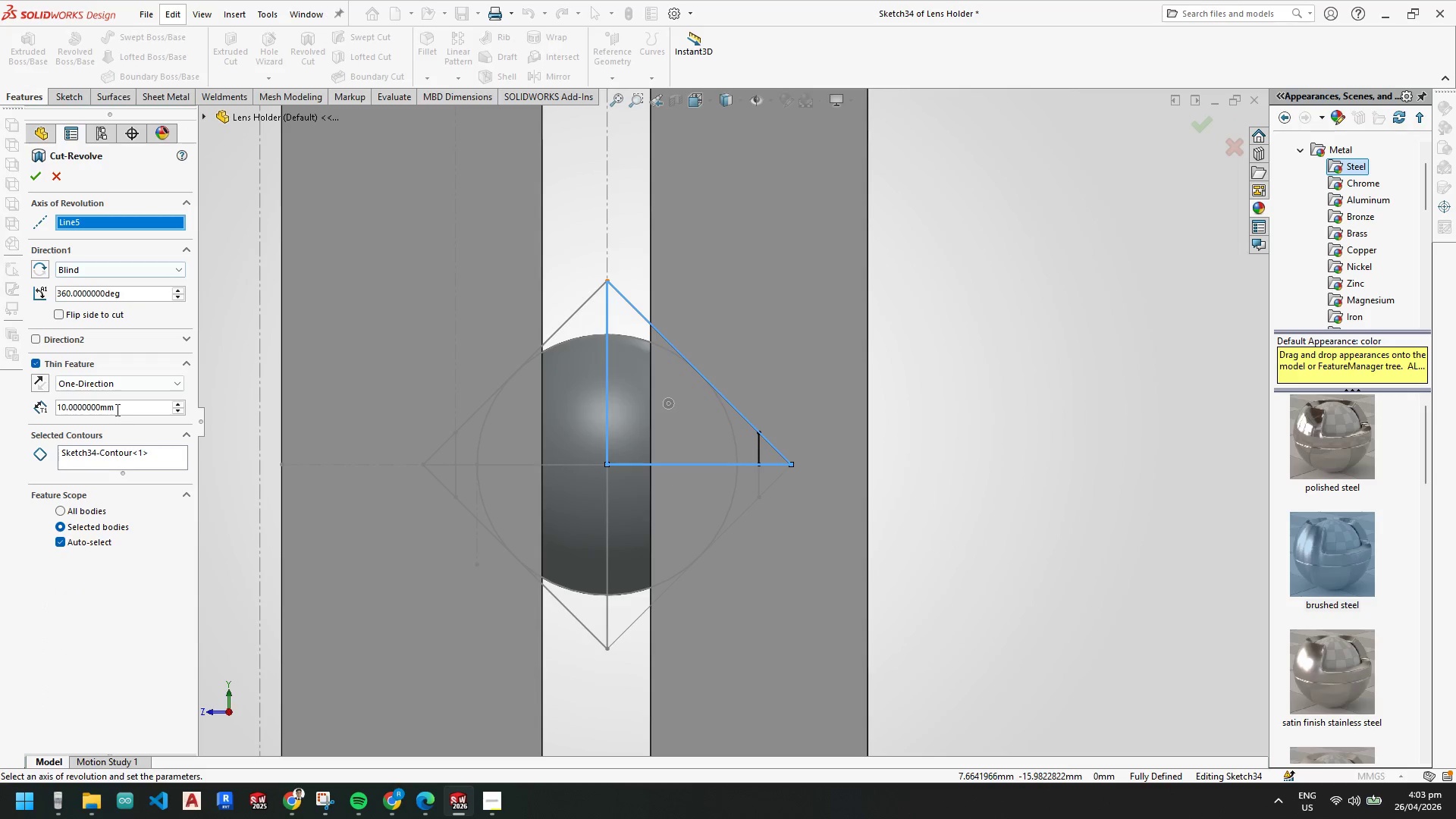 
right_click([127, 453])
 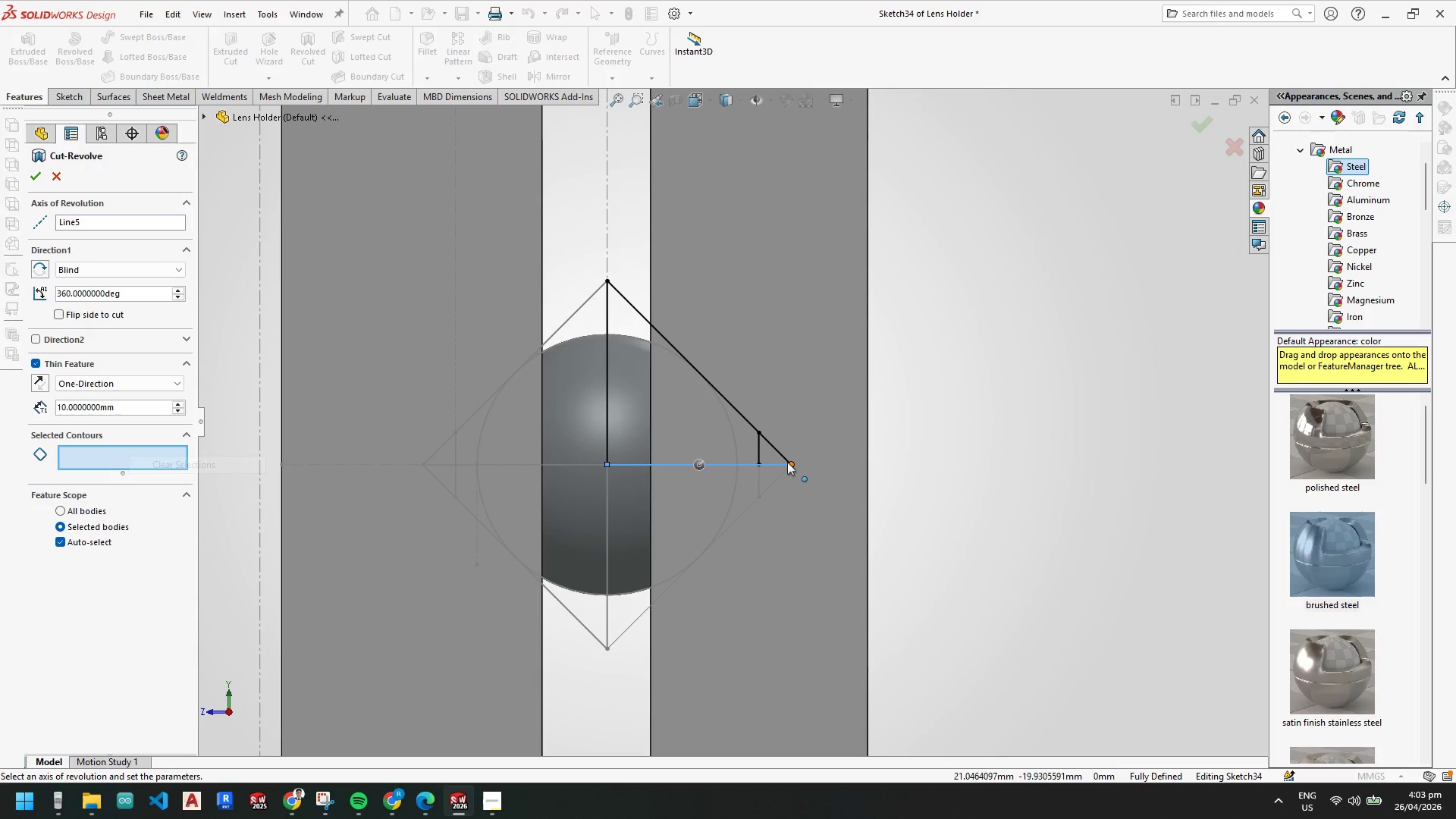 
left_click([724, 440])
 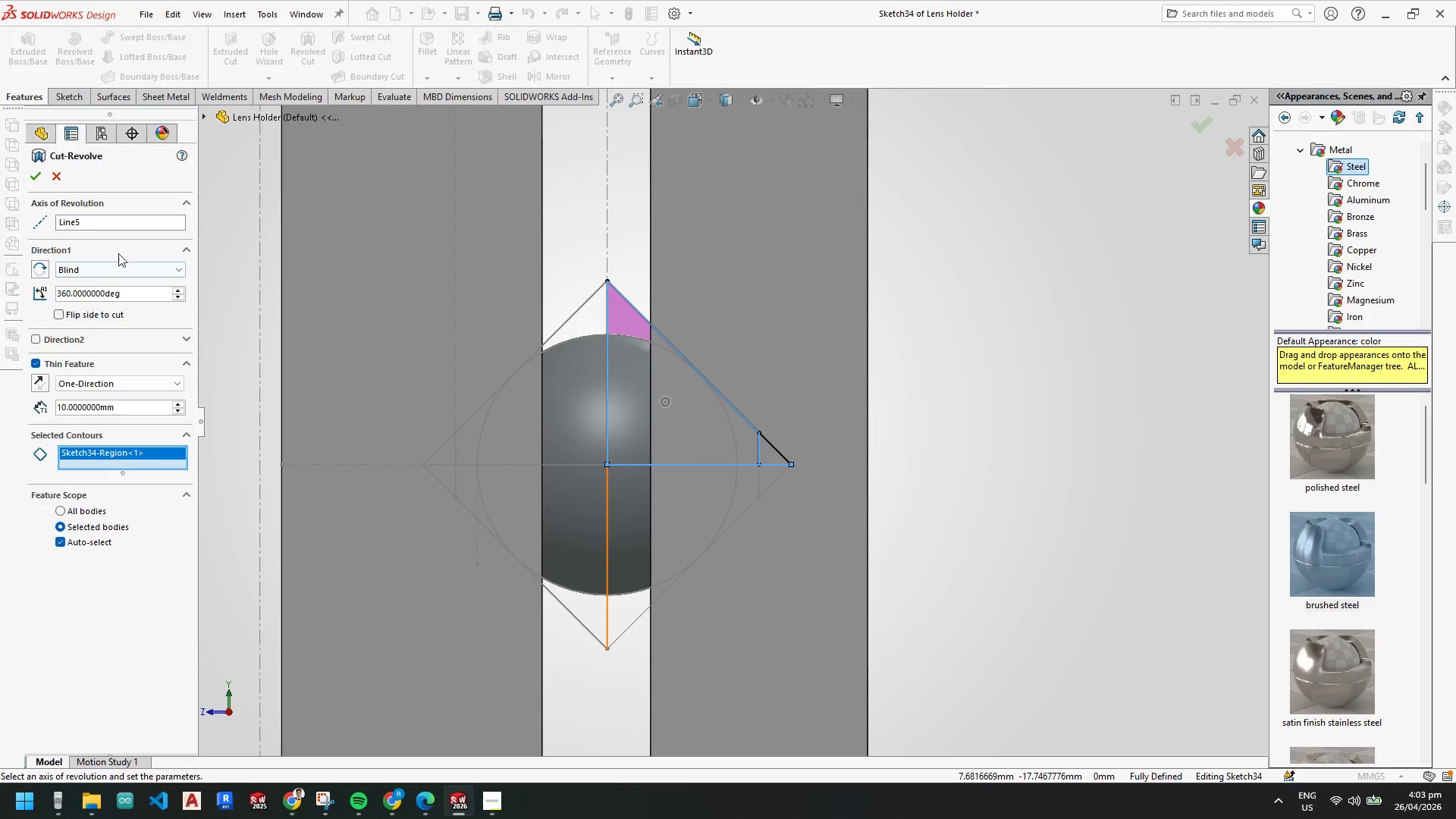 
left_click([96, 219])
 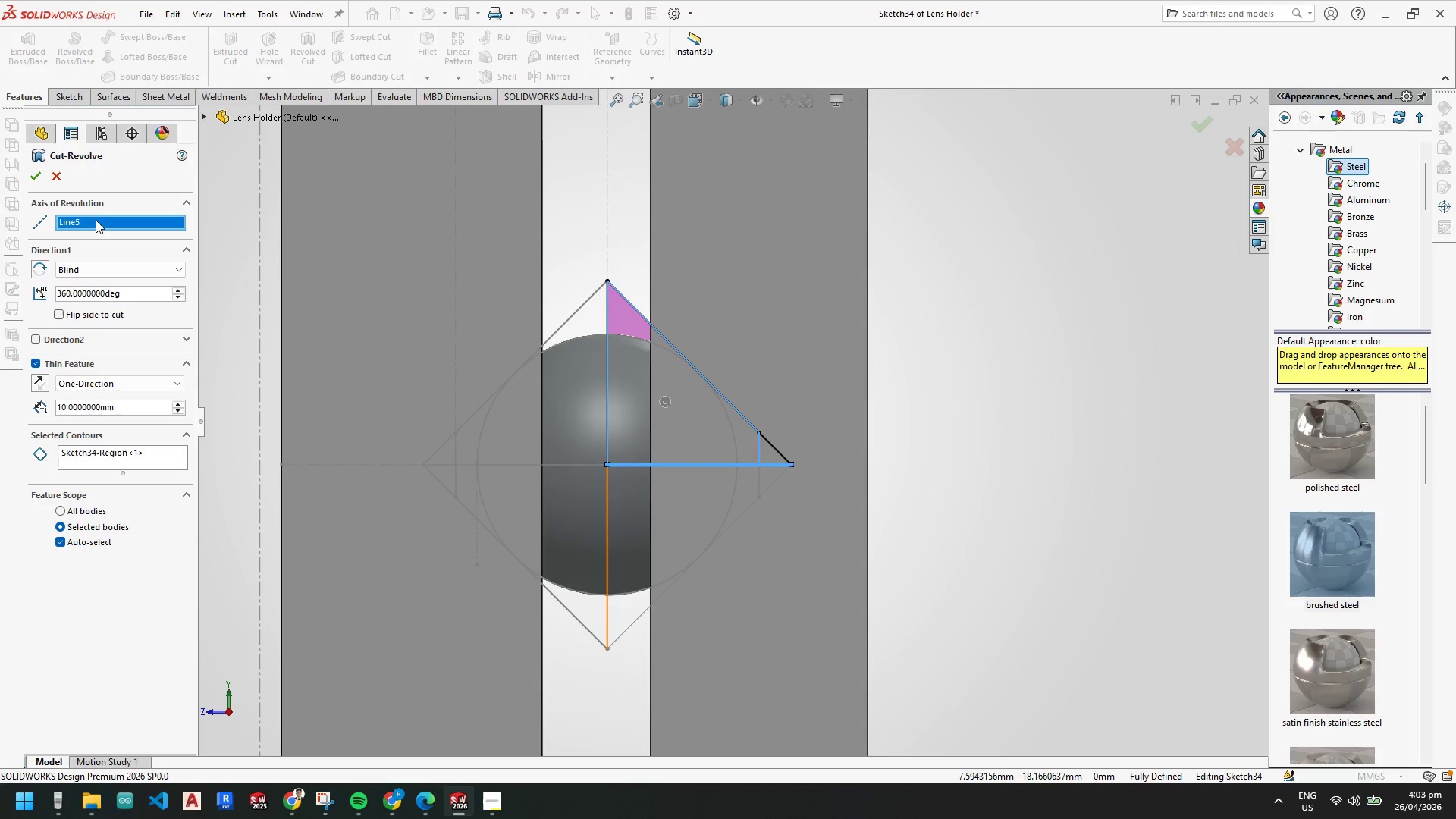 
right_click([98, 223])
 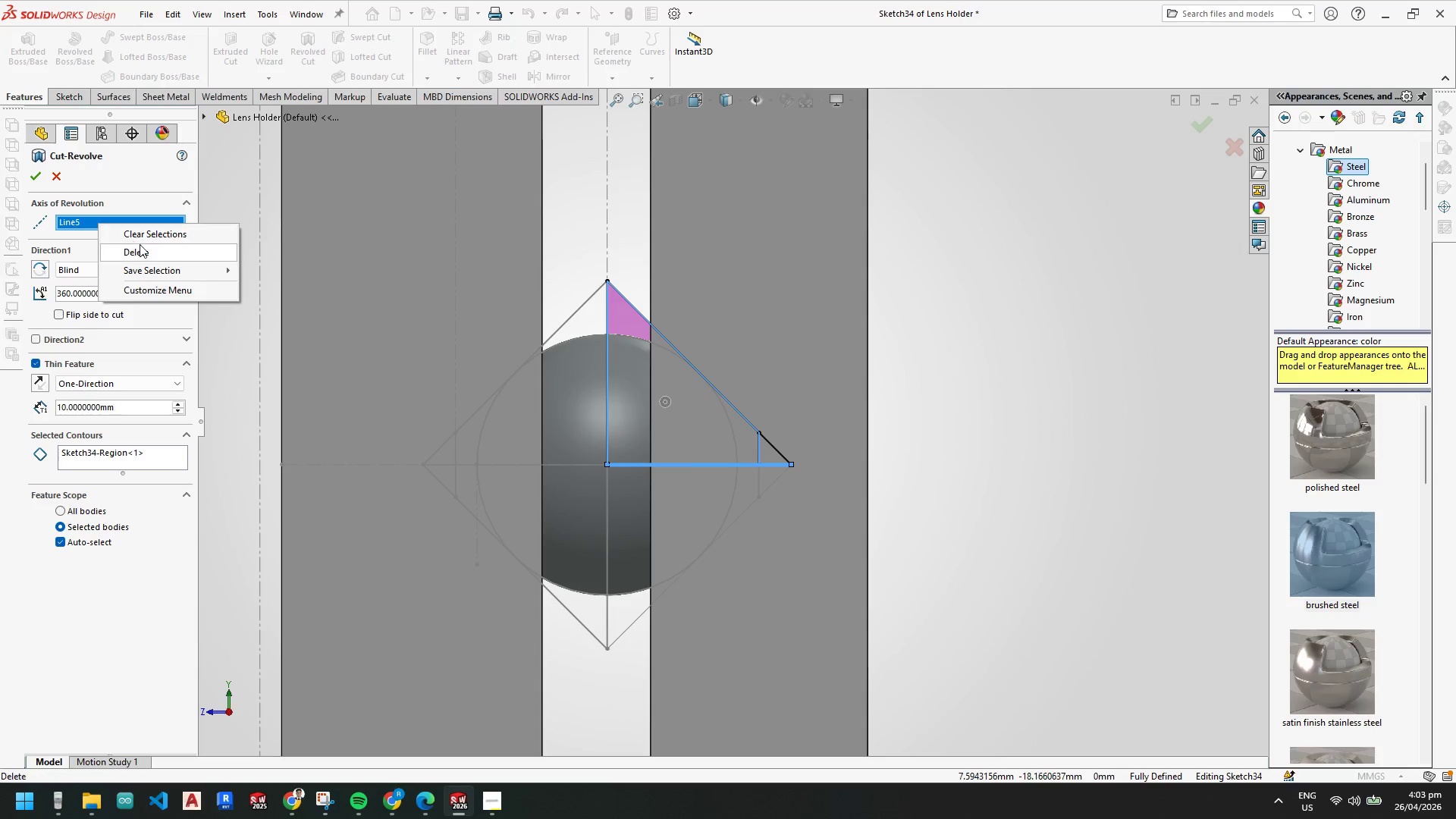 
left_click_drag(start_coordinate=[145, 250], to_coordinate=[151, 253])
 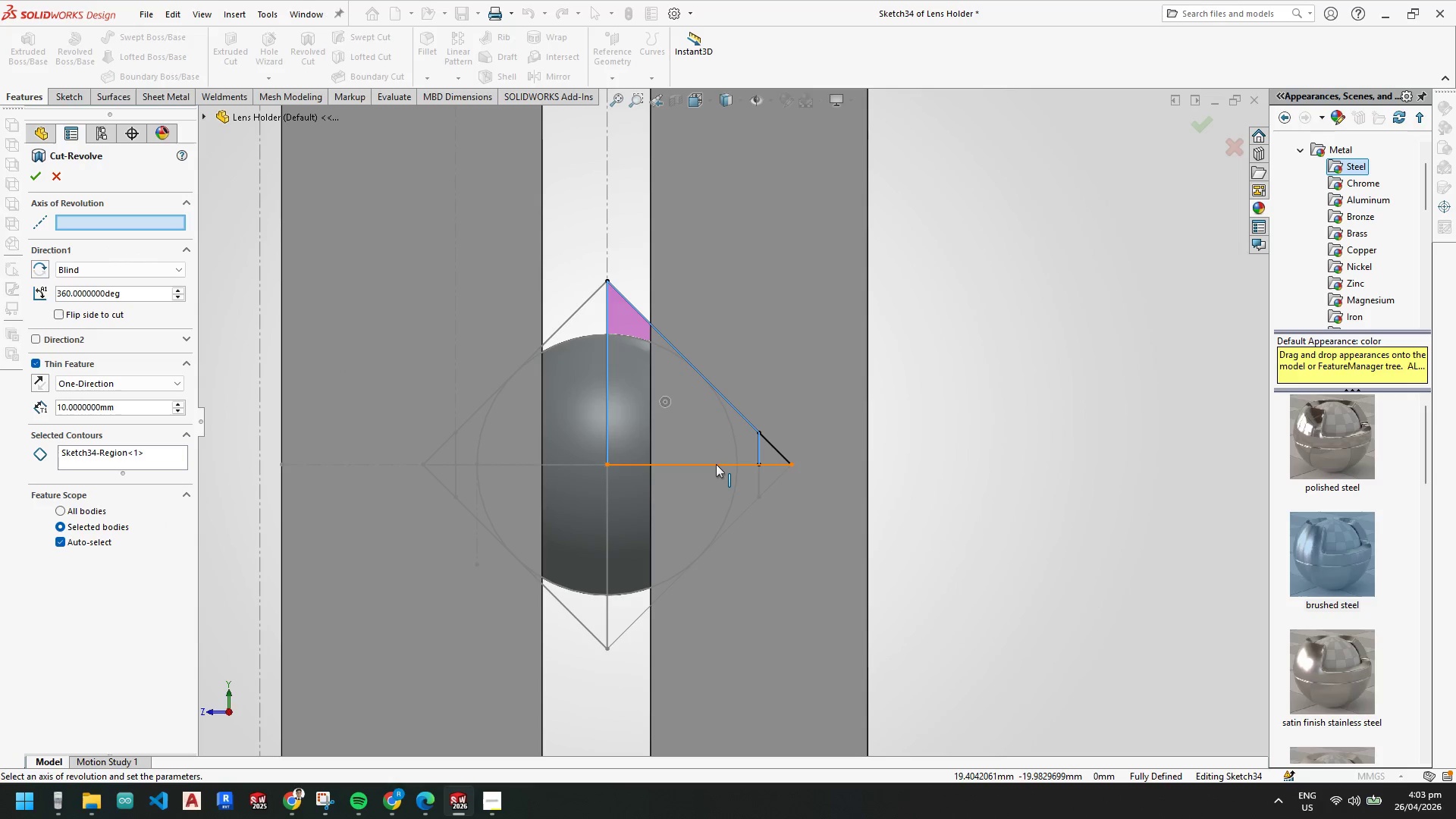 
left_click([716, 464])
 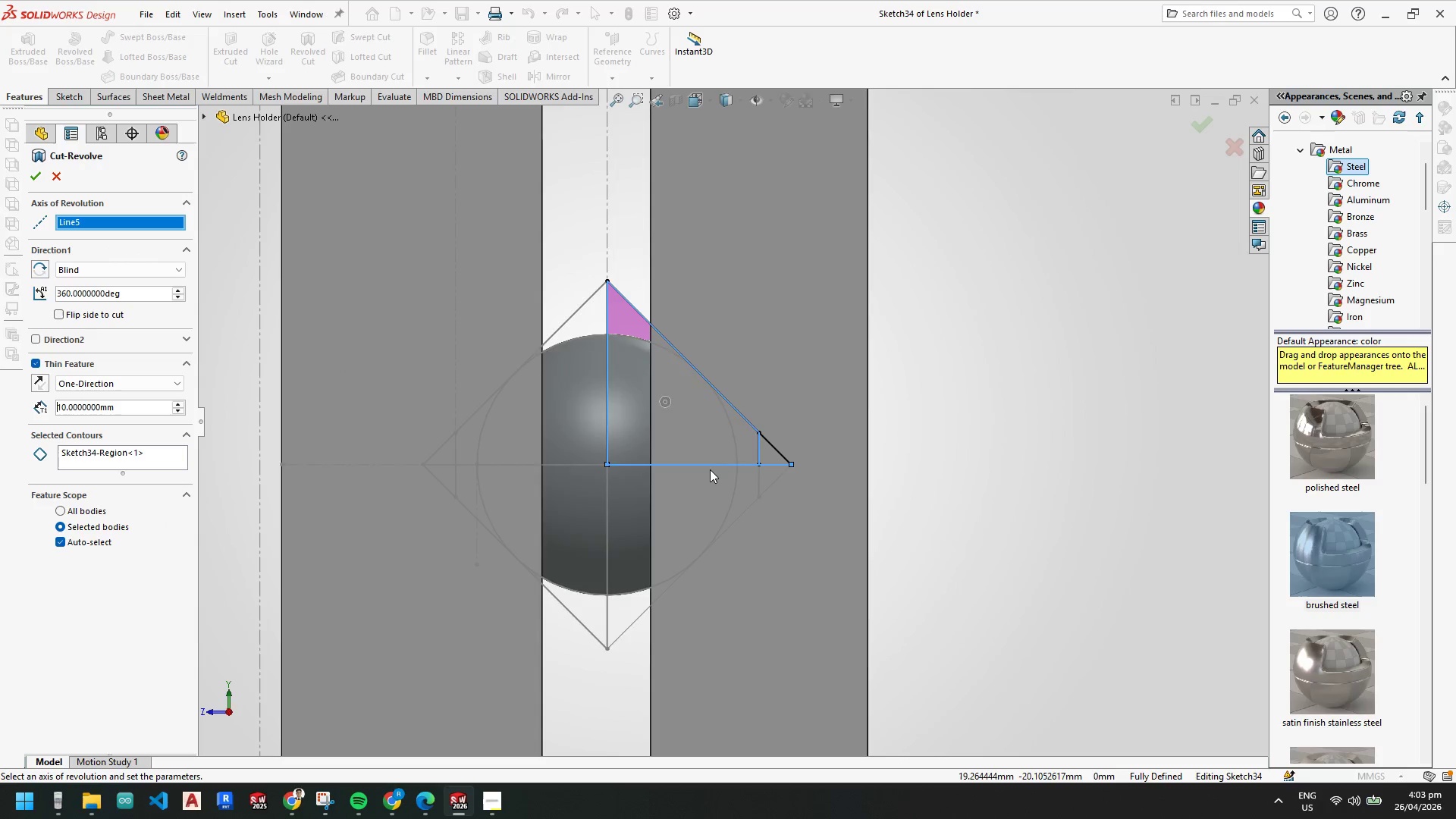 
scroll: coordinate [662, 446], scroll_direction: up, amount: 6.0
 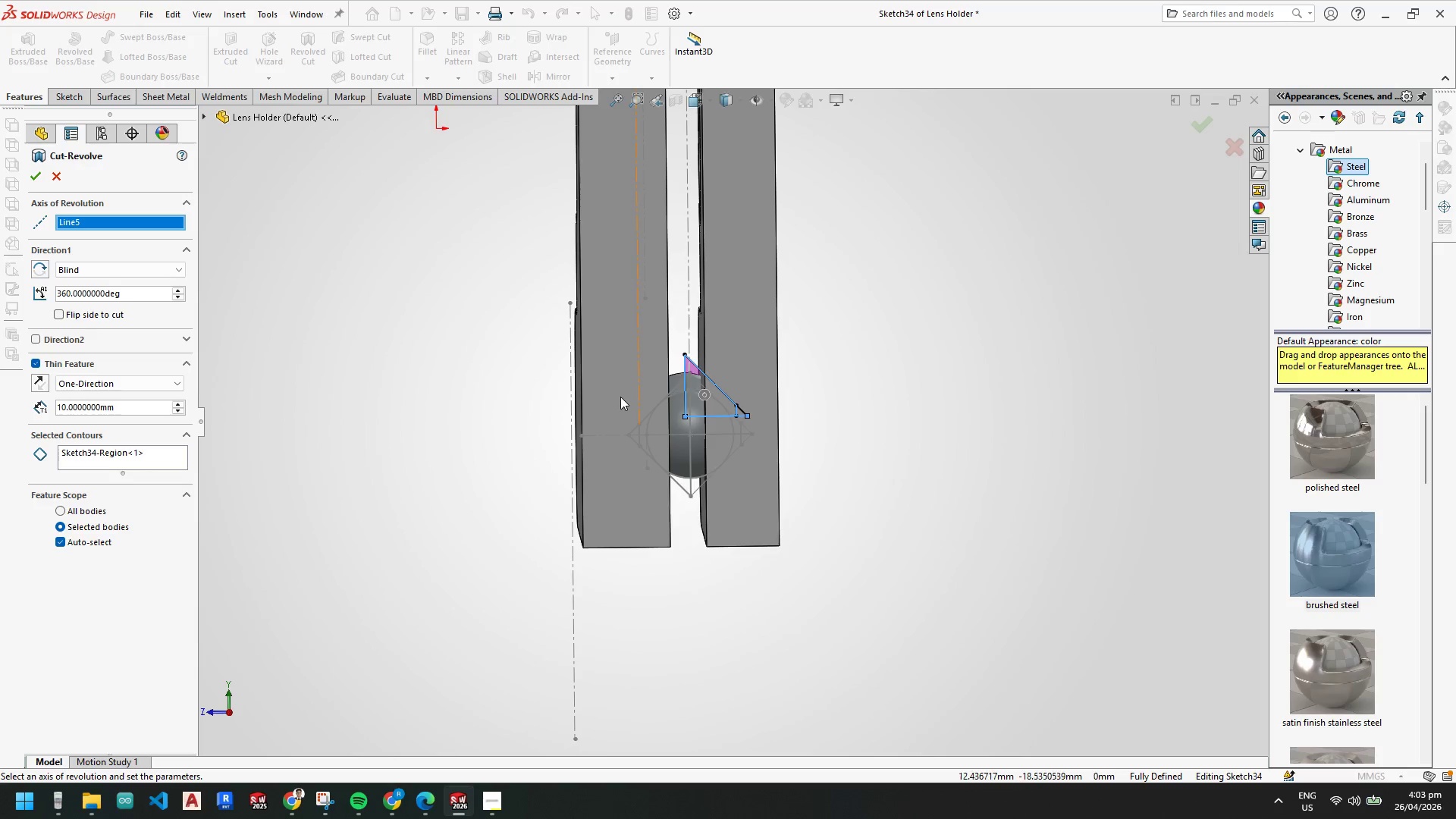 
scroll: coordinate [747, 454], scroll_direction: down, amount: 9.0
 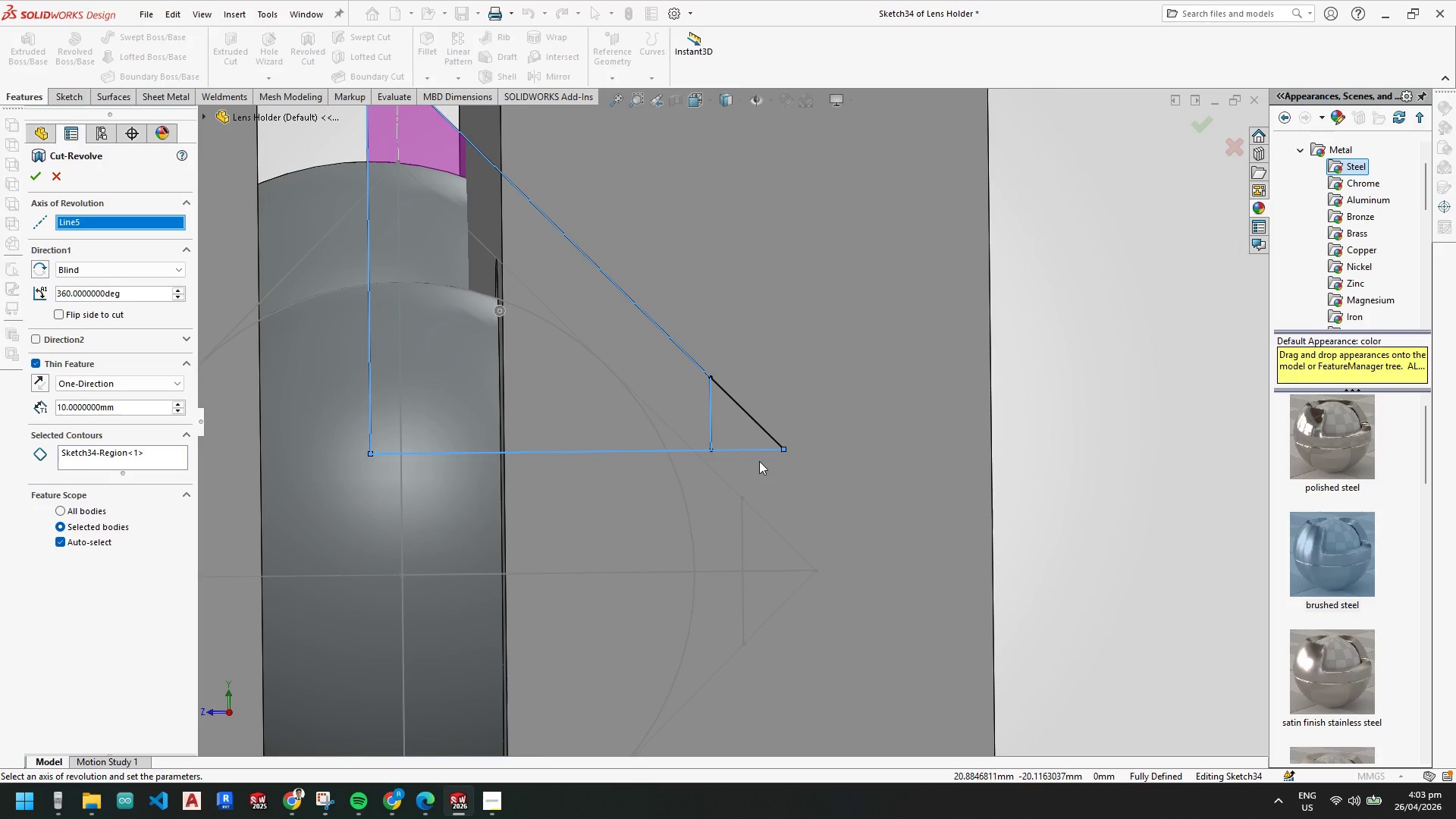 
key(Escape)
 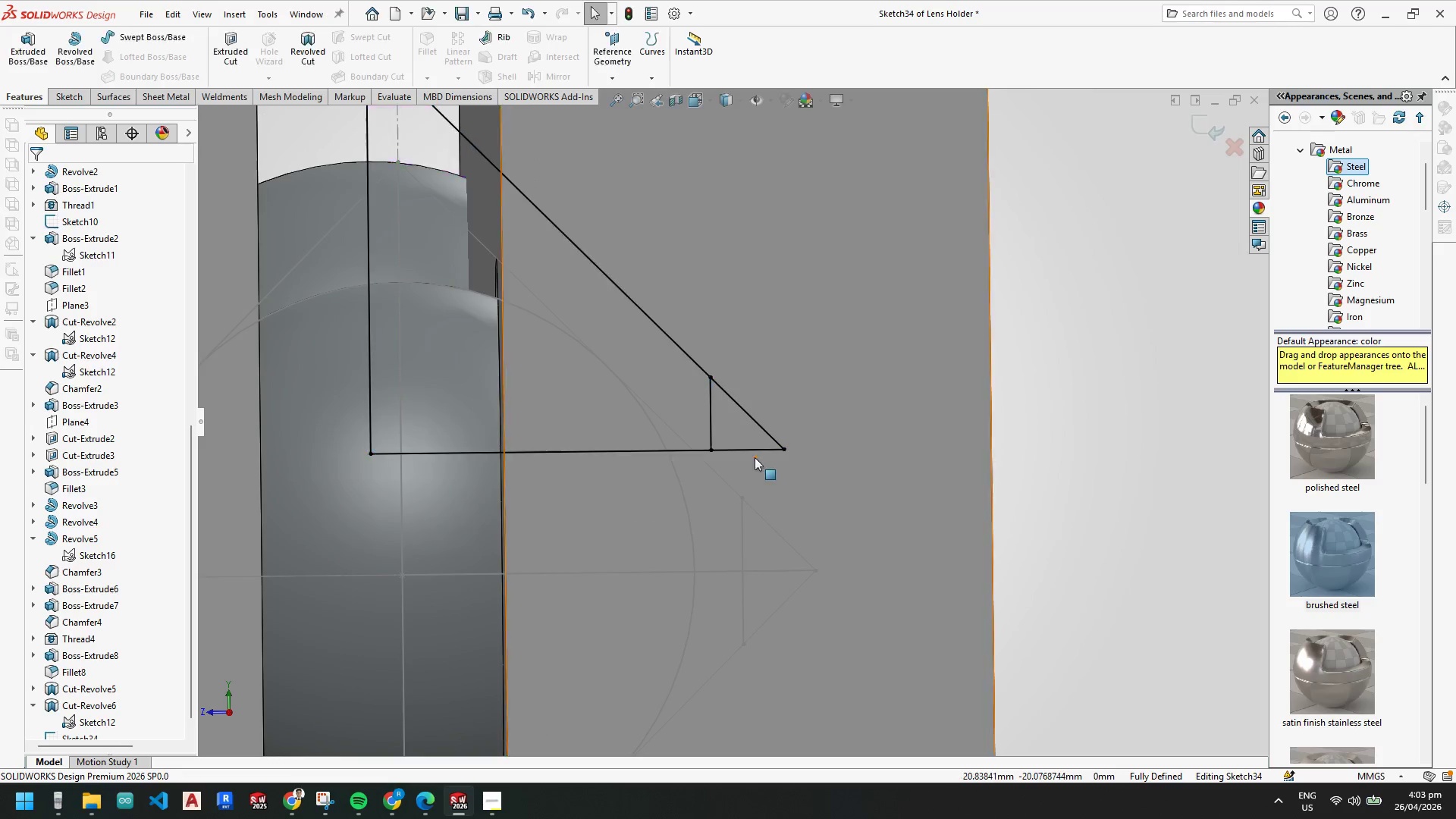 
key(Escape)
 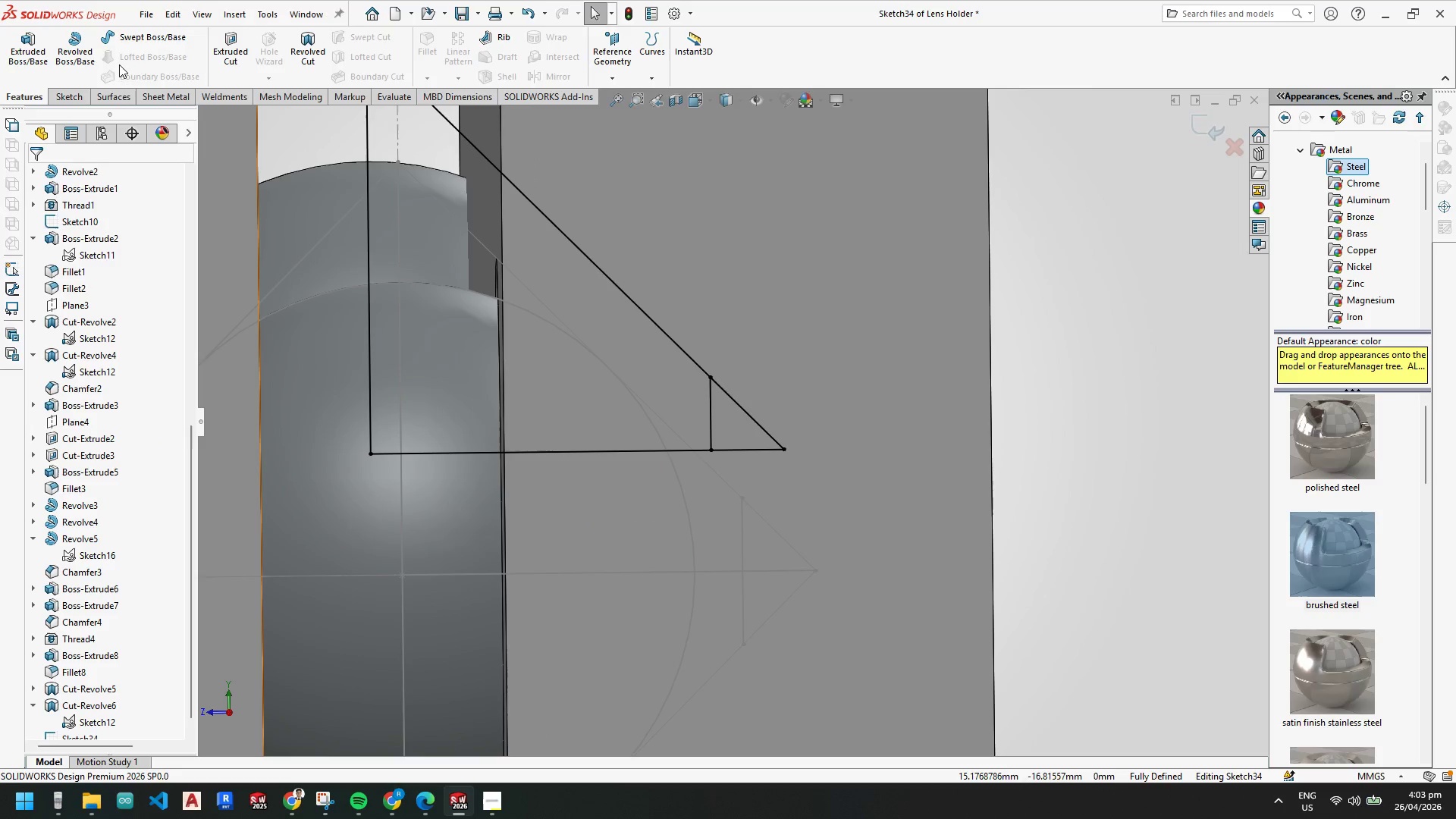 
left_click([307, 55])
 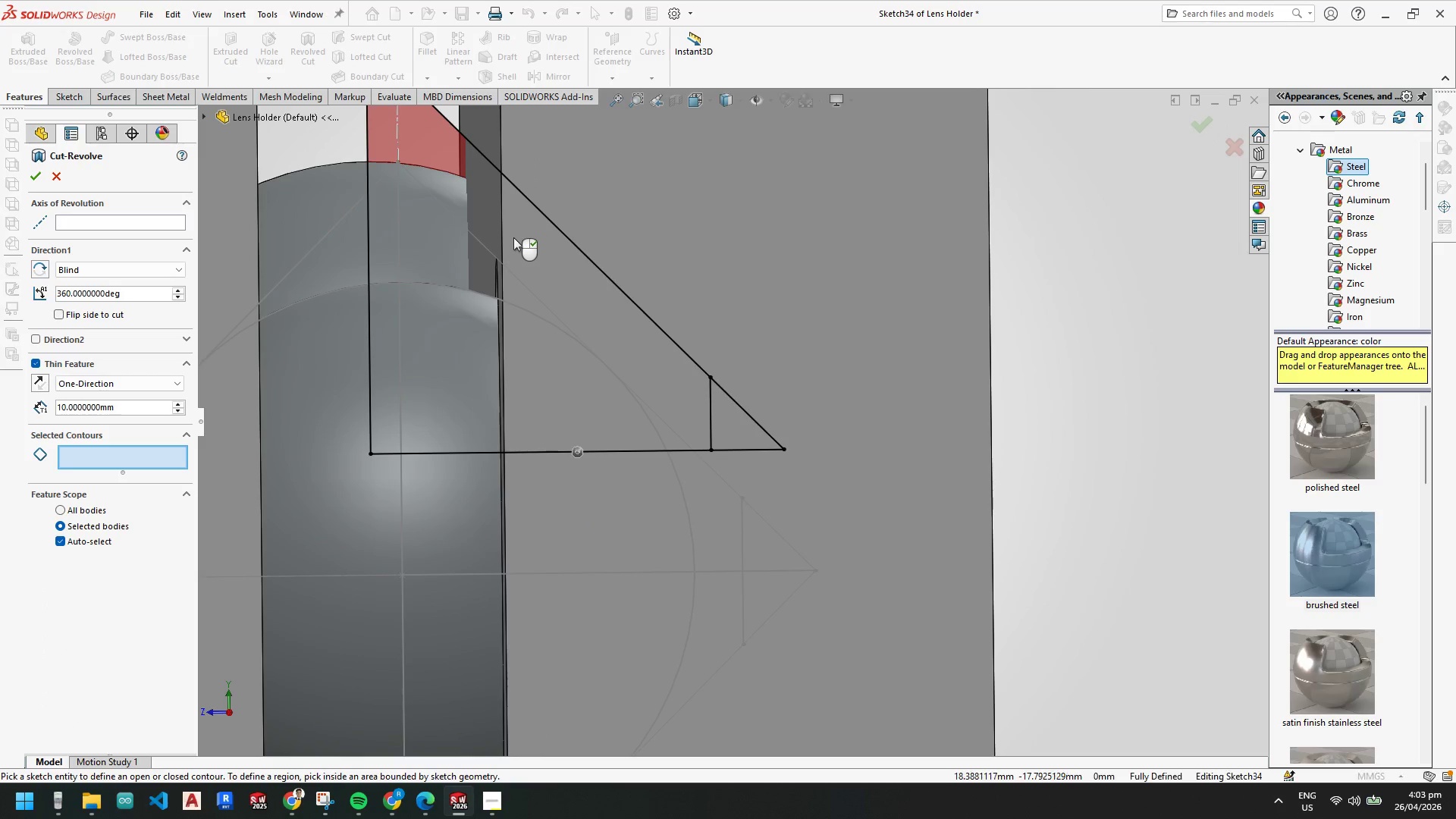 
left_click([438, 146])
 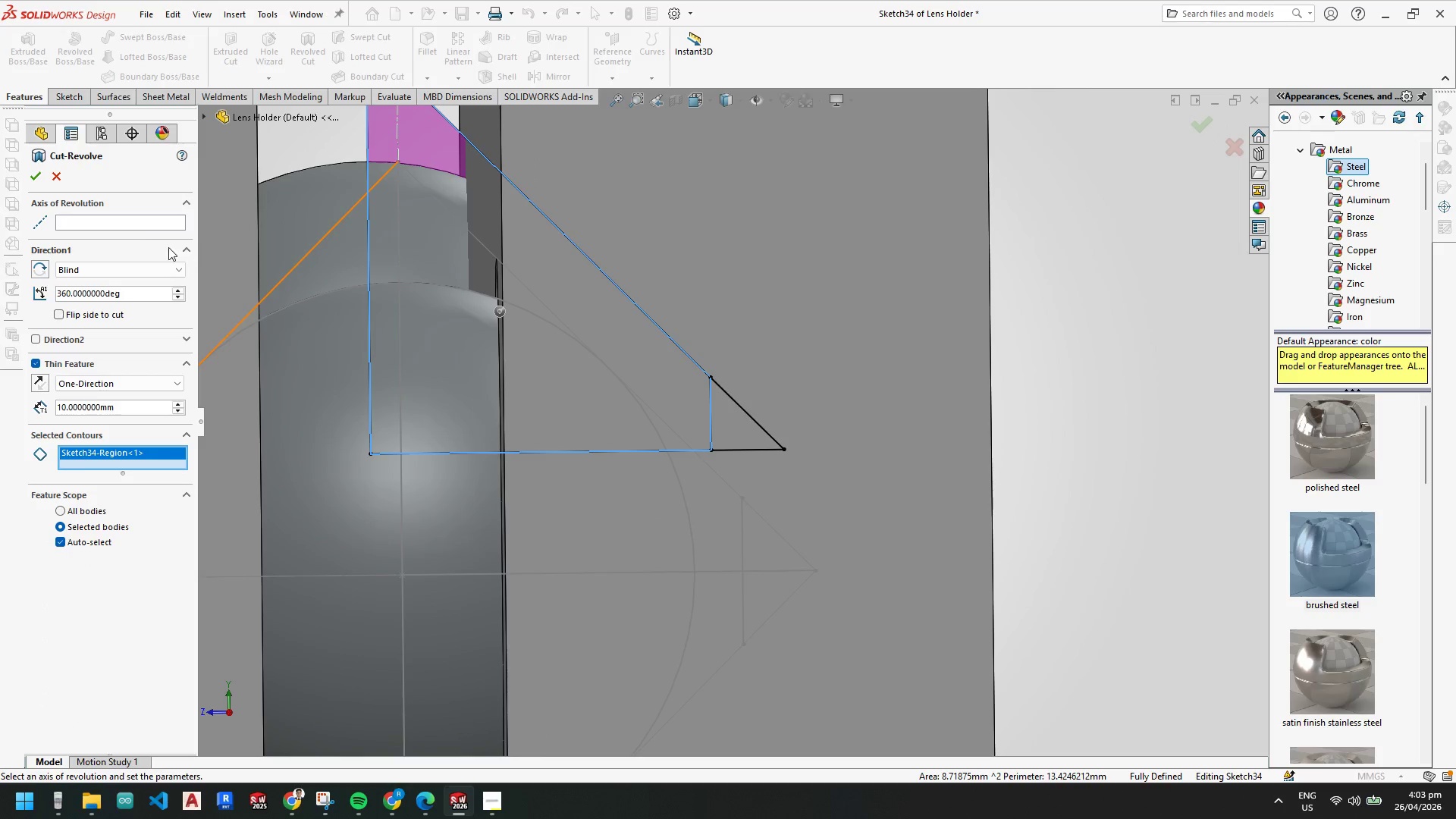 
left_click([129, 215])
 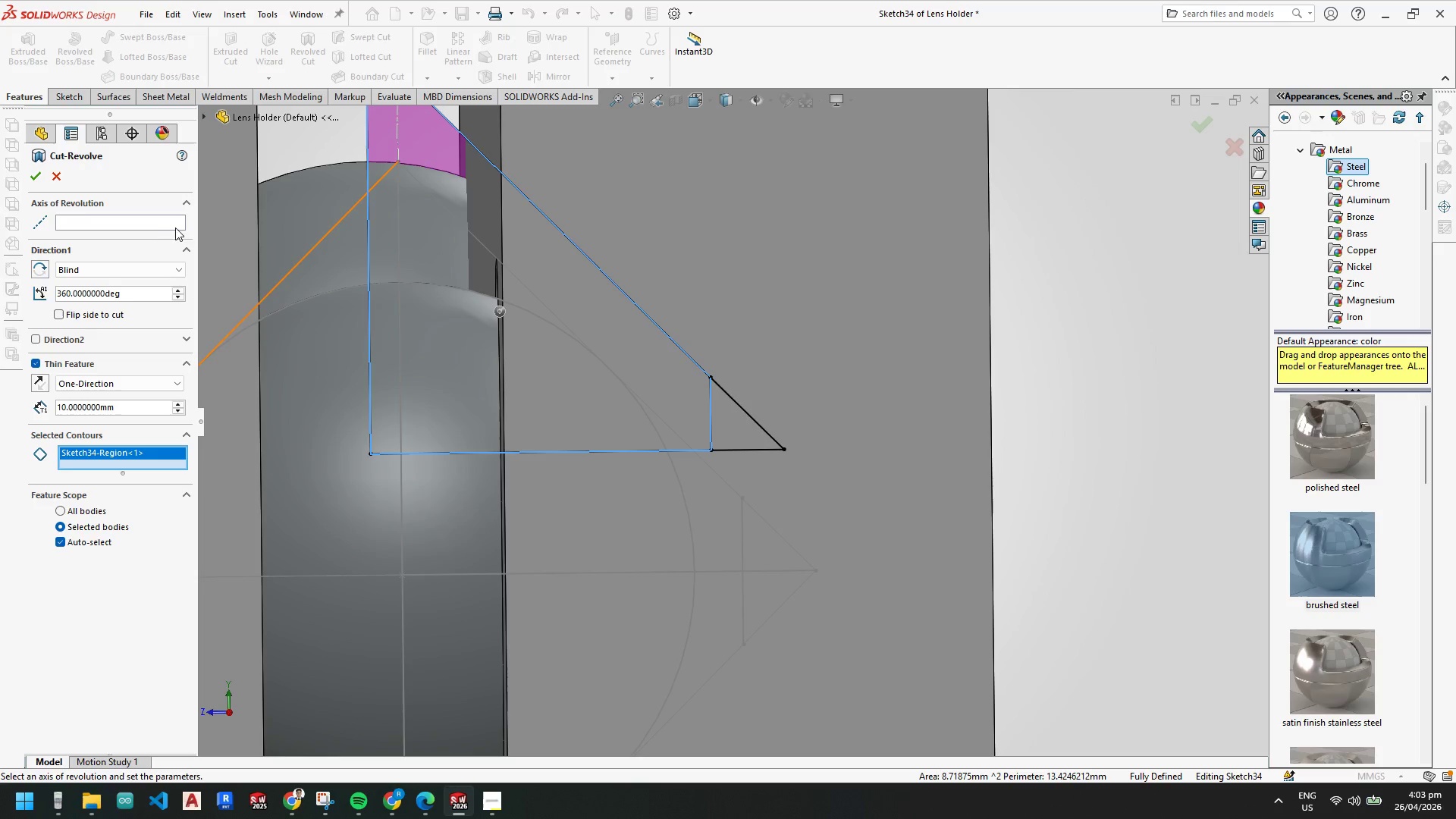 
double_click([161, 219])
 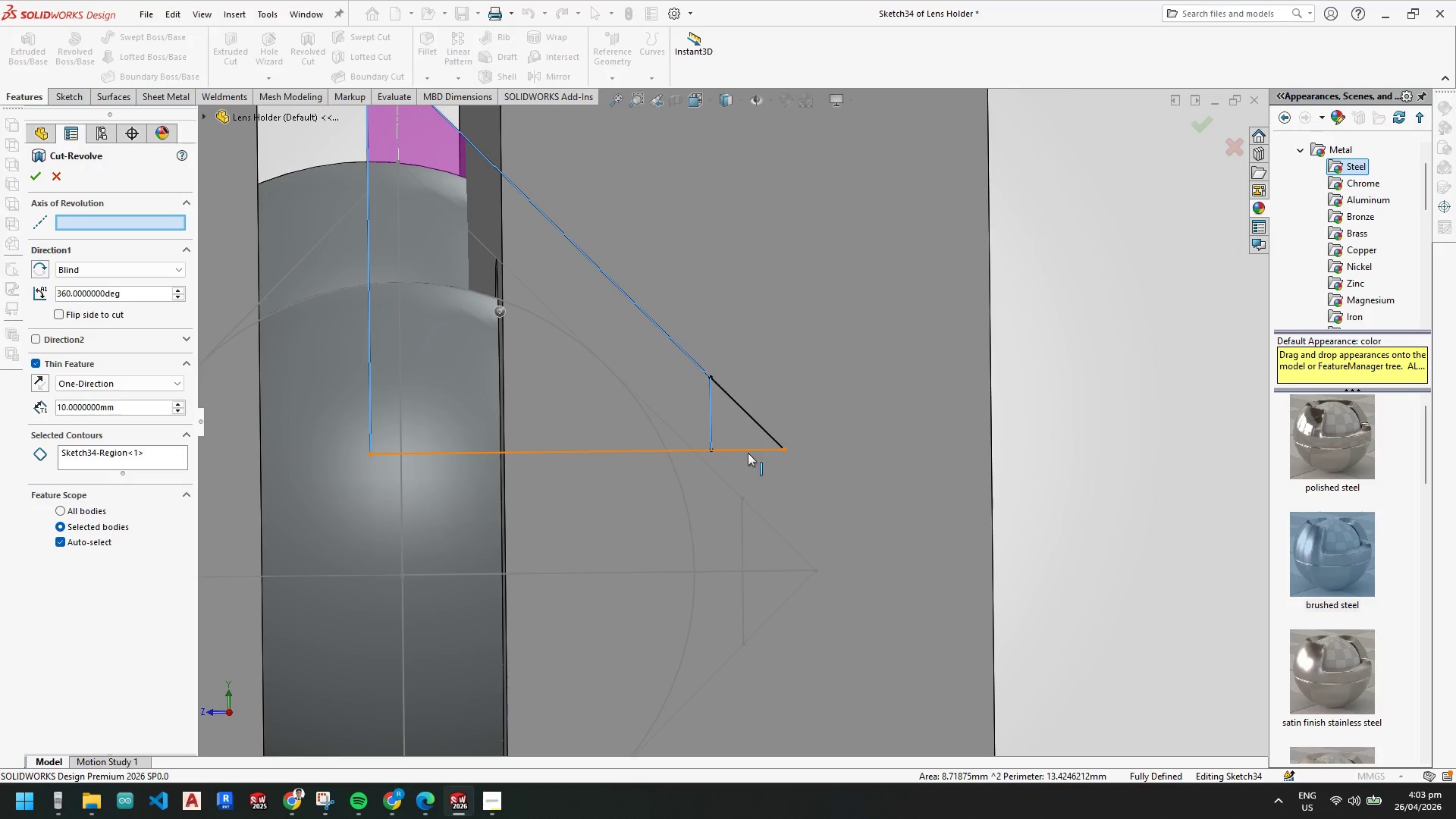 
left_click([747, 452])
 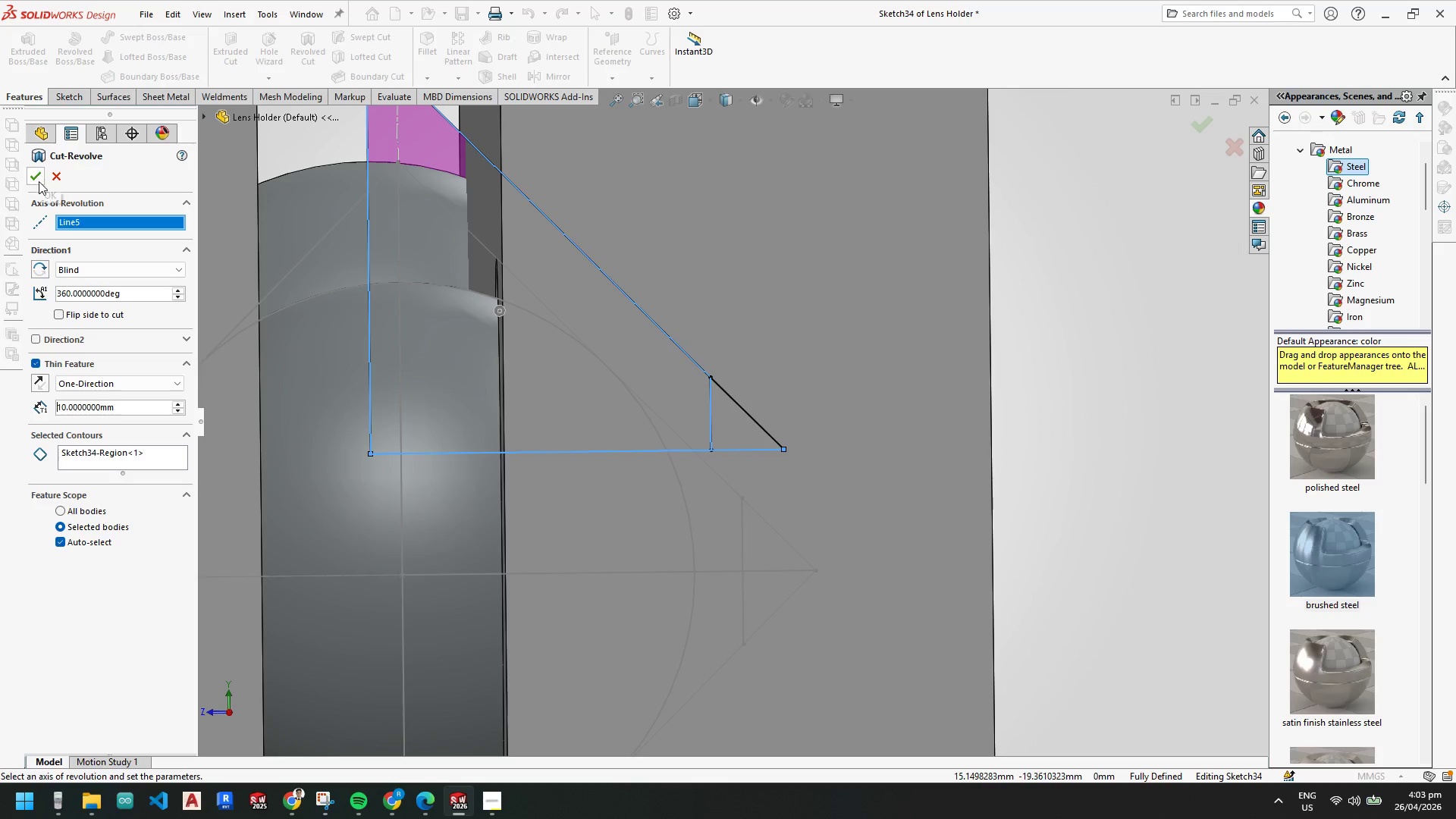 
left_click([730, 260])
 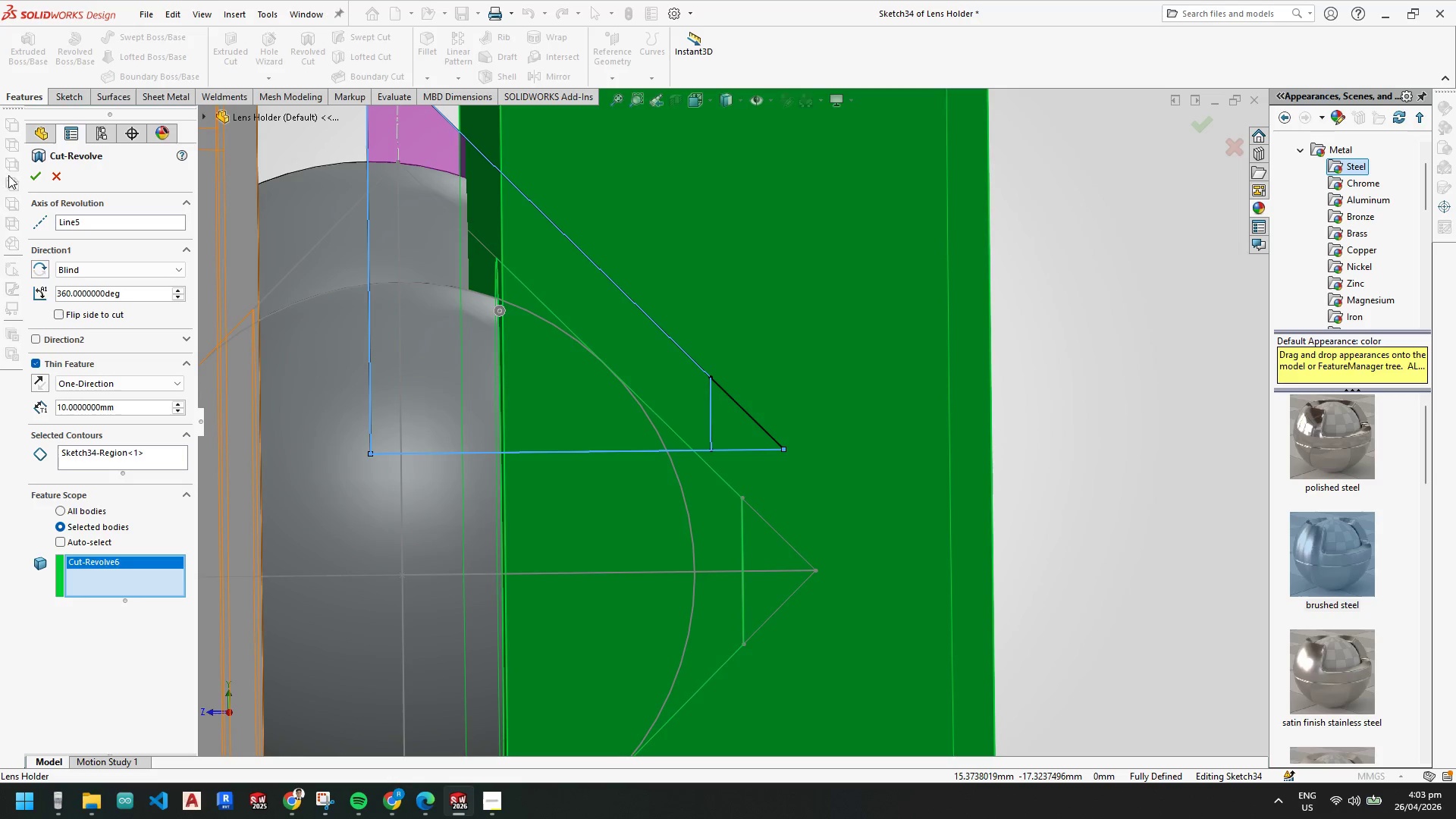 
left_click([36, 180])
 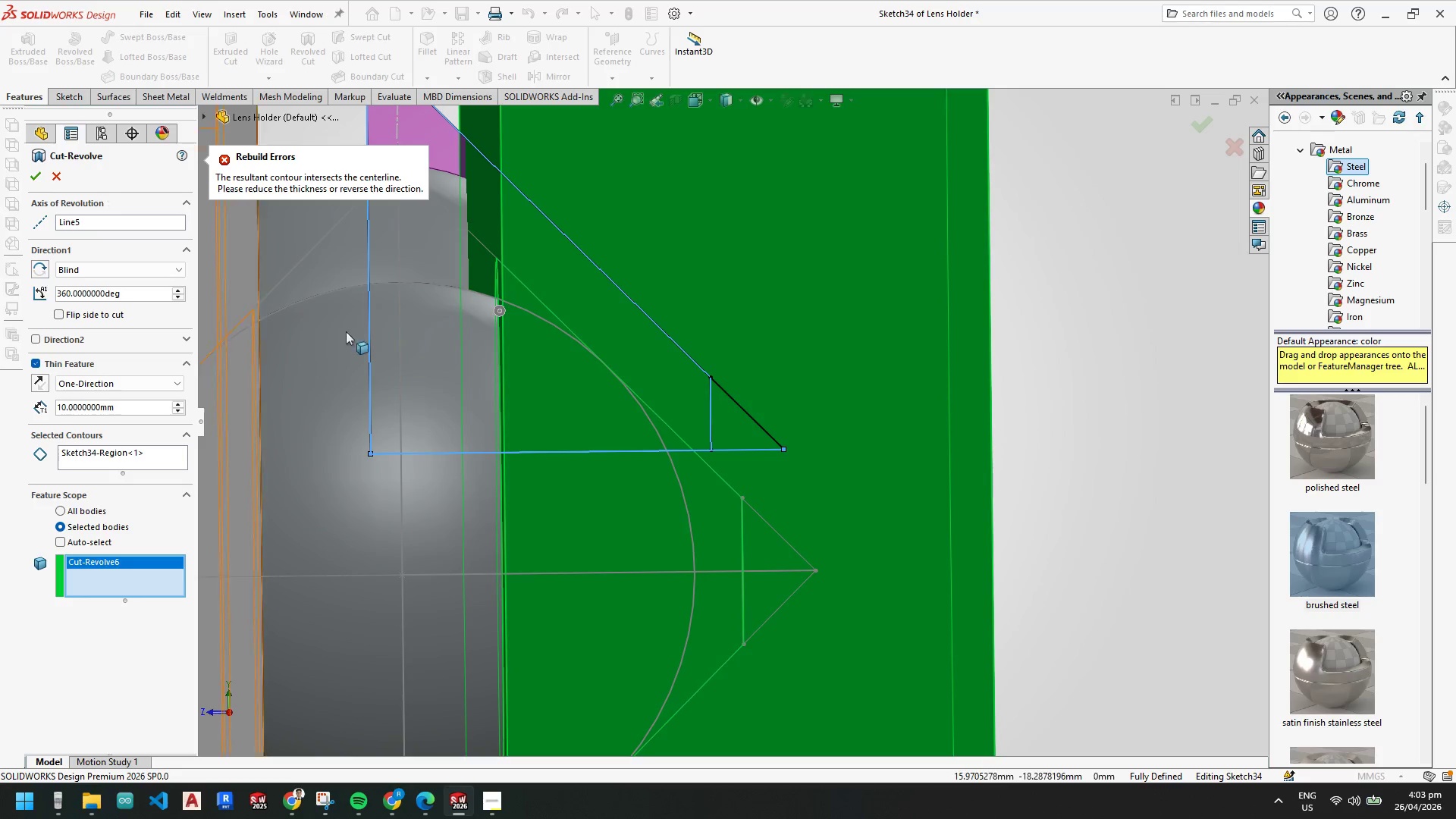 
scroll: coordinate [543, 467], scroll_direction: up, amount: 4.0
 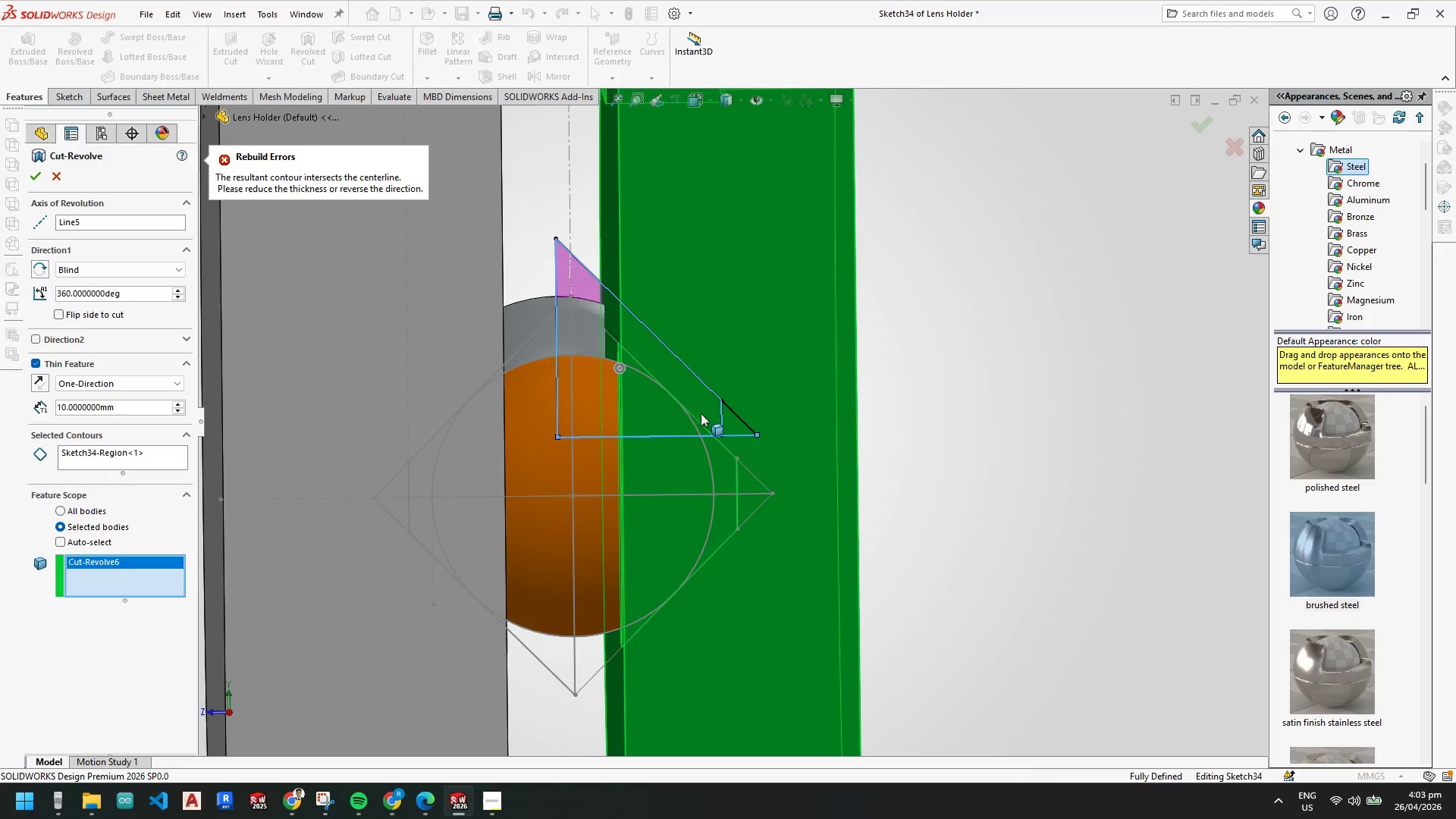 
scroll: coordinate [700, 404], scroll_direction: down, amount: 2.0
 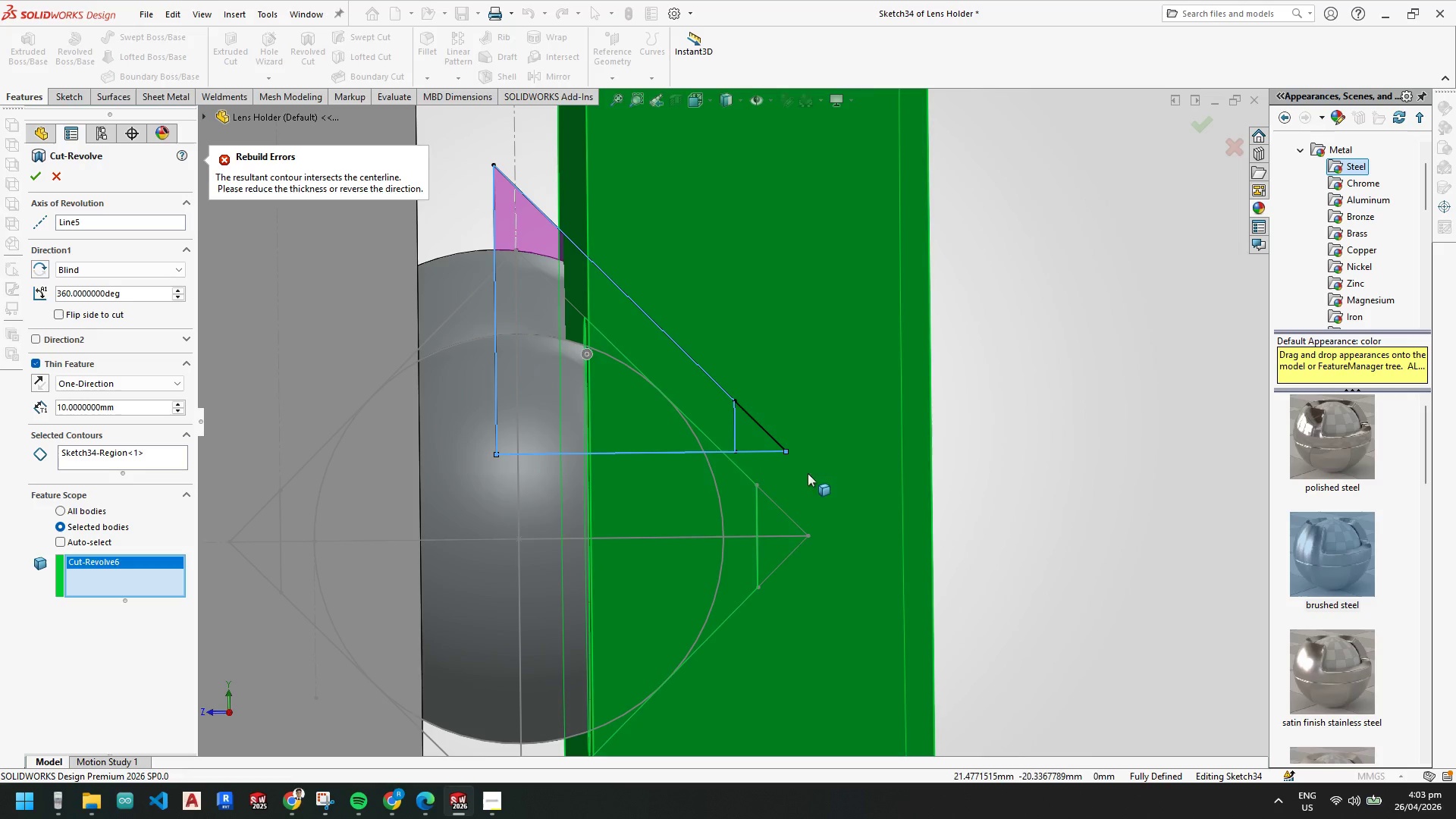 
key(Space)
 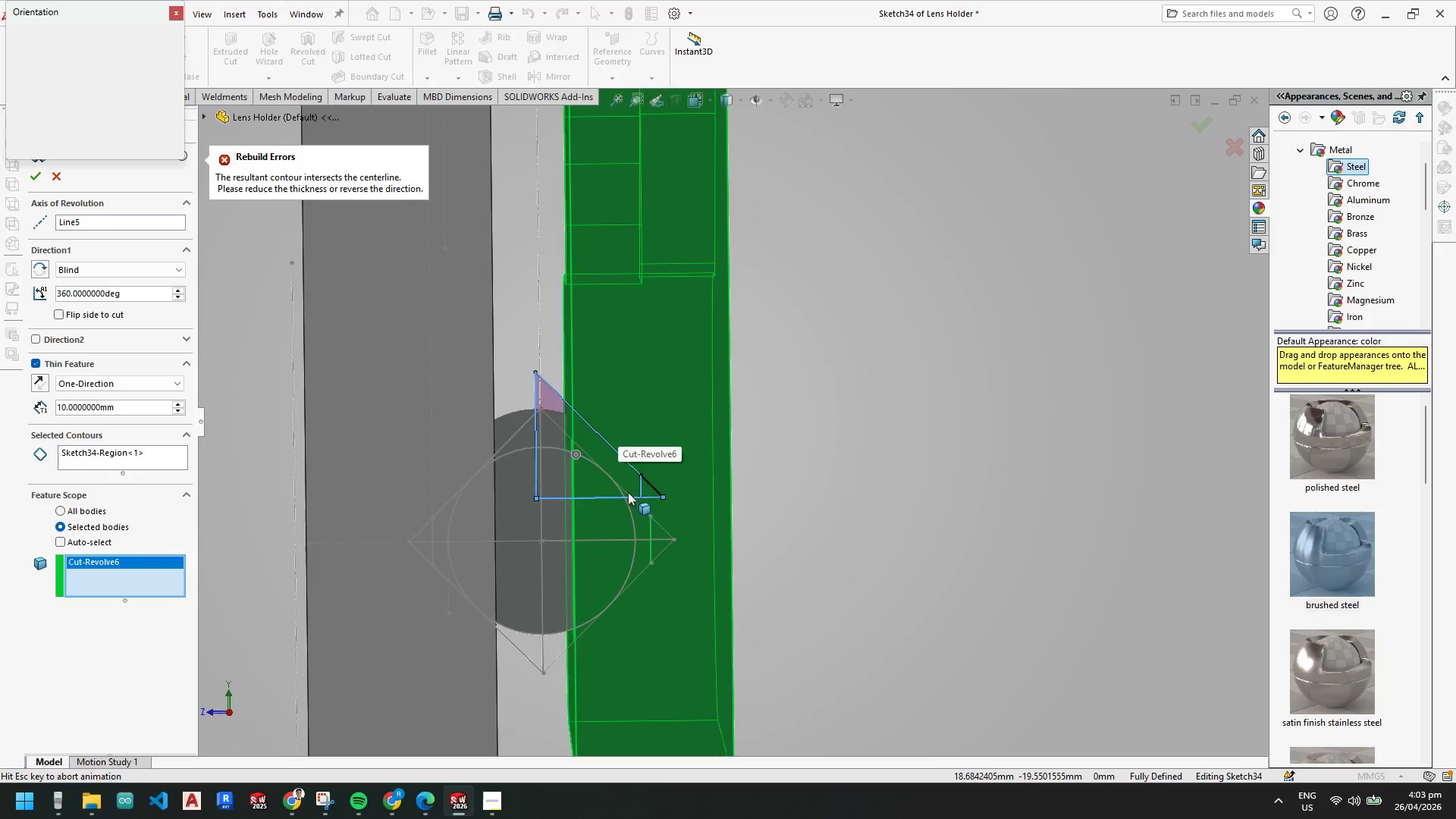 
left_click([544, 544])
 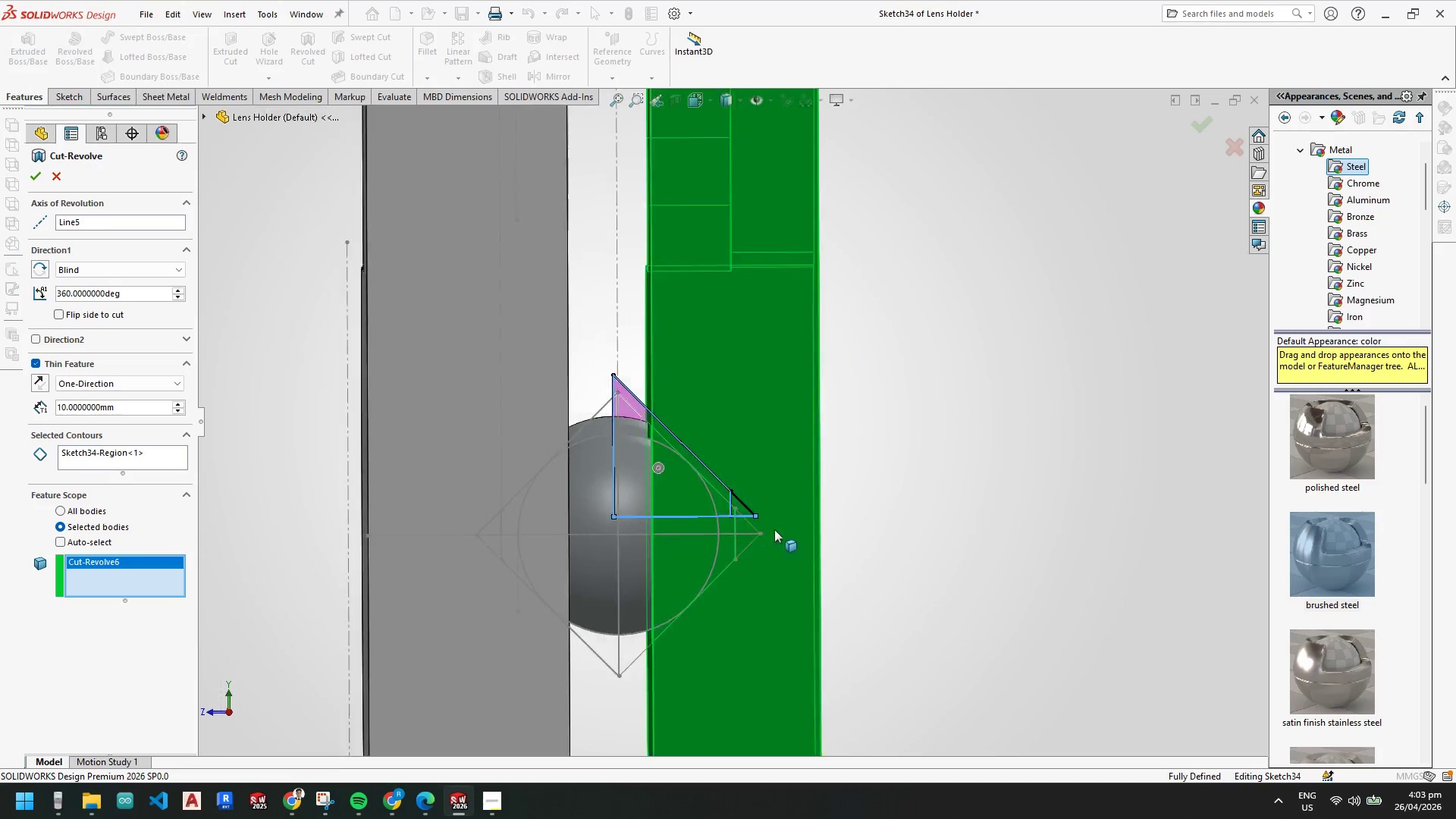 
key(Escape)
 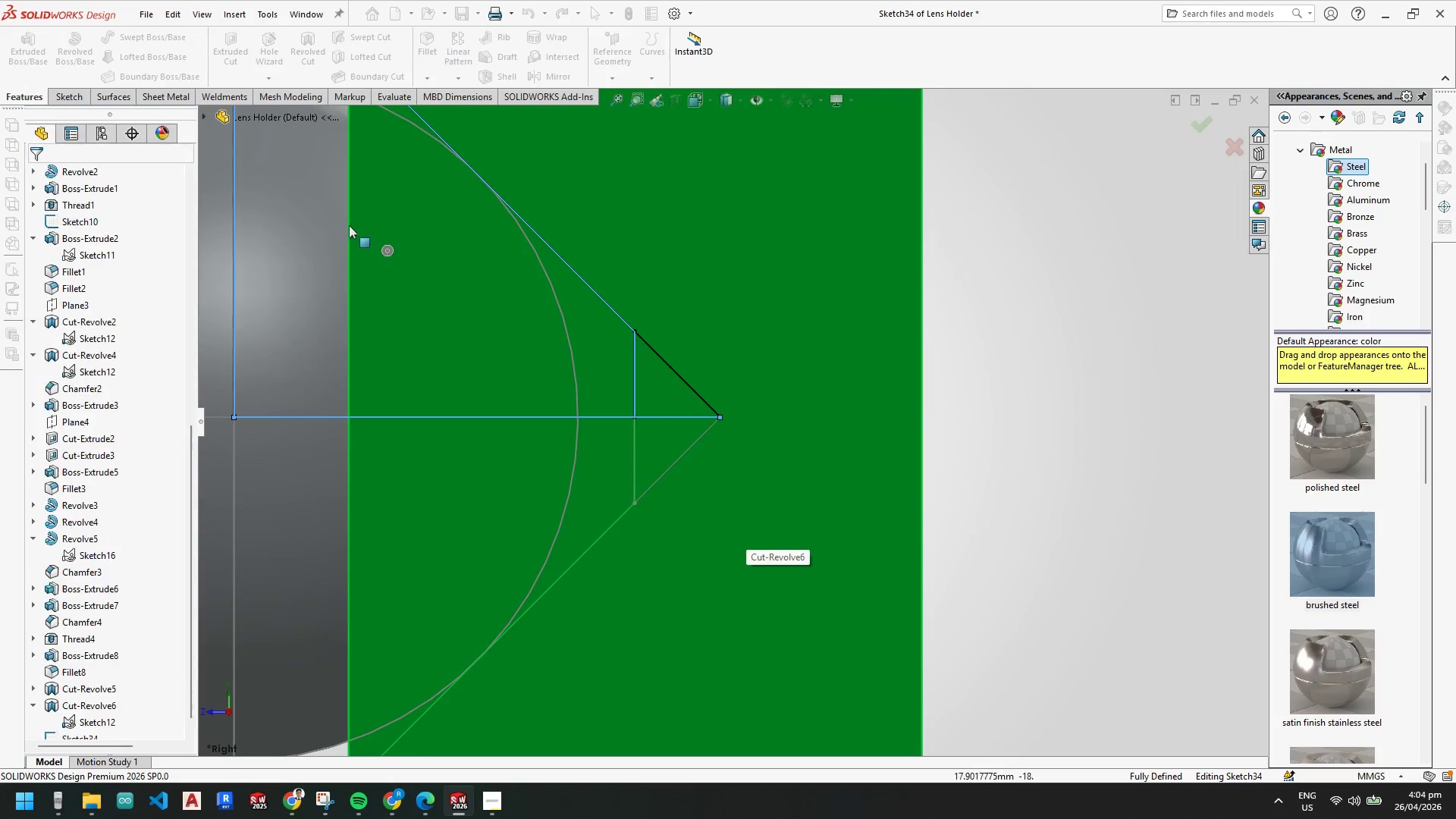 
key(Escape)
 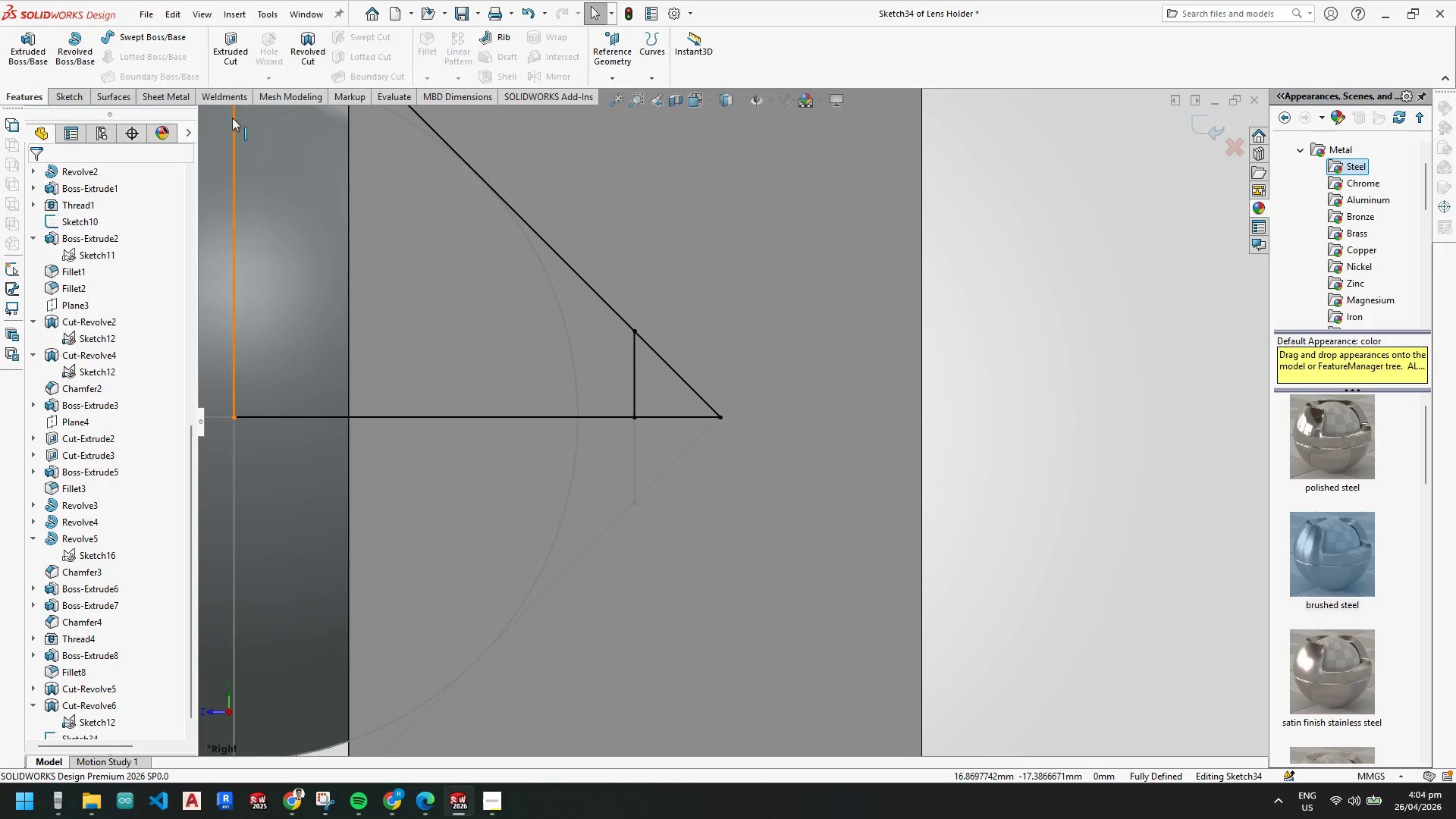 
scroll: coordinate [732, 501], scroll_direction: down, amount: 16.0
 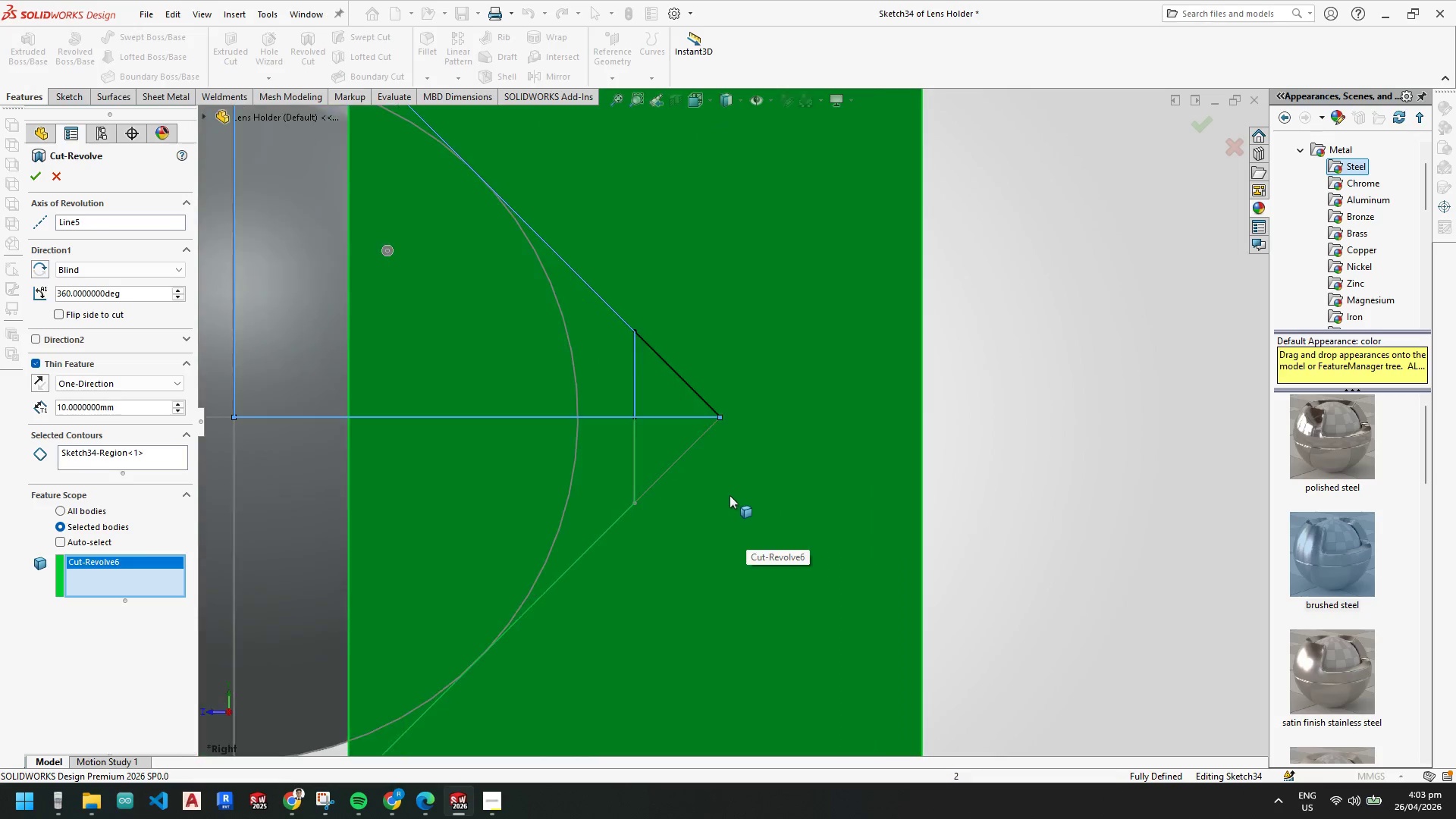 
key(Escape)
 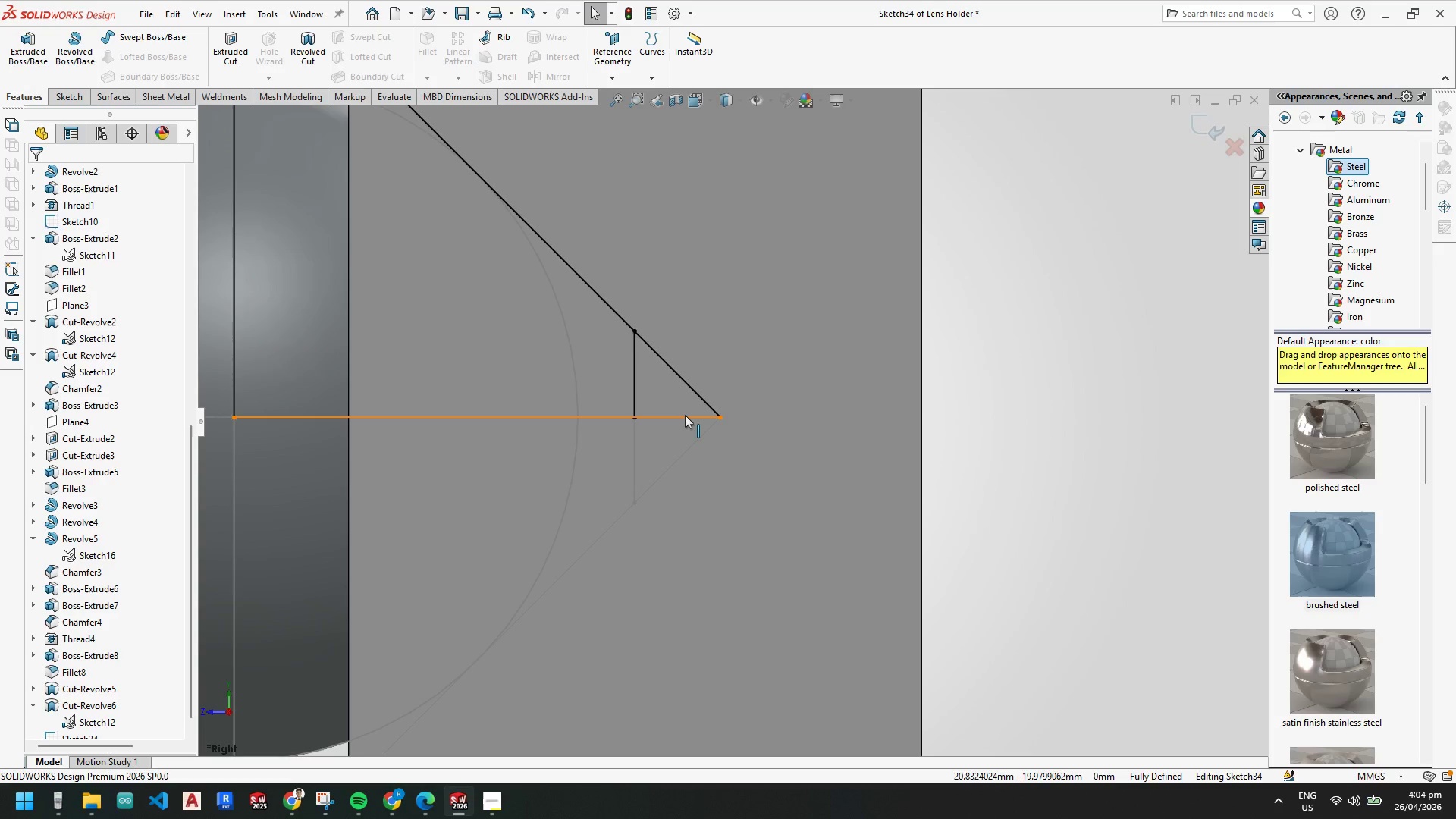 
left_click([685, 415])
 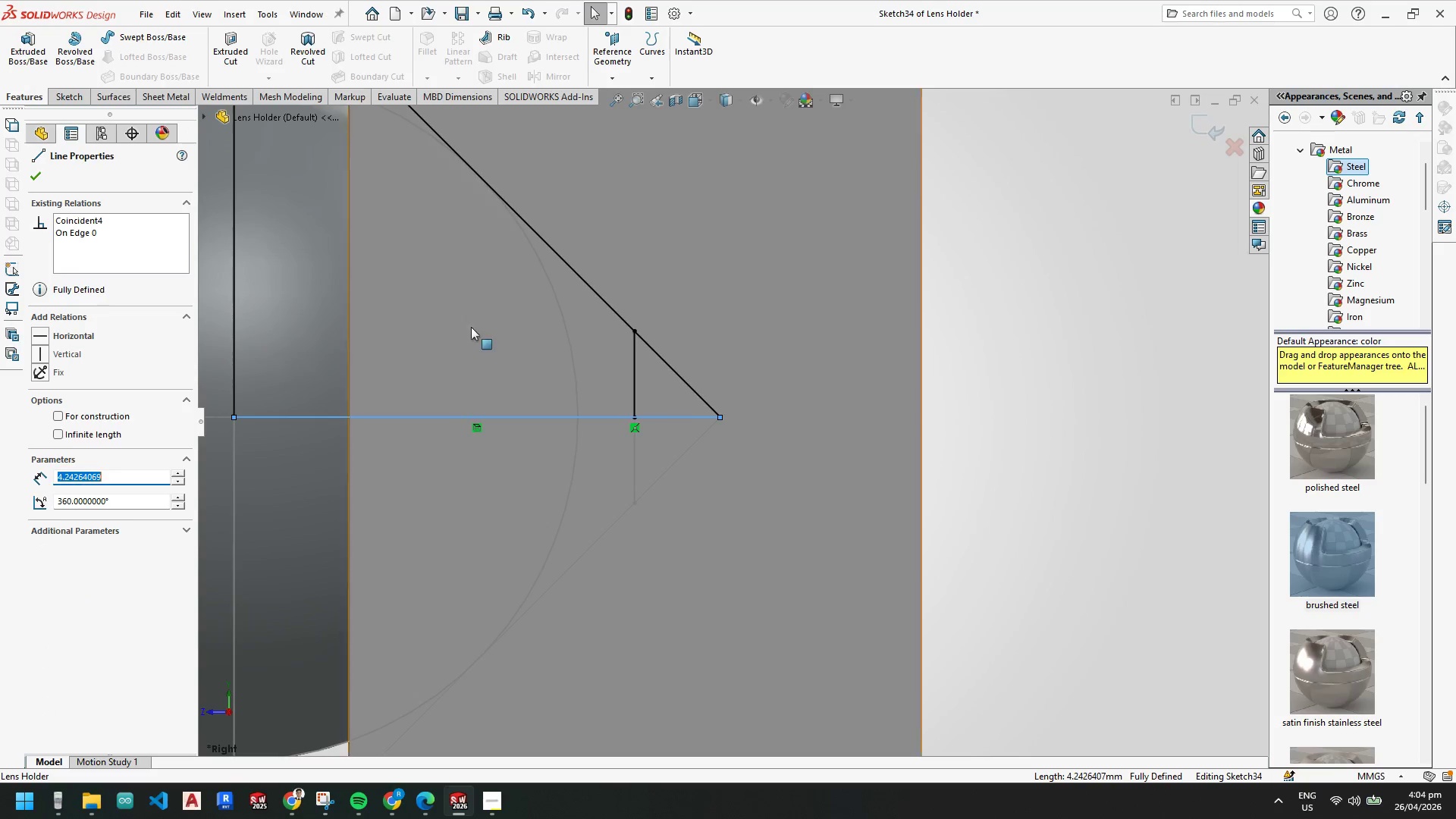 
key(Escape)
 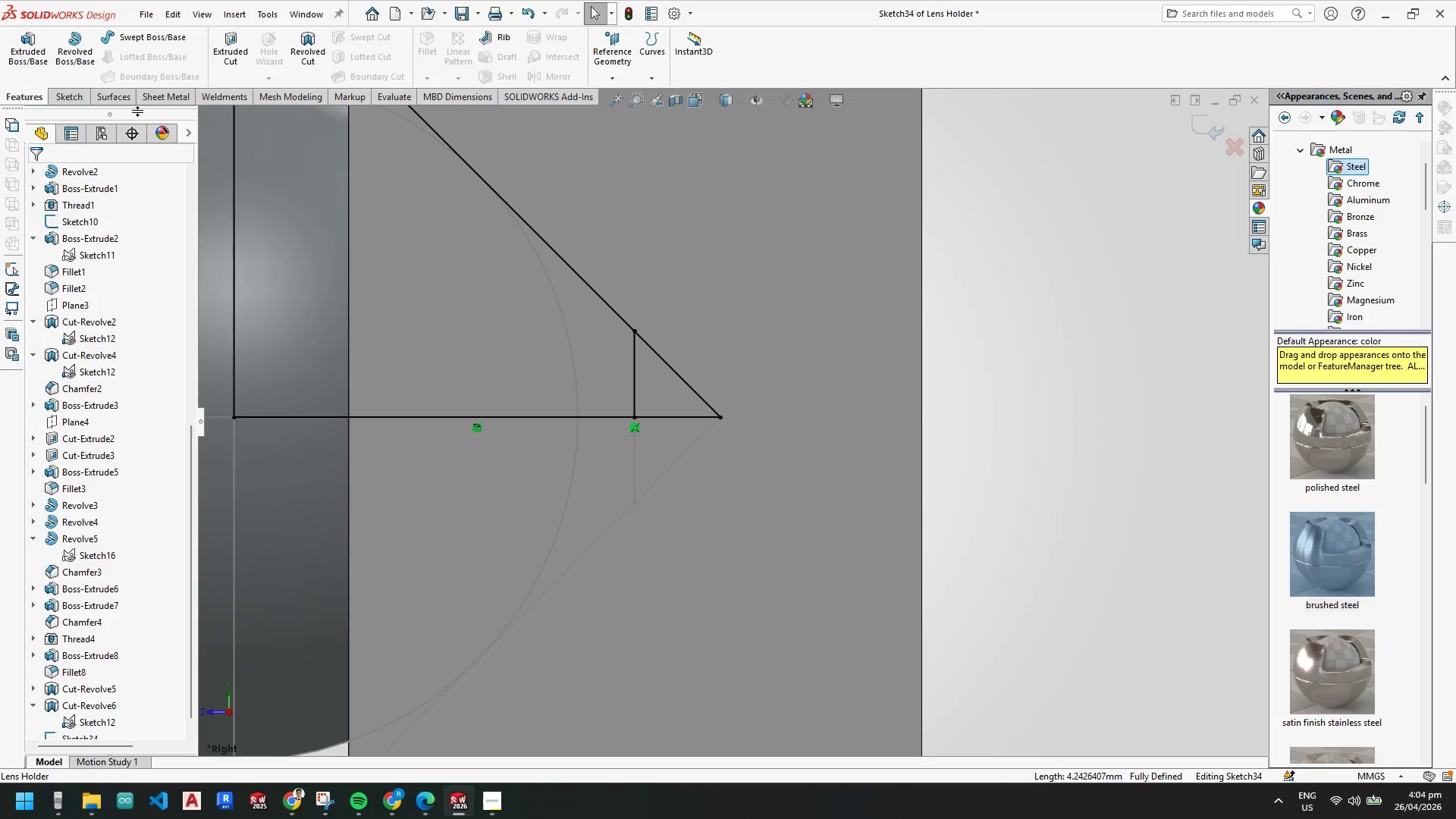 
key(Escape)
 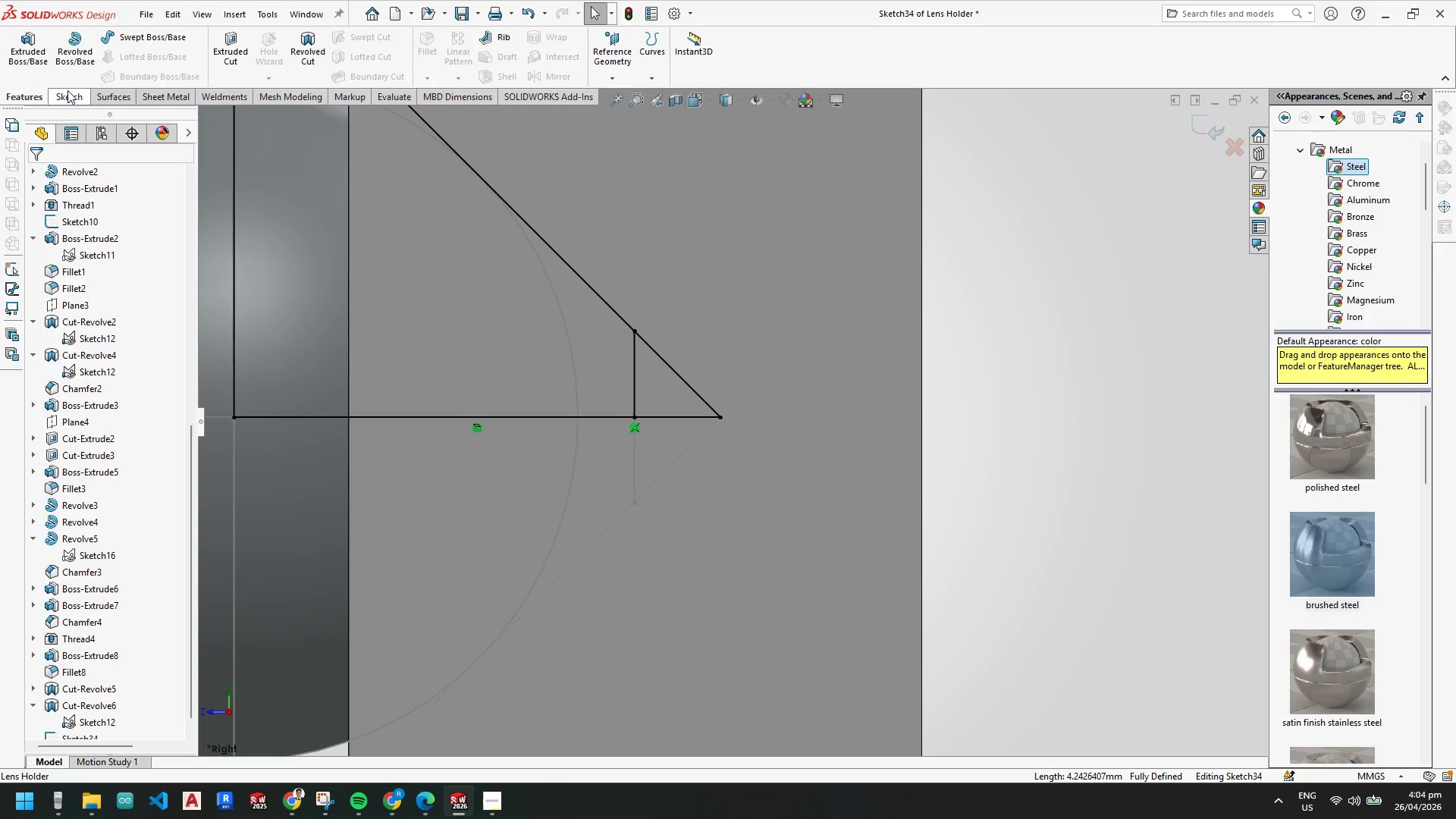 
left_click([67, 90])
 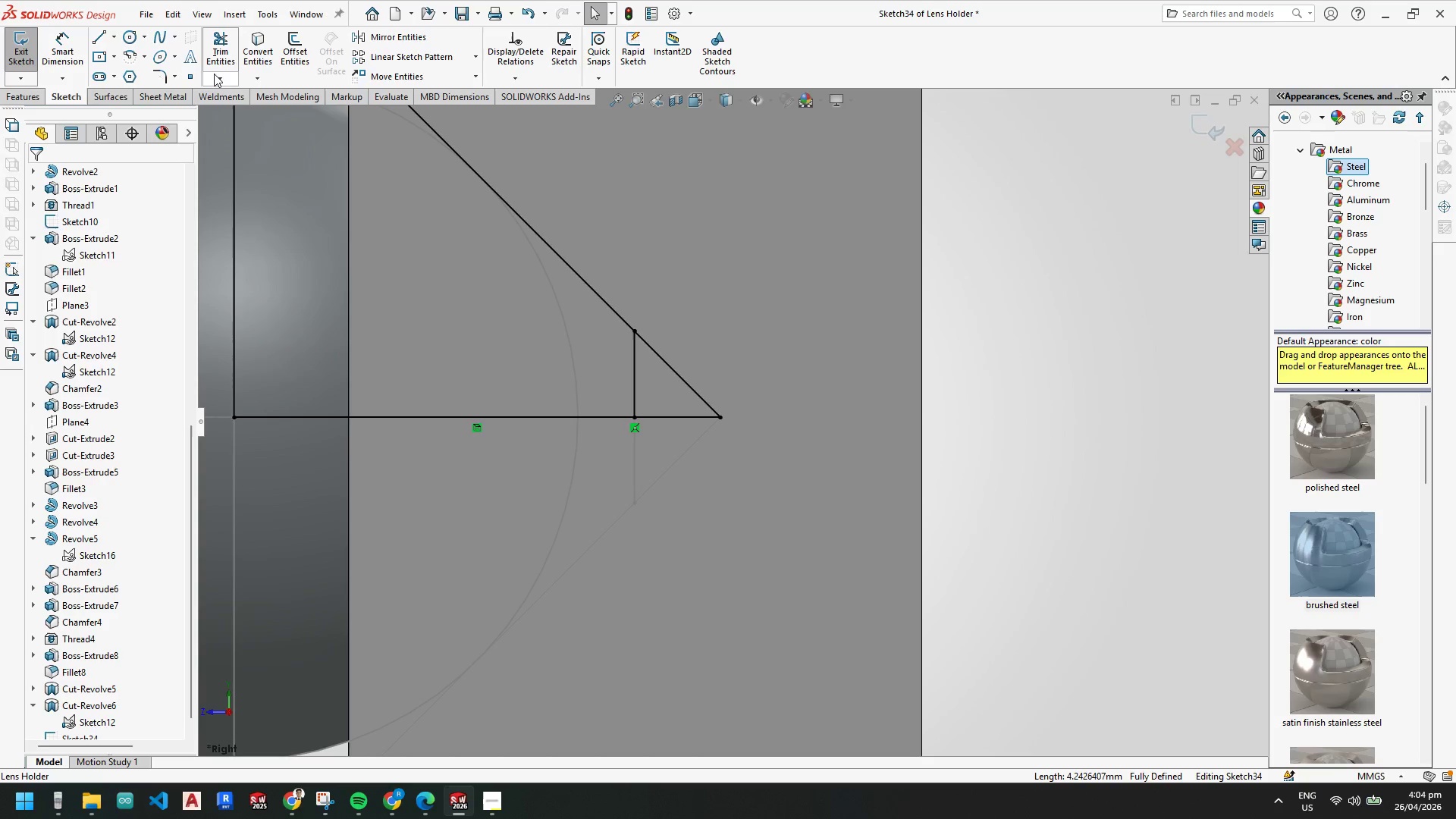 
left_click_drag(start_coordinate=[220, 58], to_coordinate=[227, 65])
 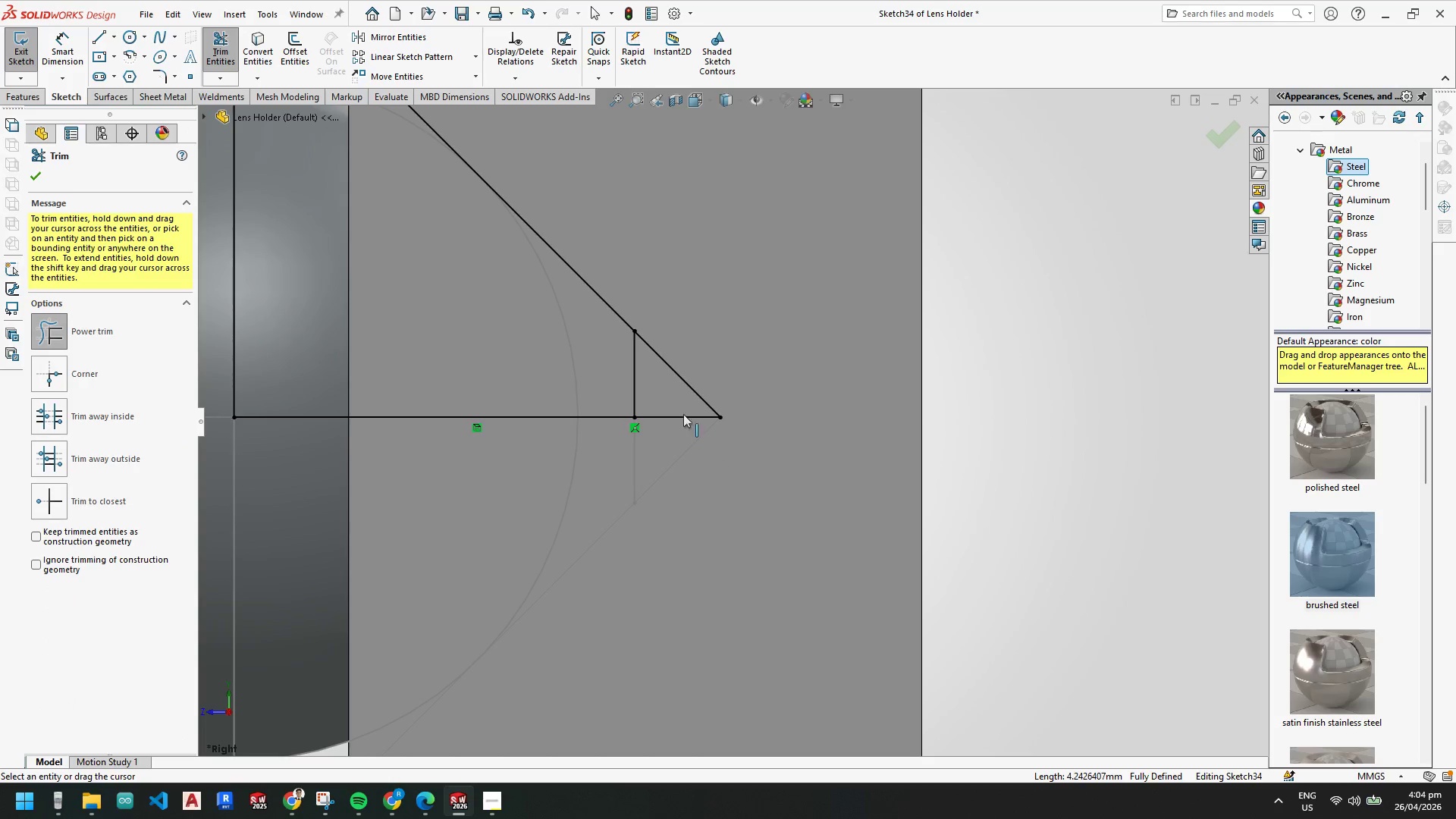 
left_click_drag(start_coordinate=[667, 396], to_coordinate=[661, 449])
 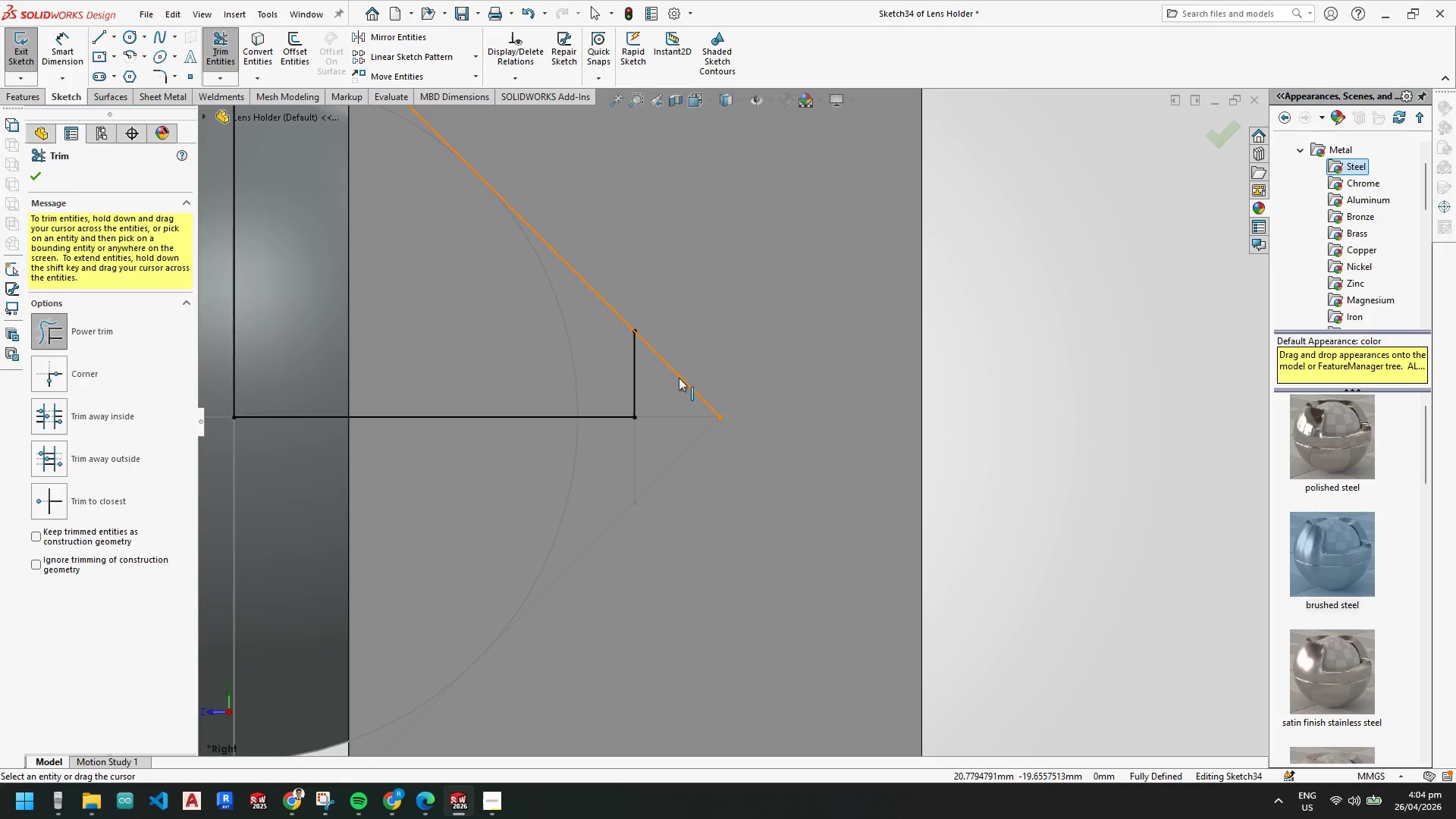 
left_click_drag(start_coordinate=[685, 361], to_coordinate=[667, 401])
 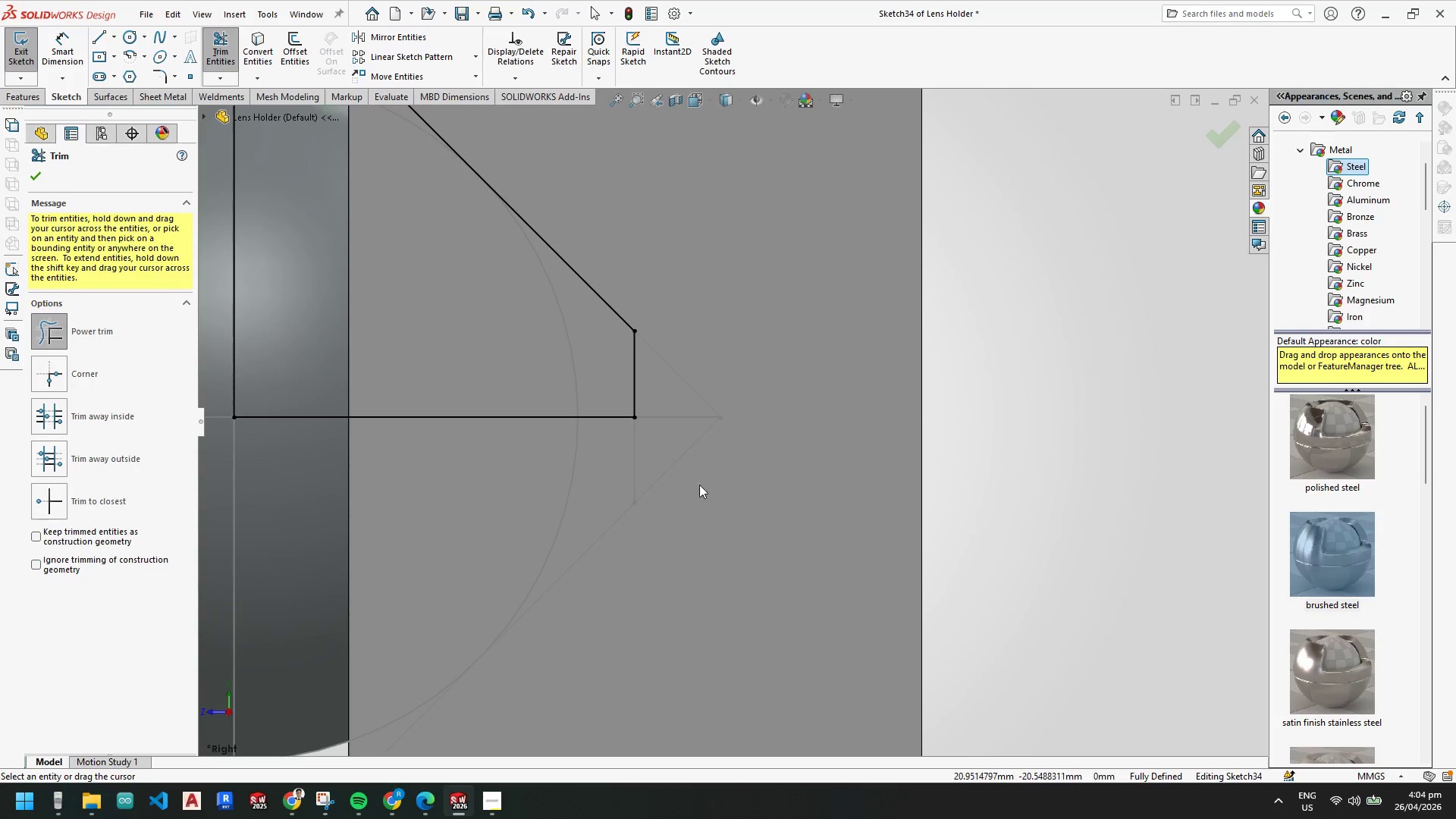 
scroll: coordinate [712, 495], scroll_direction: up, amount: 7.0
 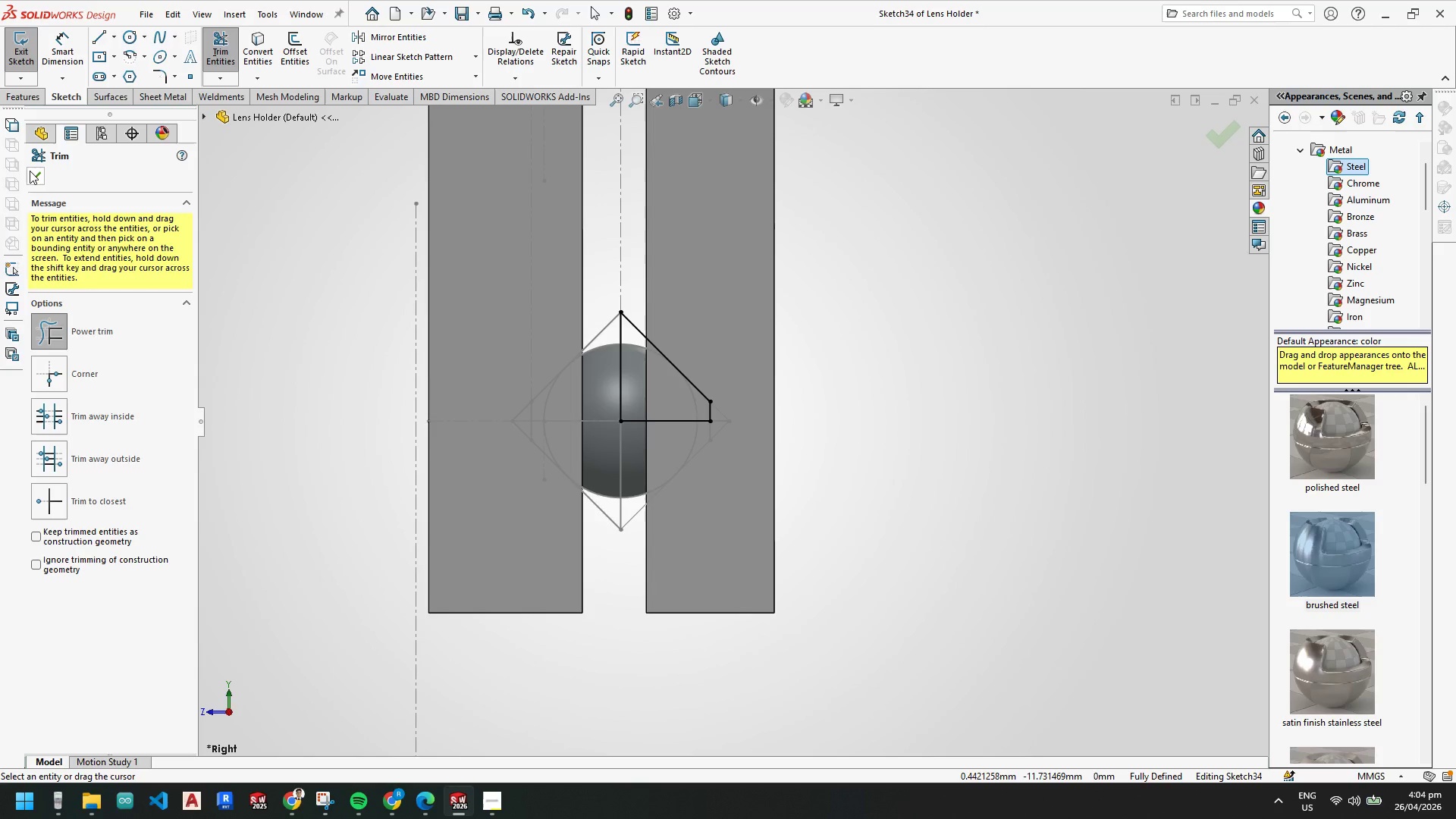 
double_click([31, 92])
 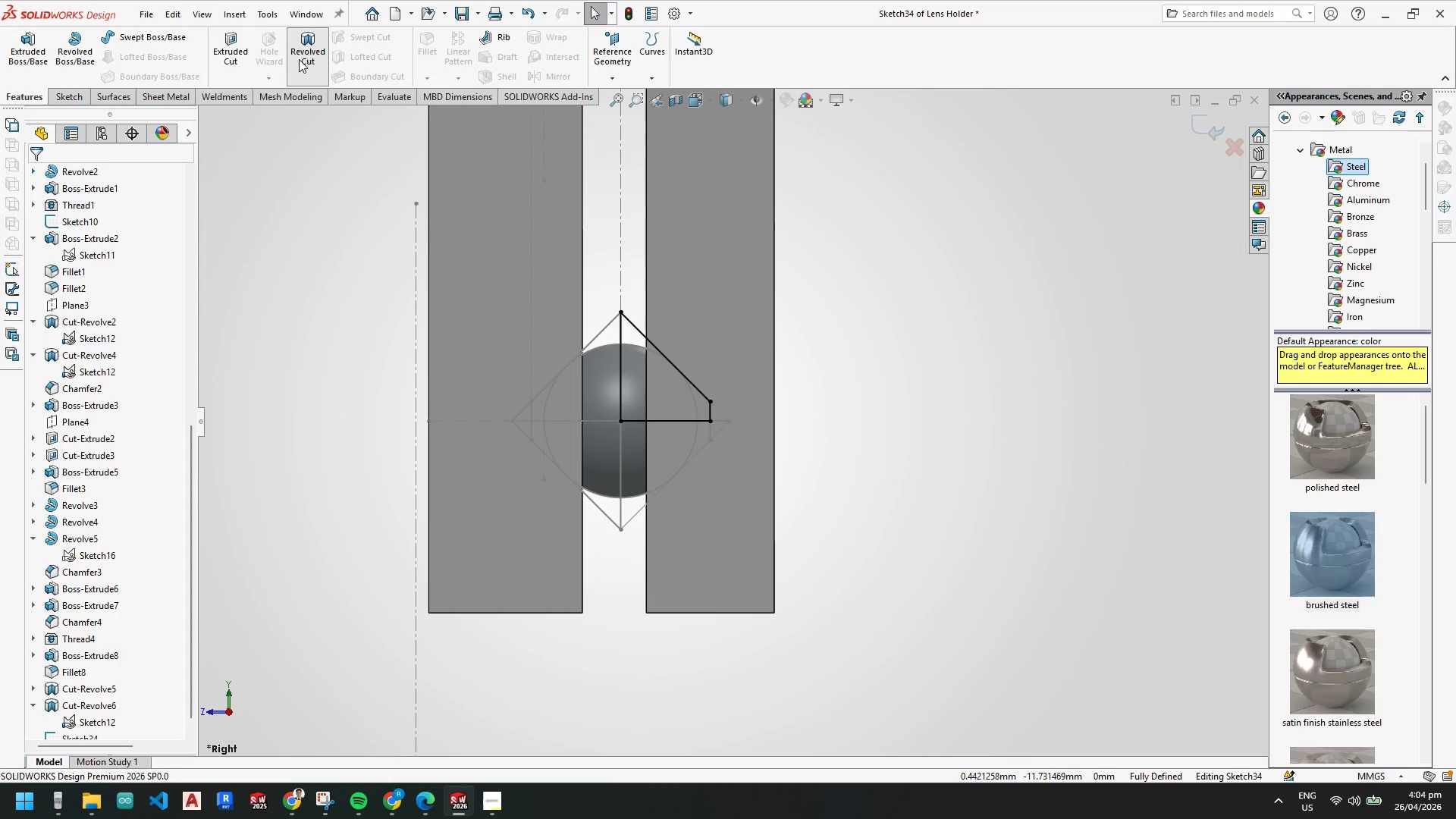 
scroll: coordinate [671, 384], scroll_direction: down, amount: 4.0
 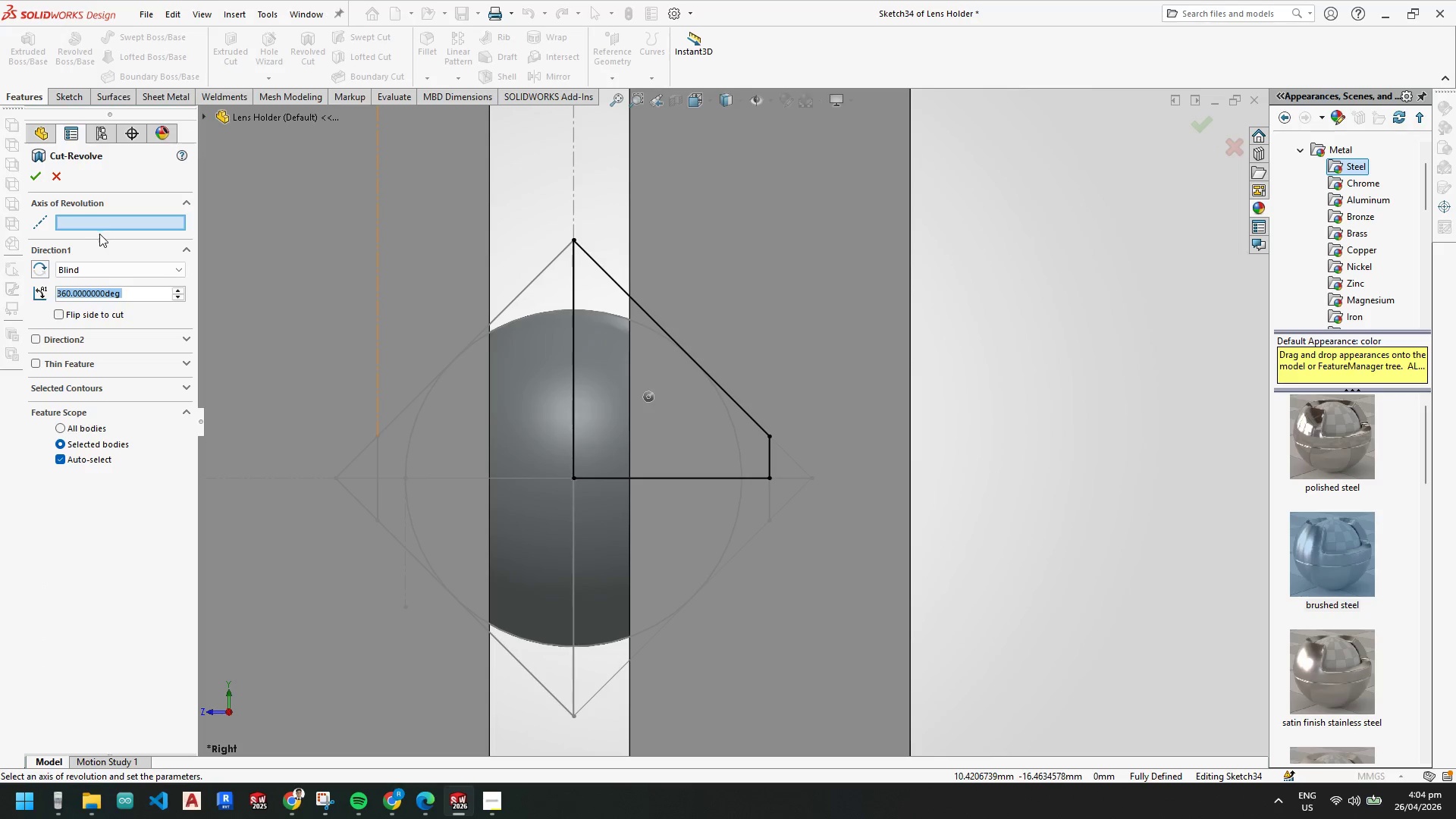 
left_click([108, 224])
 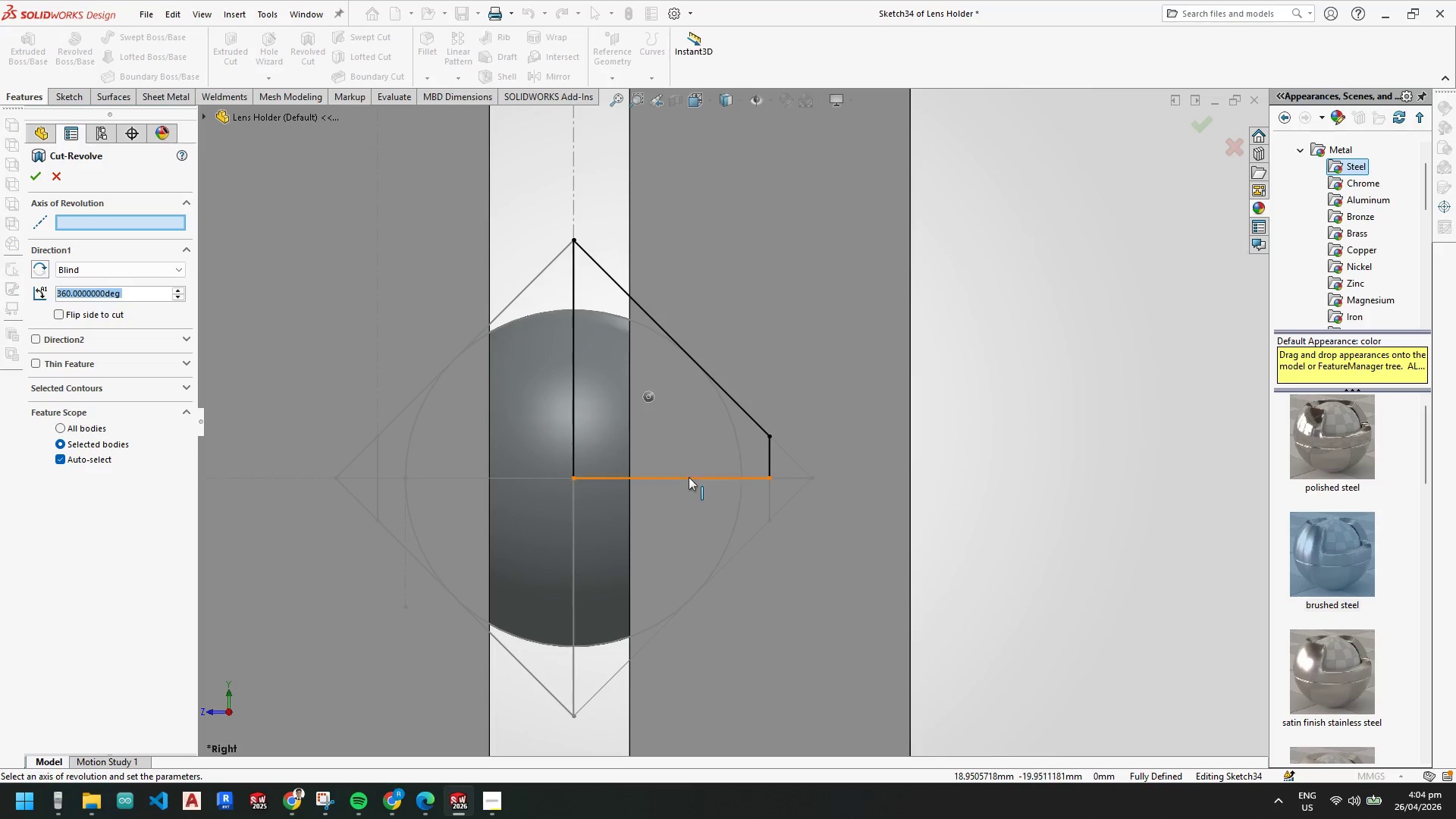 
left_click([689, 477])
 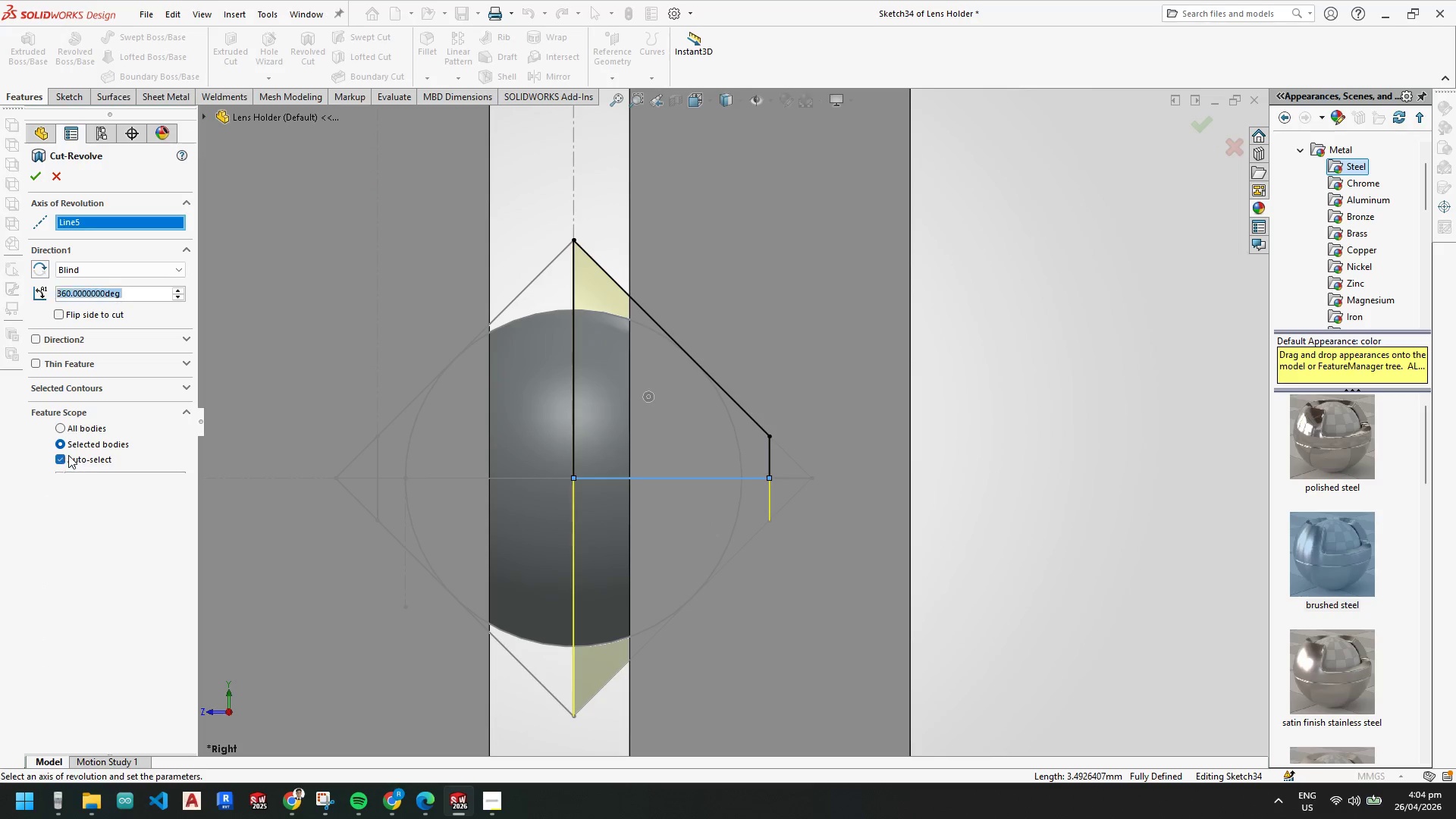 
left_click([767, 306])
 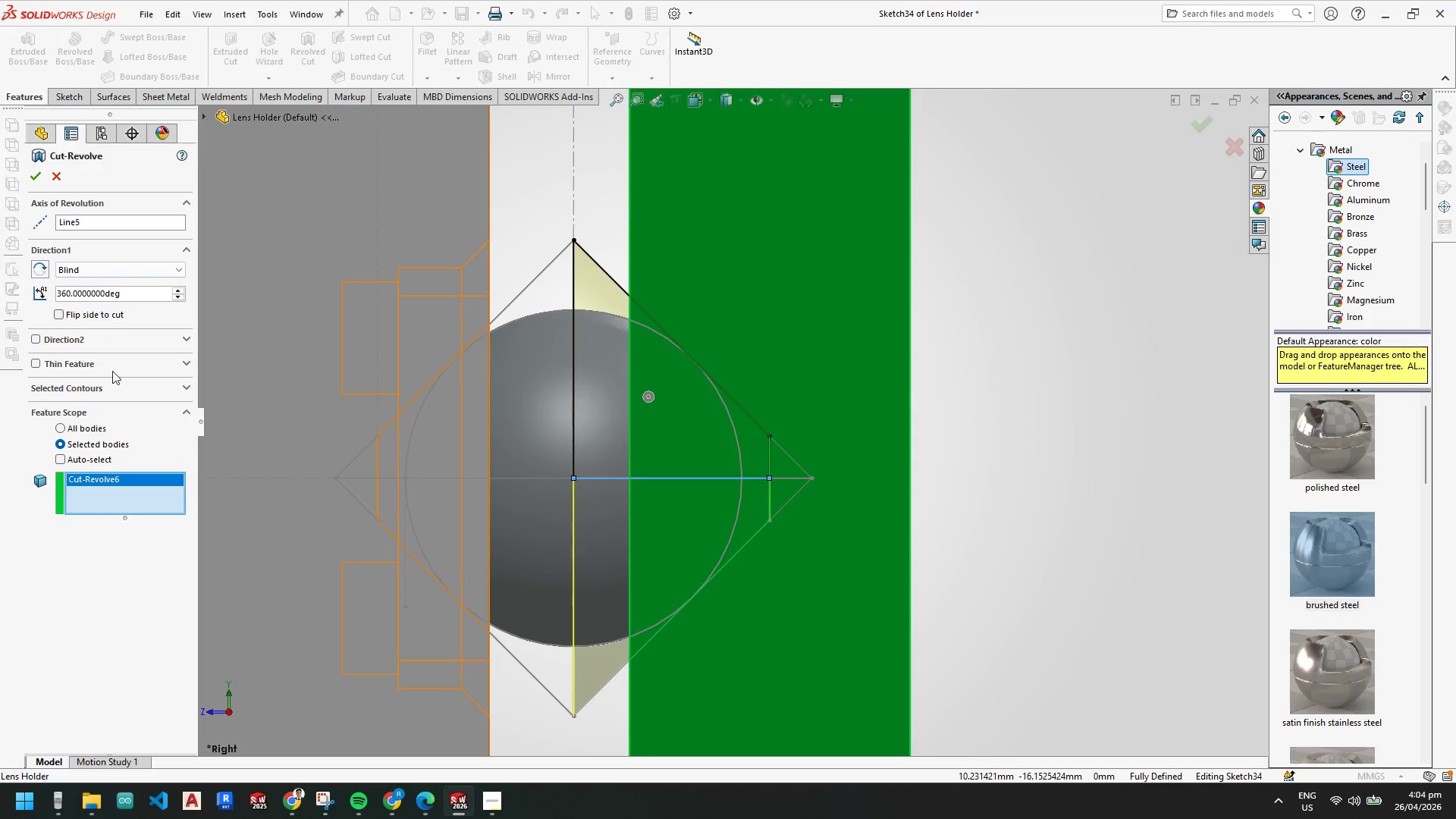 
left_click([109, 394])
 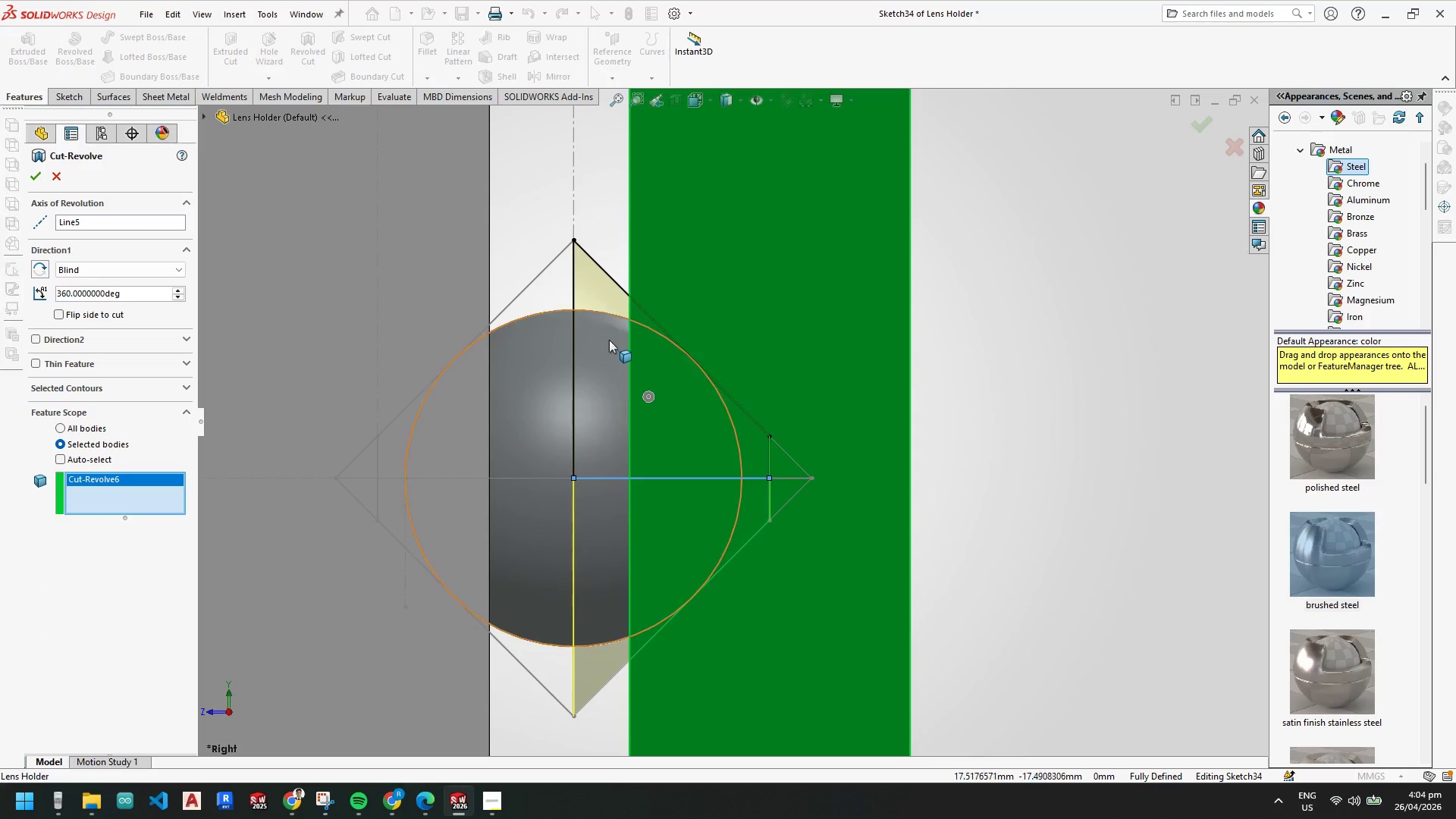 
left_click([604, 292])
 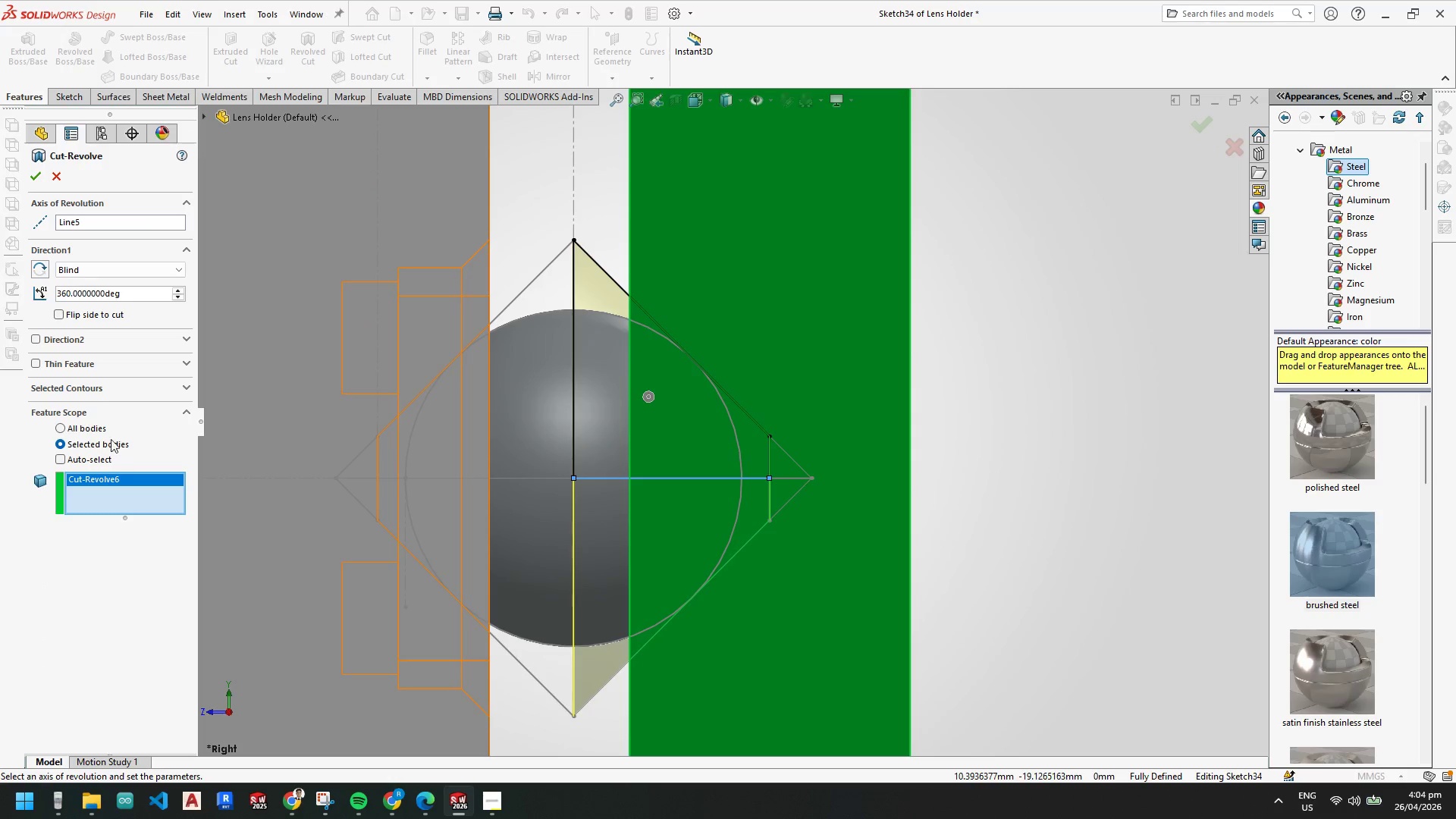 
left_click([116, 389])
 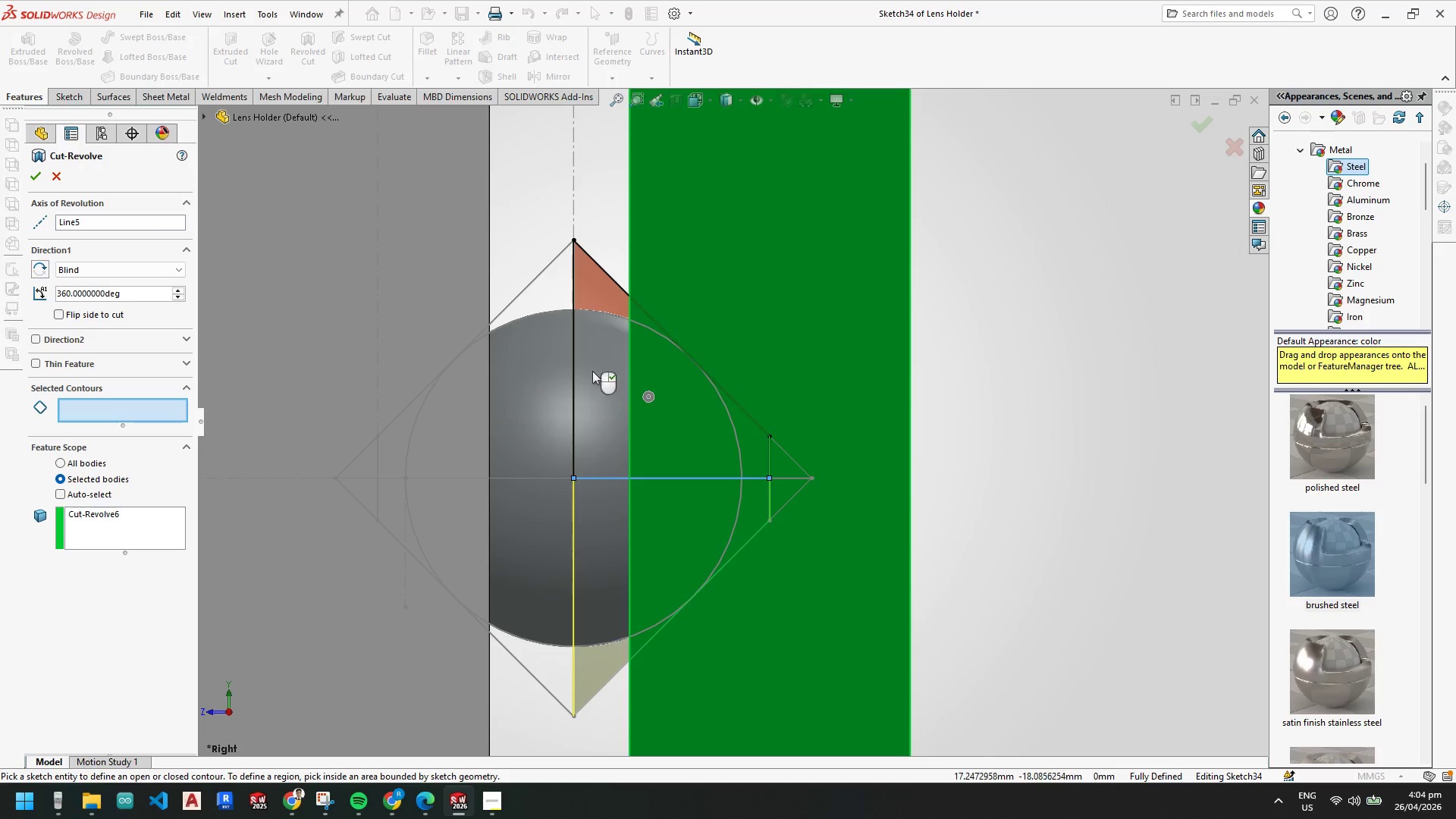 
left_click([596, 368])
 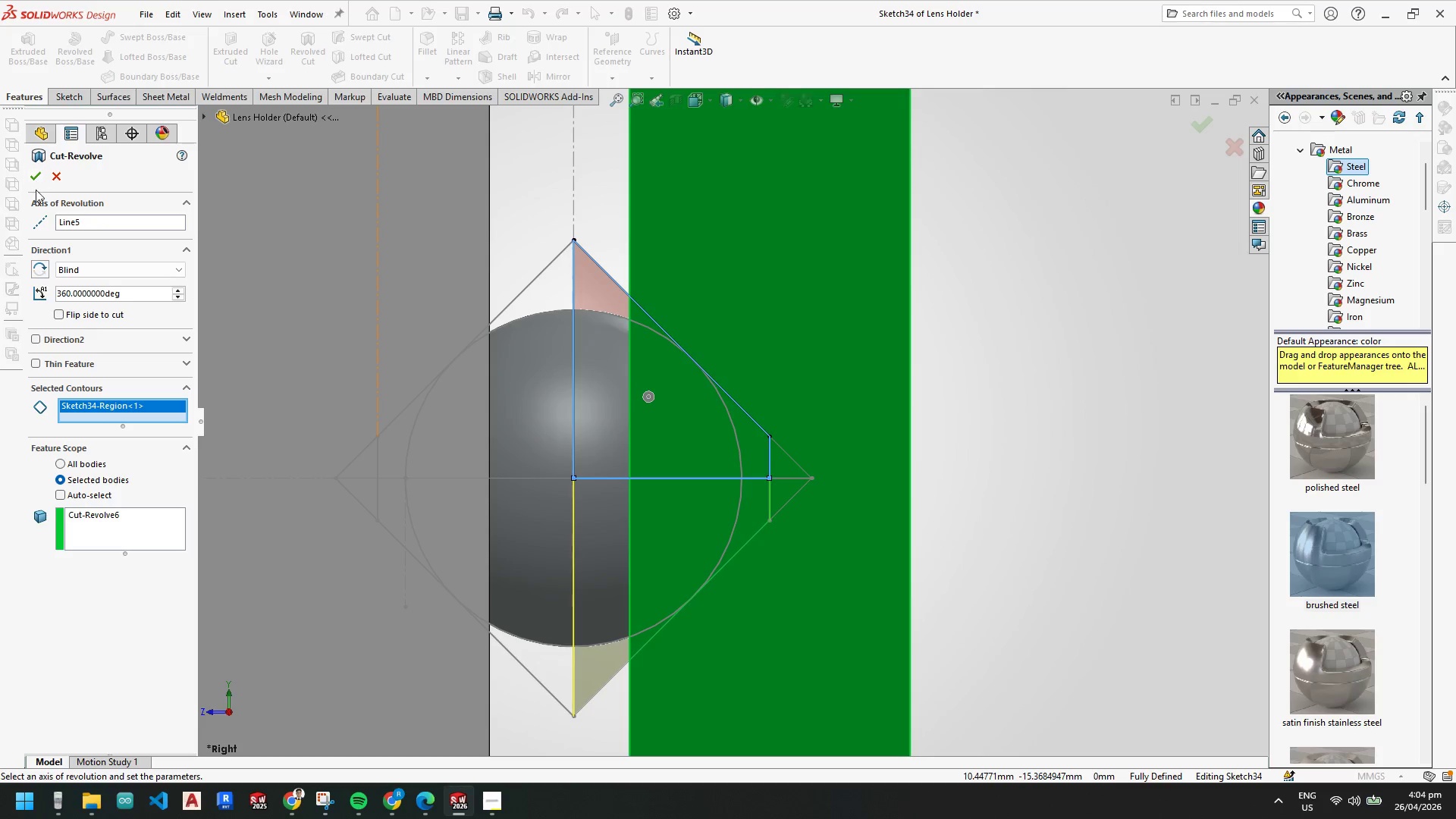 
left_click([39, 177])
 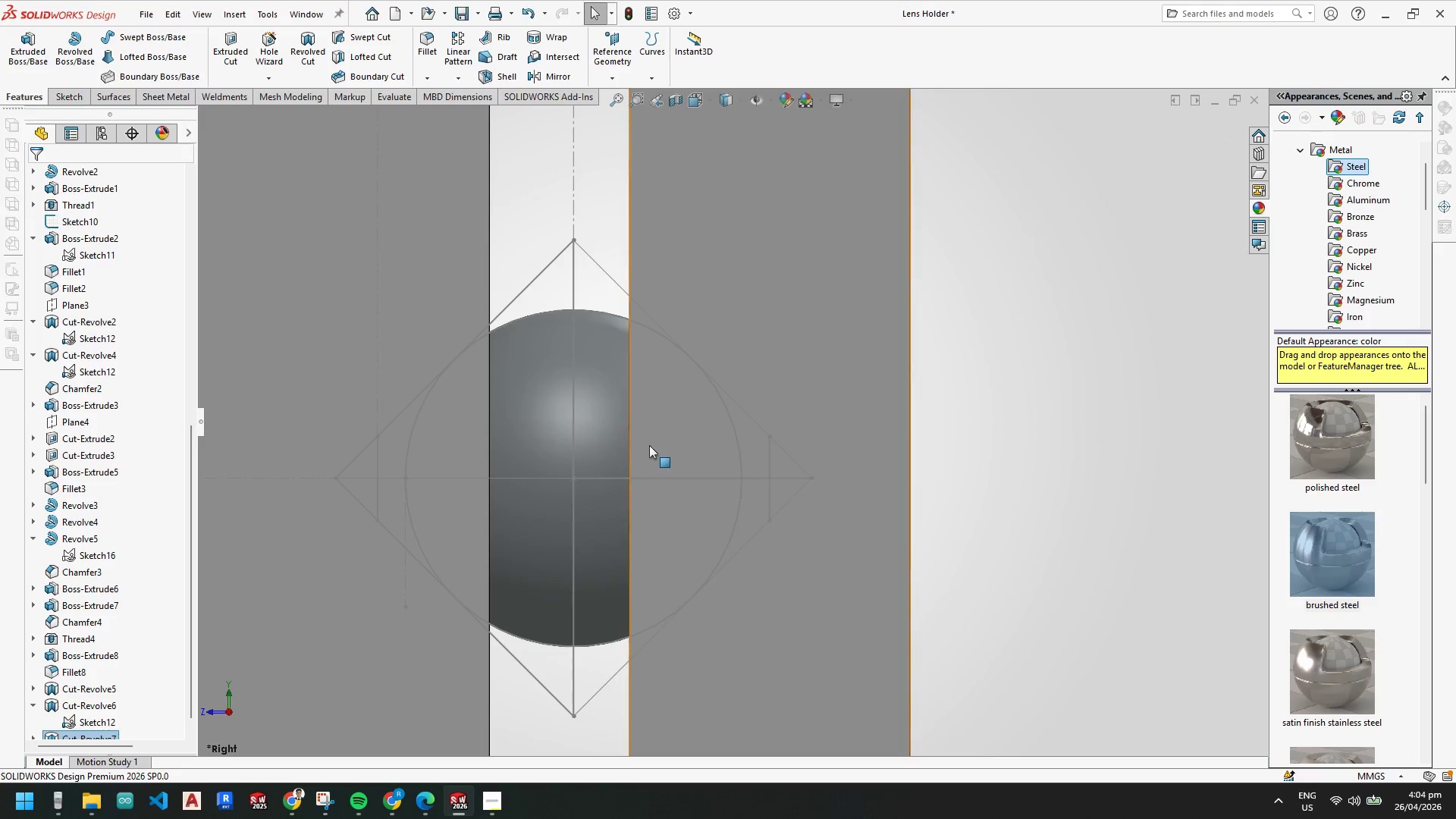 
key(Escape)
 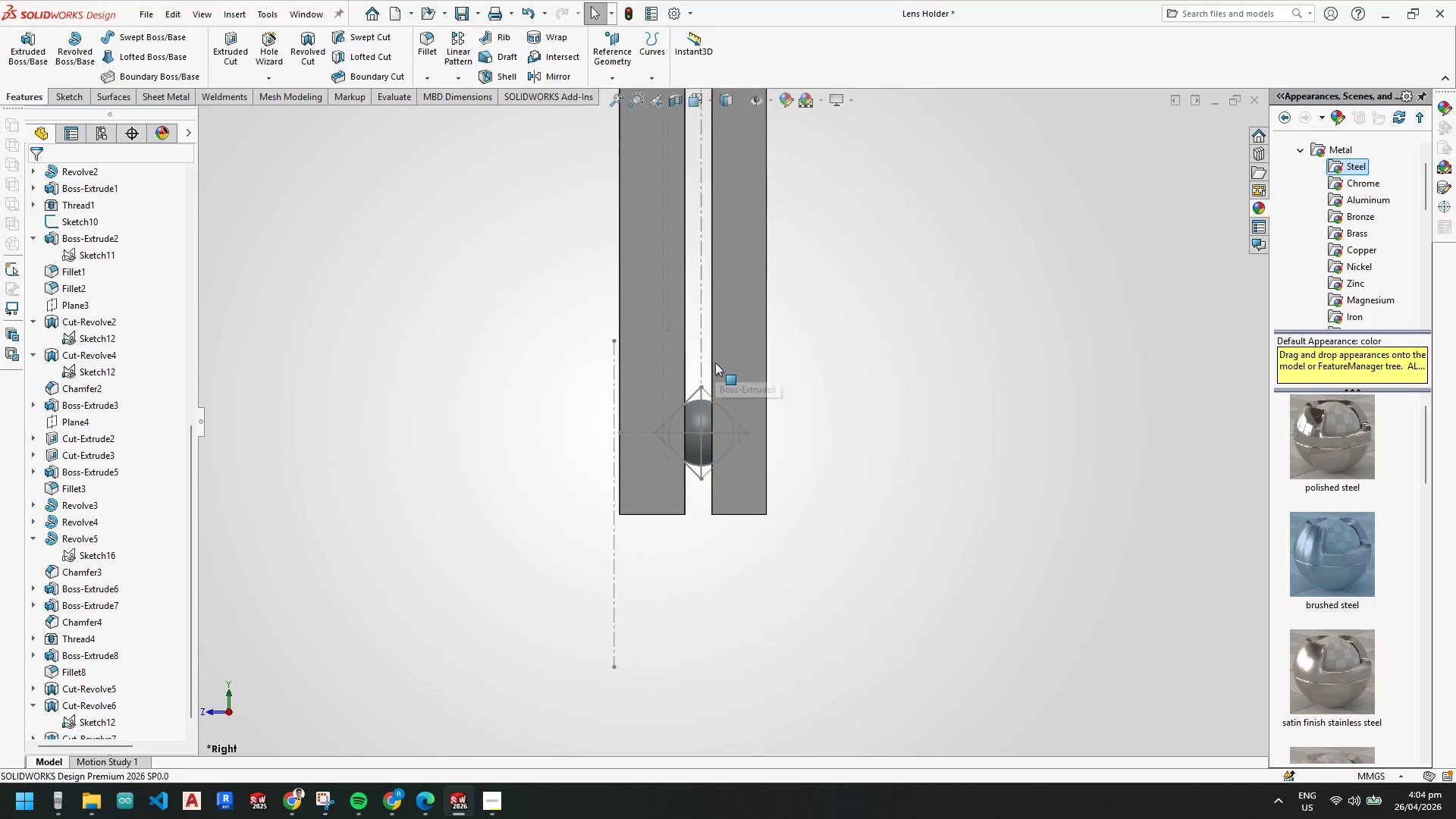 
key(Escape)
 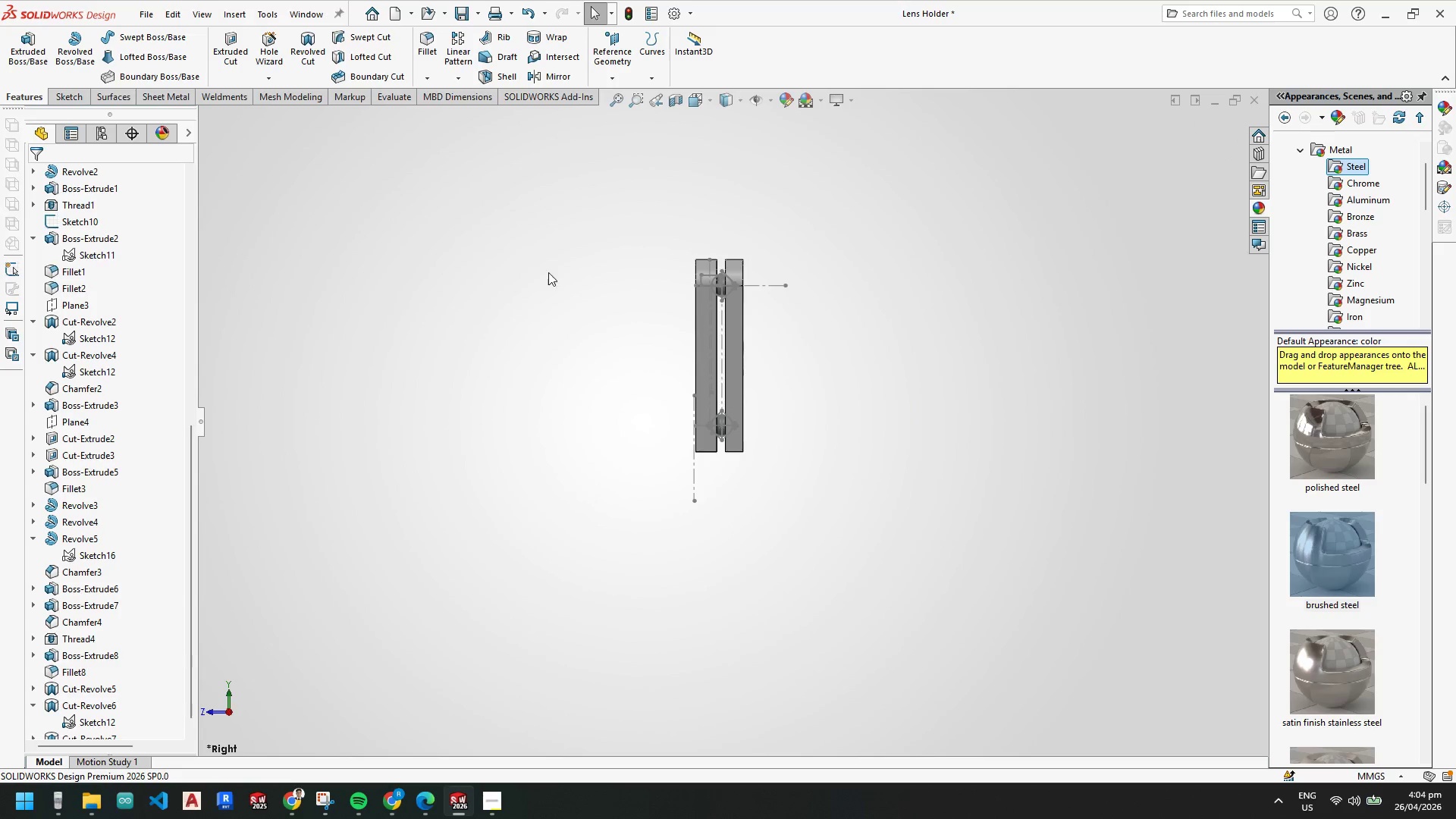 
scroll: coordinate [715, 365], scroll_direction: up, amount: 21.0
 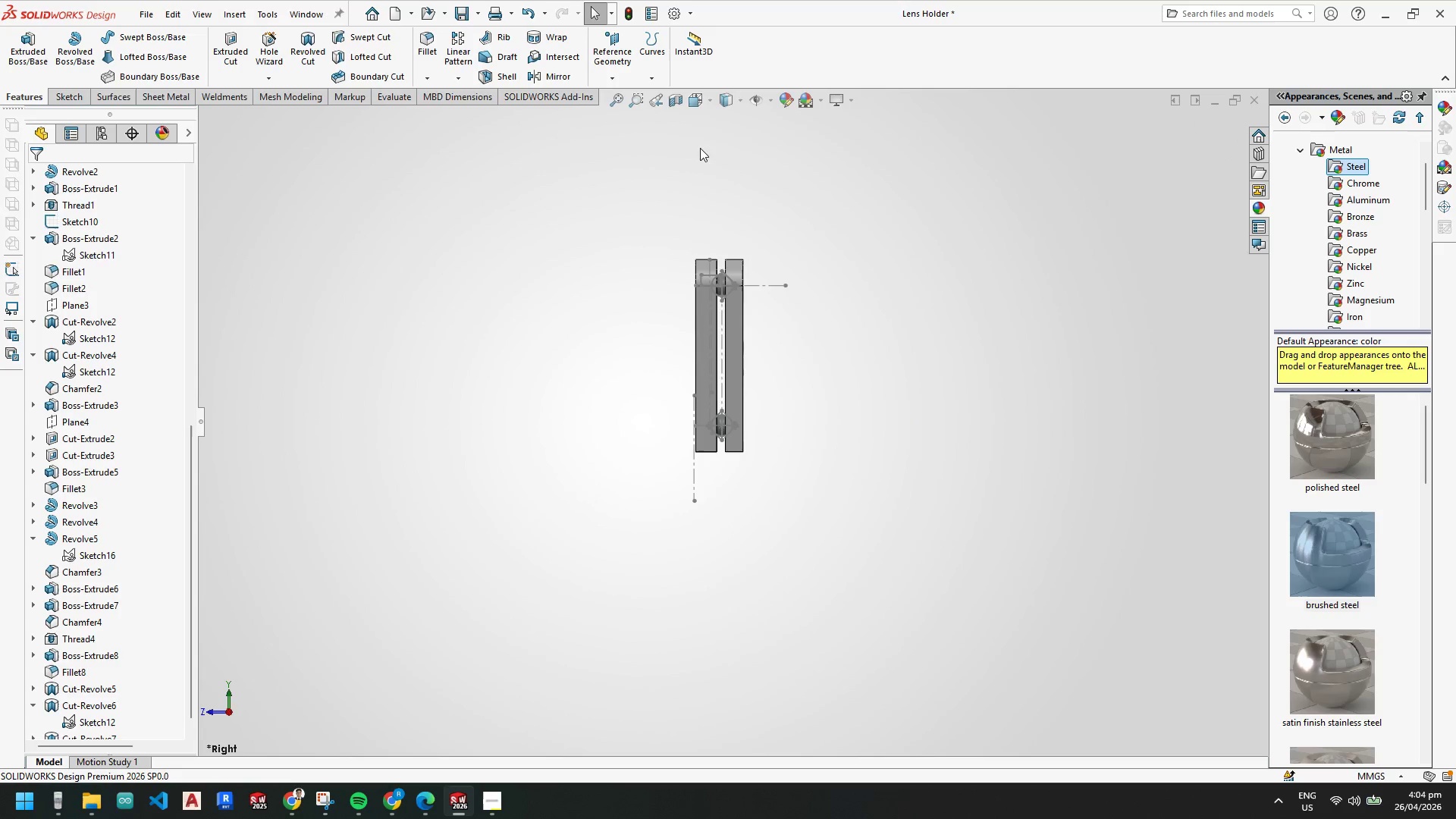 
scroll: coordinate [143, 642], scroll_direction: down, amount: 4.0
 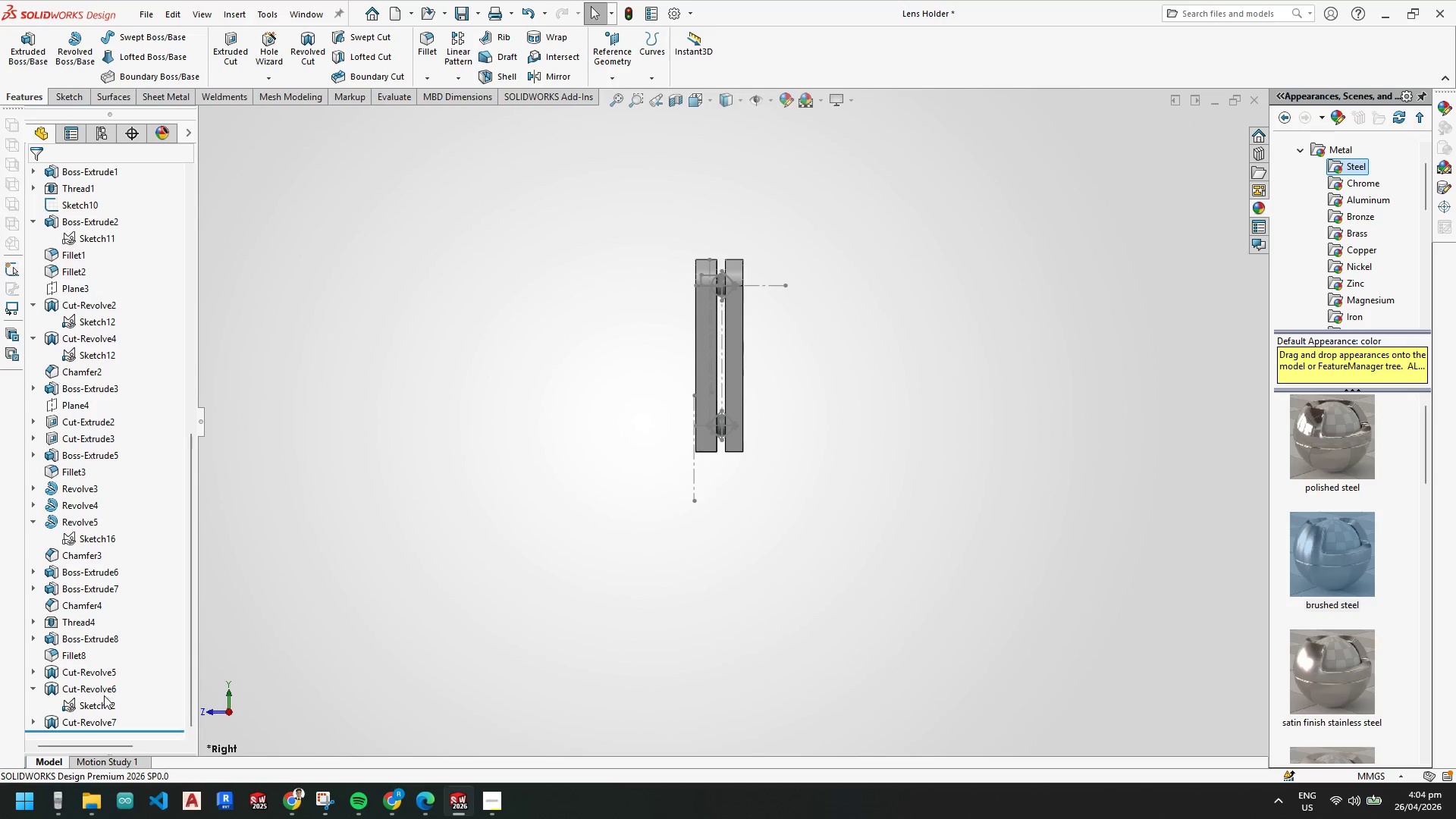 
right_click([105, 702])
 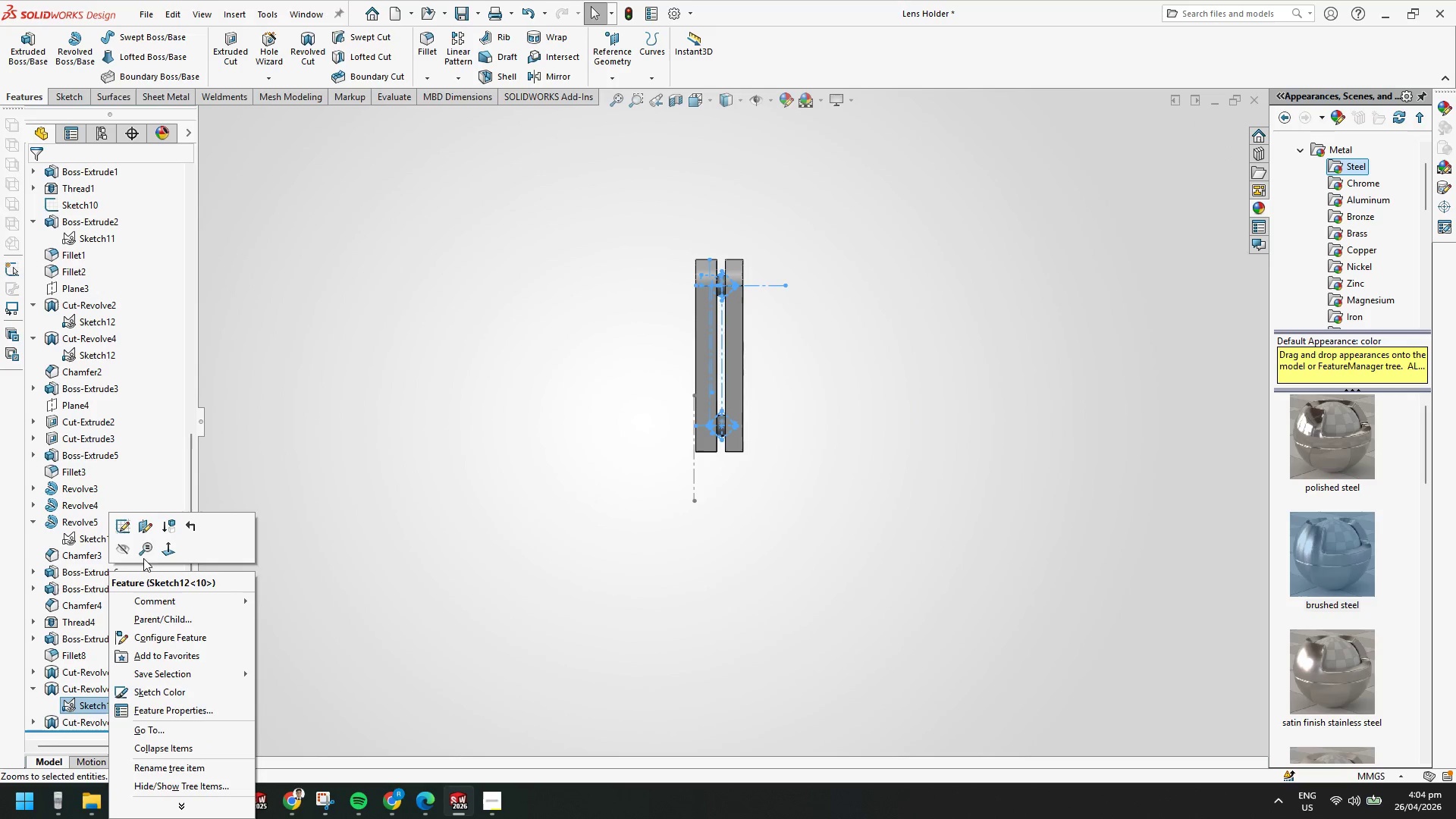 
left_click([128, 553])
 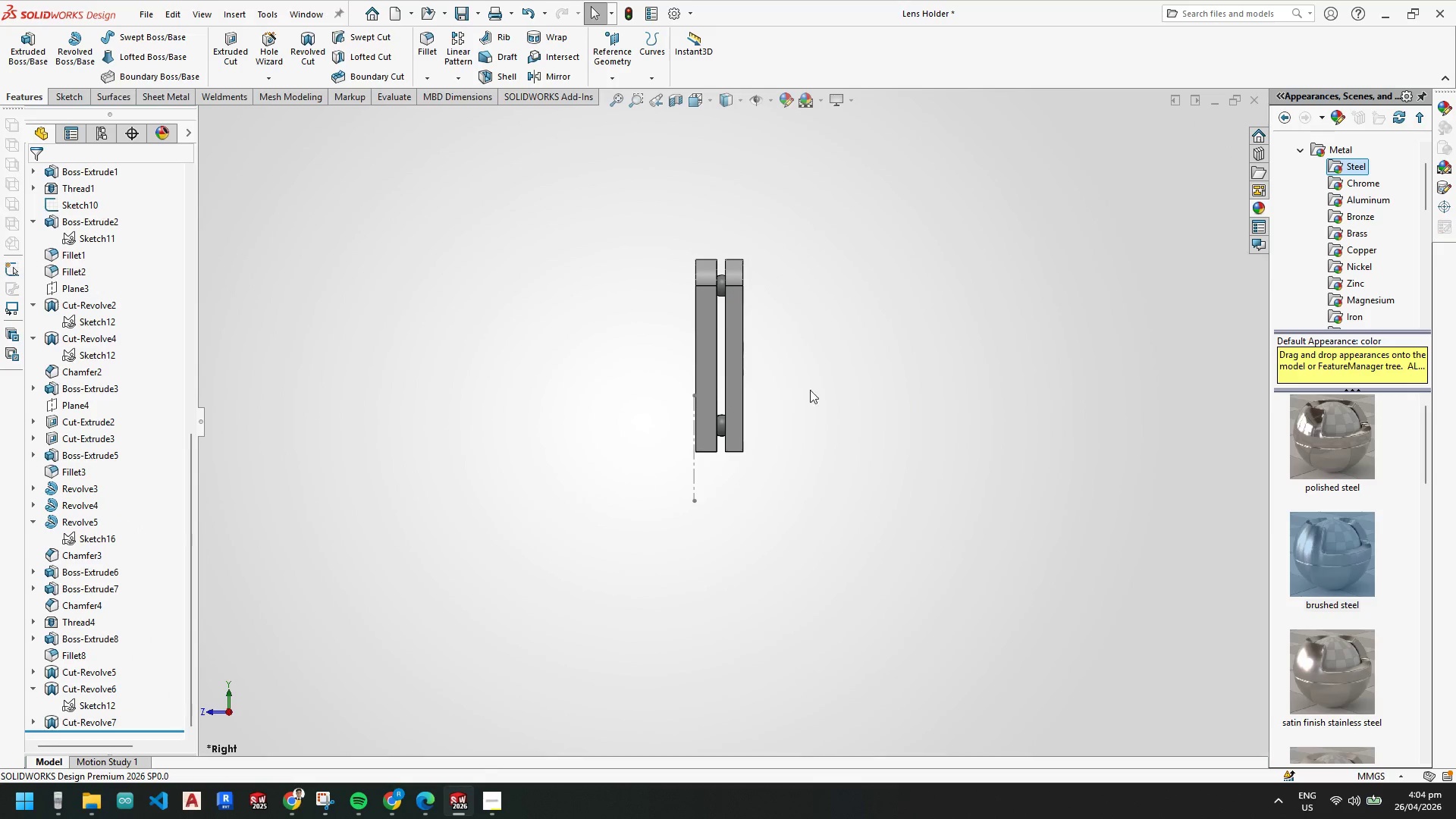 
scroll: coordinate [846, 382], scroll_direction: down, amount: 5.0
 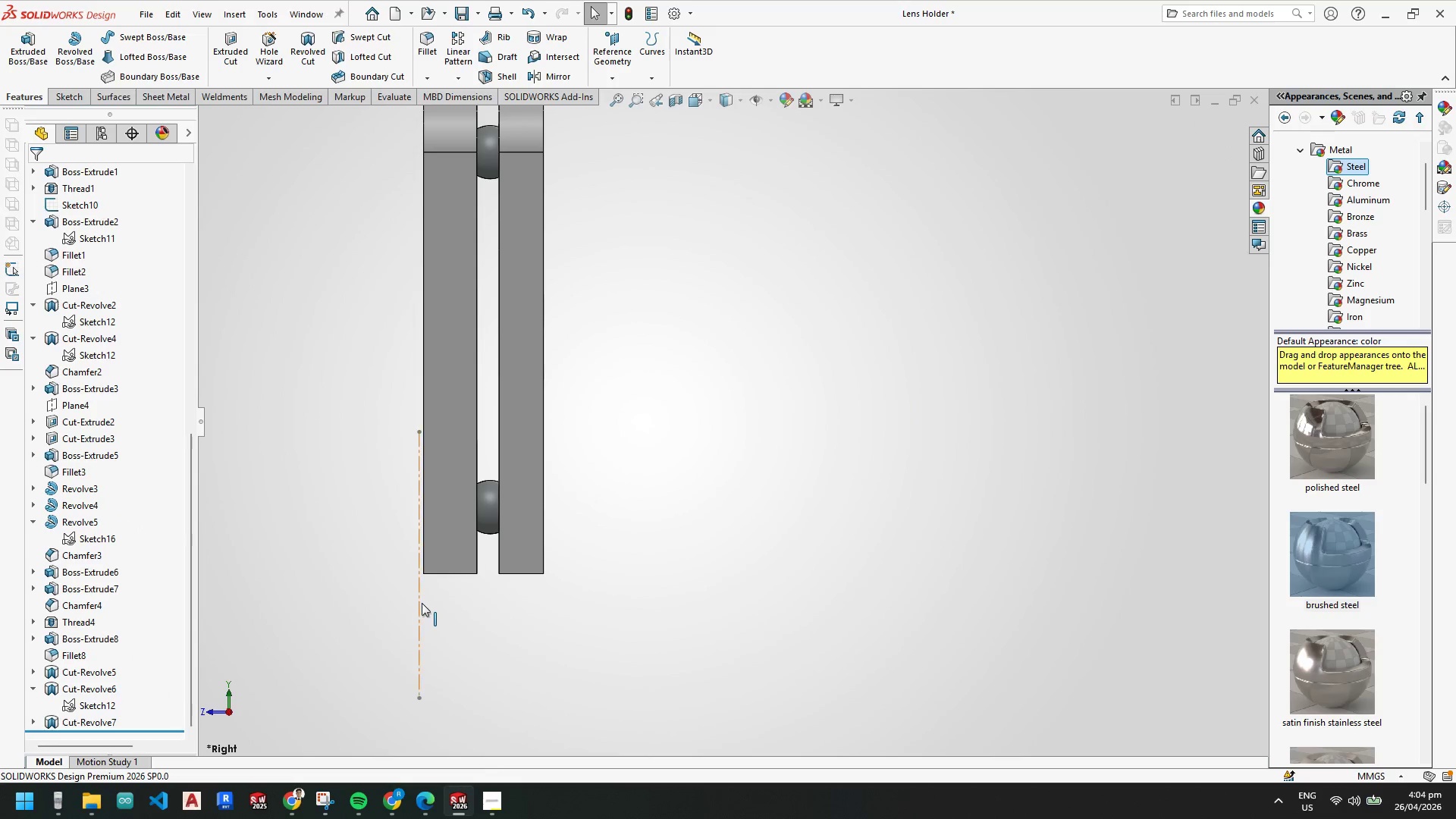 
right_click([416, 603])
 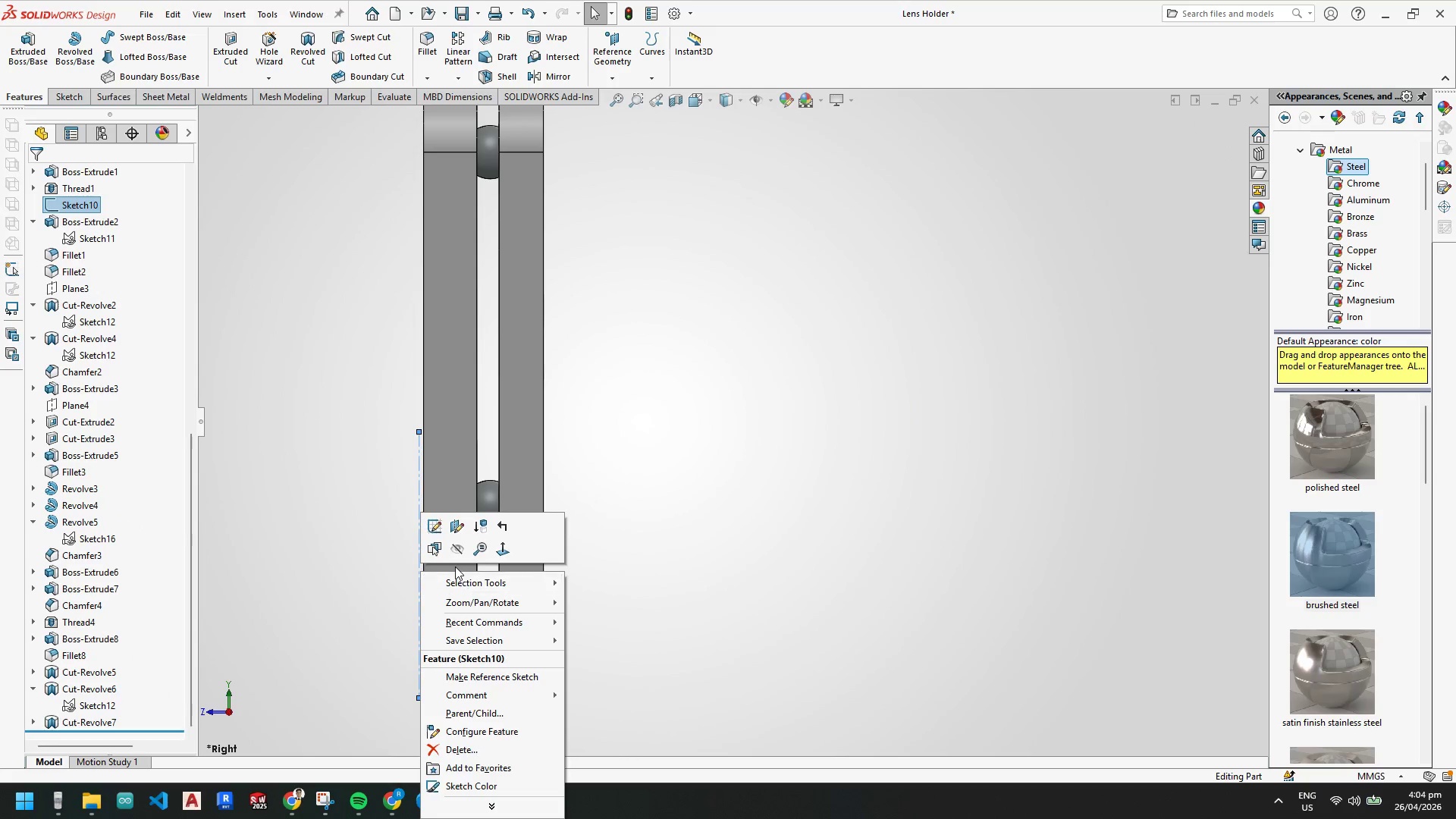 
left_click([457, 556])
 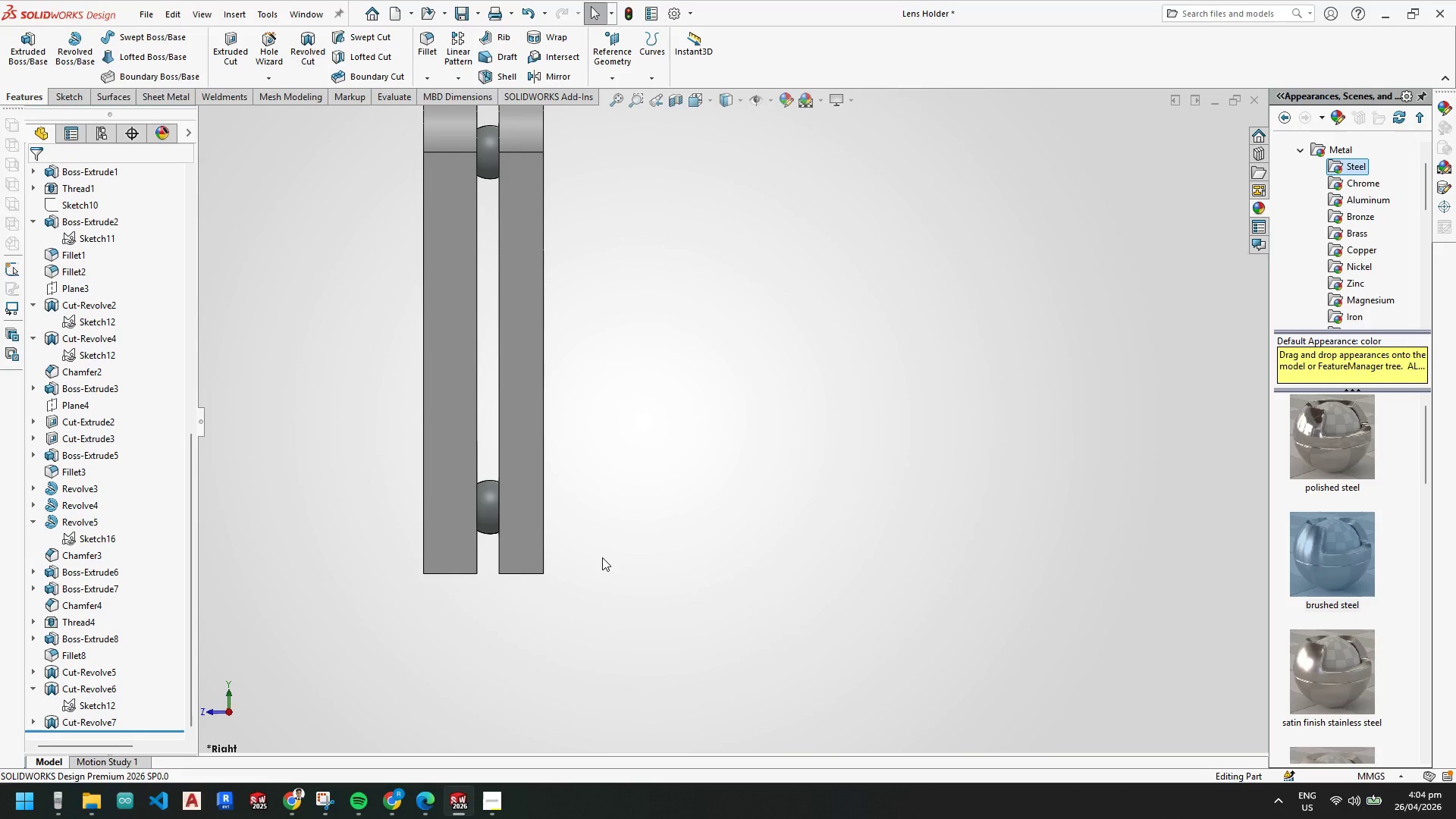 
scroll: coordinate [602, 557], scroll_direction: up, amount: 4.0
 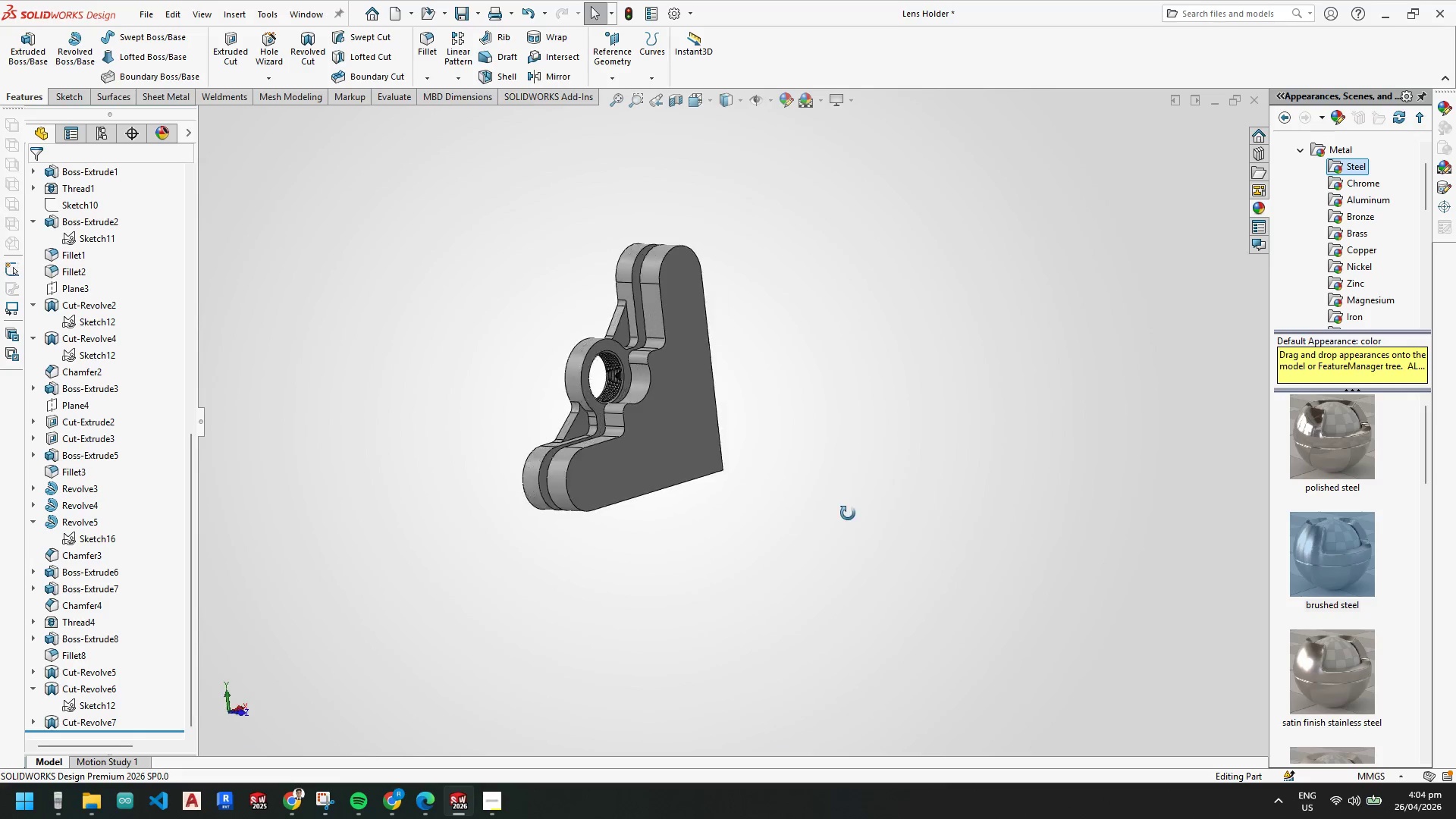 
scroll: coordinate [592, 453], scroll_direction: down, amount: 7.0
 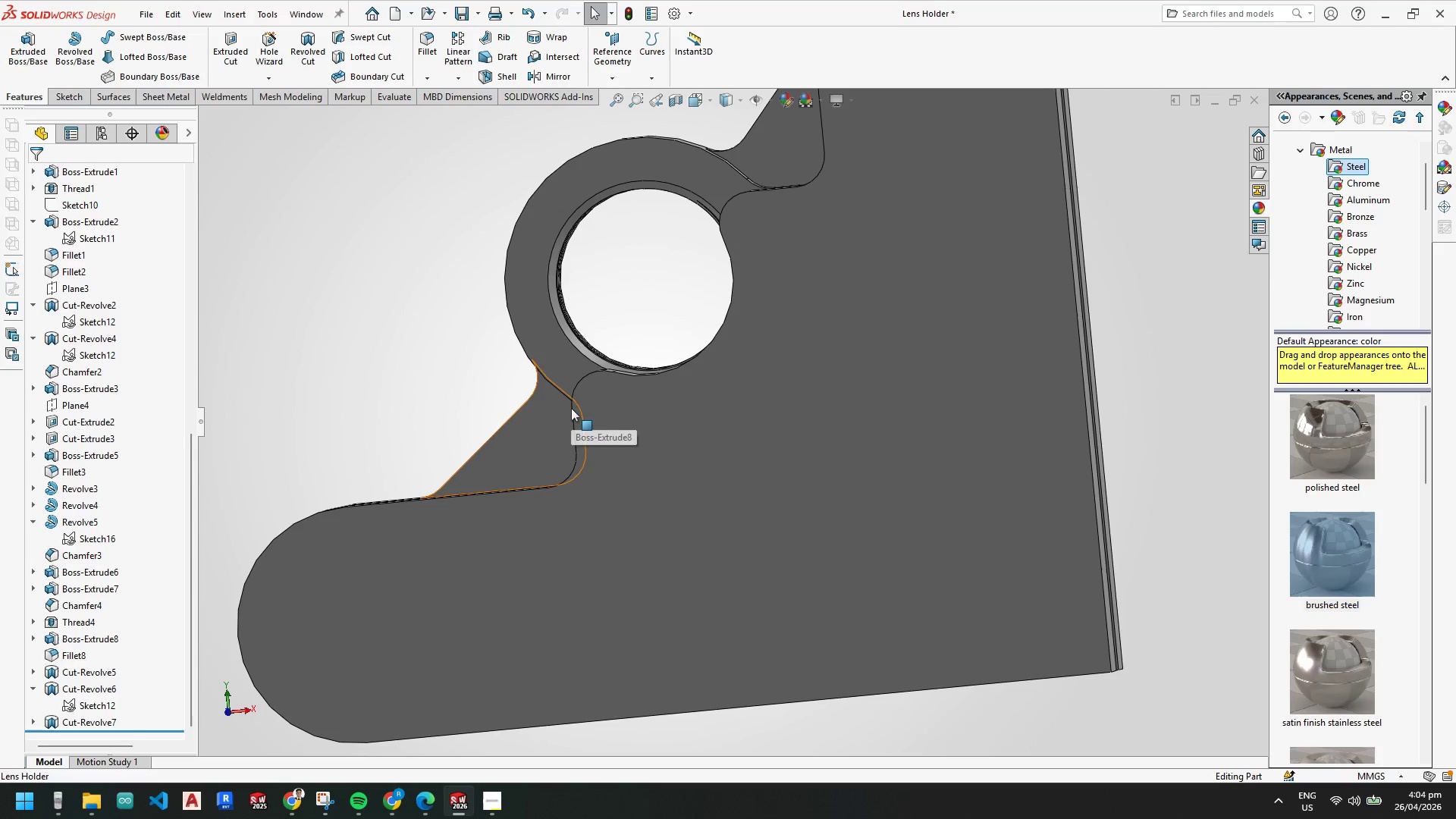 
scroll: coordinate [628, 476], scroll_direction: up, amount: 5.0
 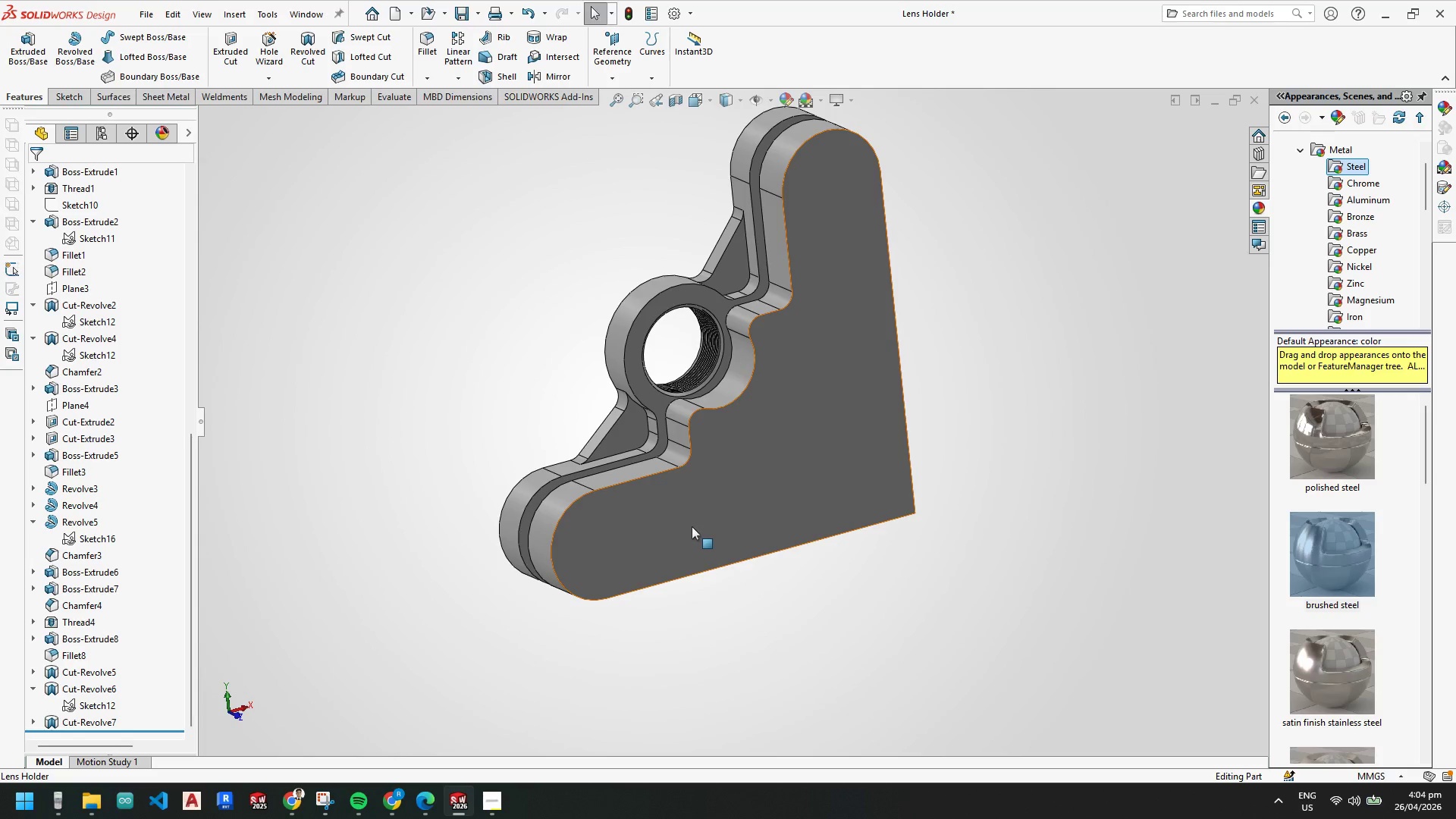 
scroll: coordinate [612, 442], scroll_direction: down, amount: 3.0
 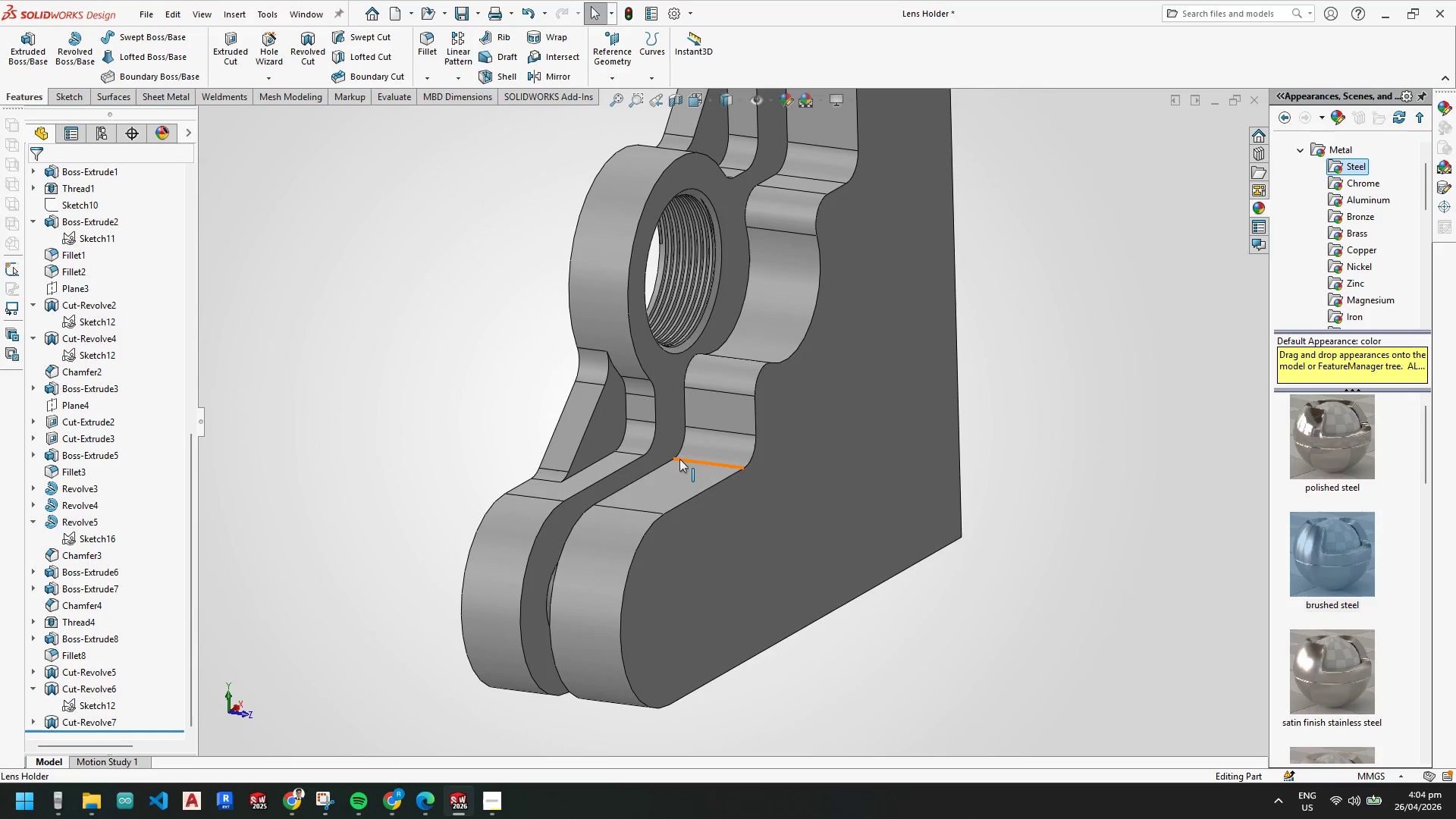 
left_click([755, 436])
 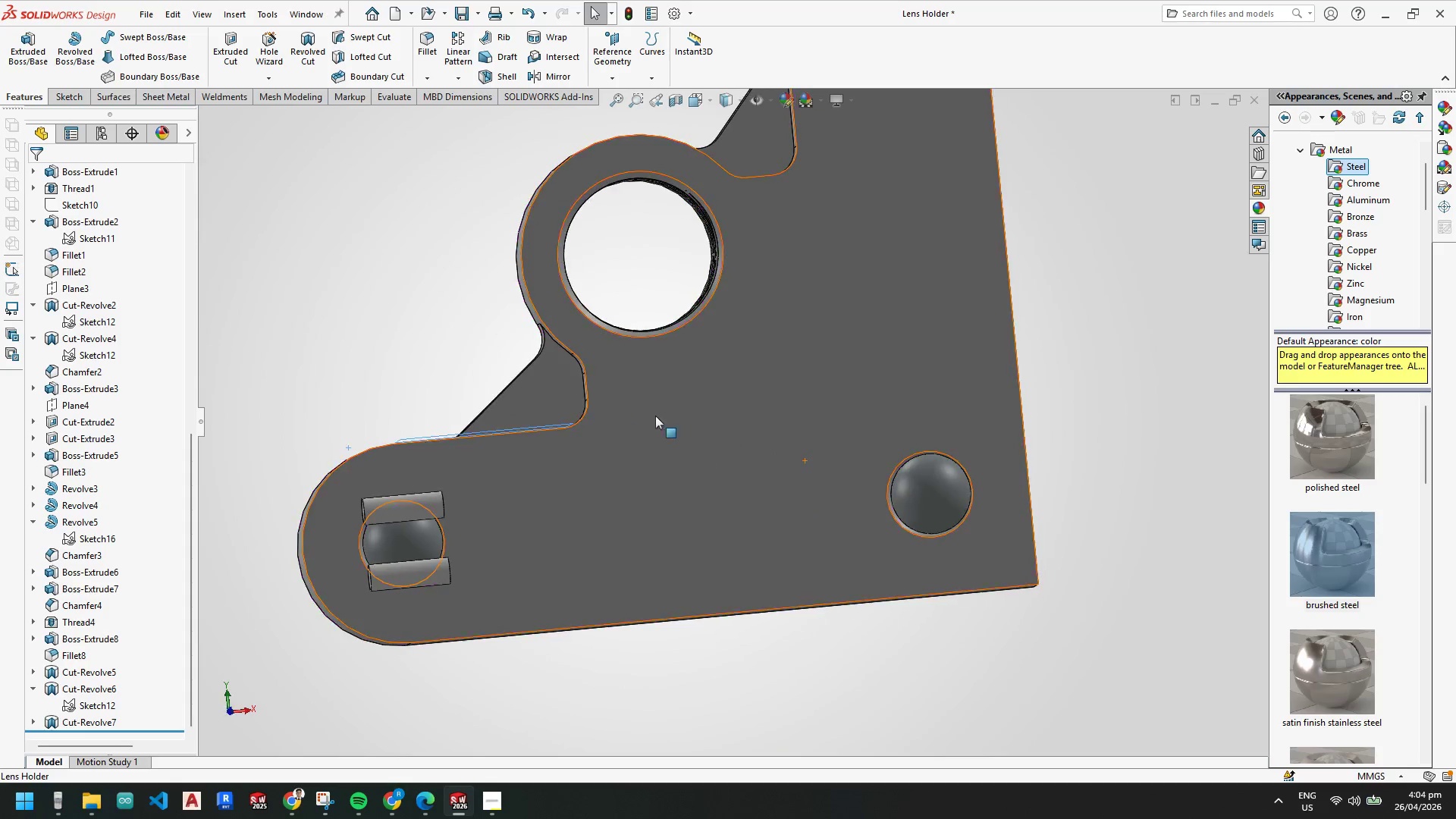 
scroll: coordinate [778, 457], scroll_direction: down, amount: 8.0
 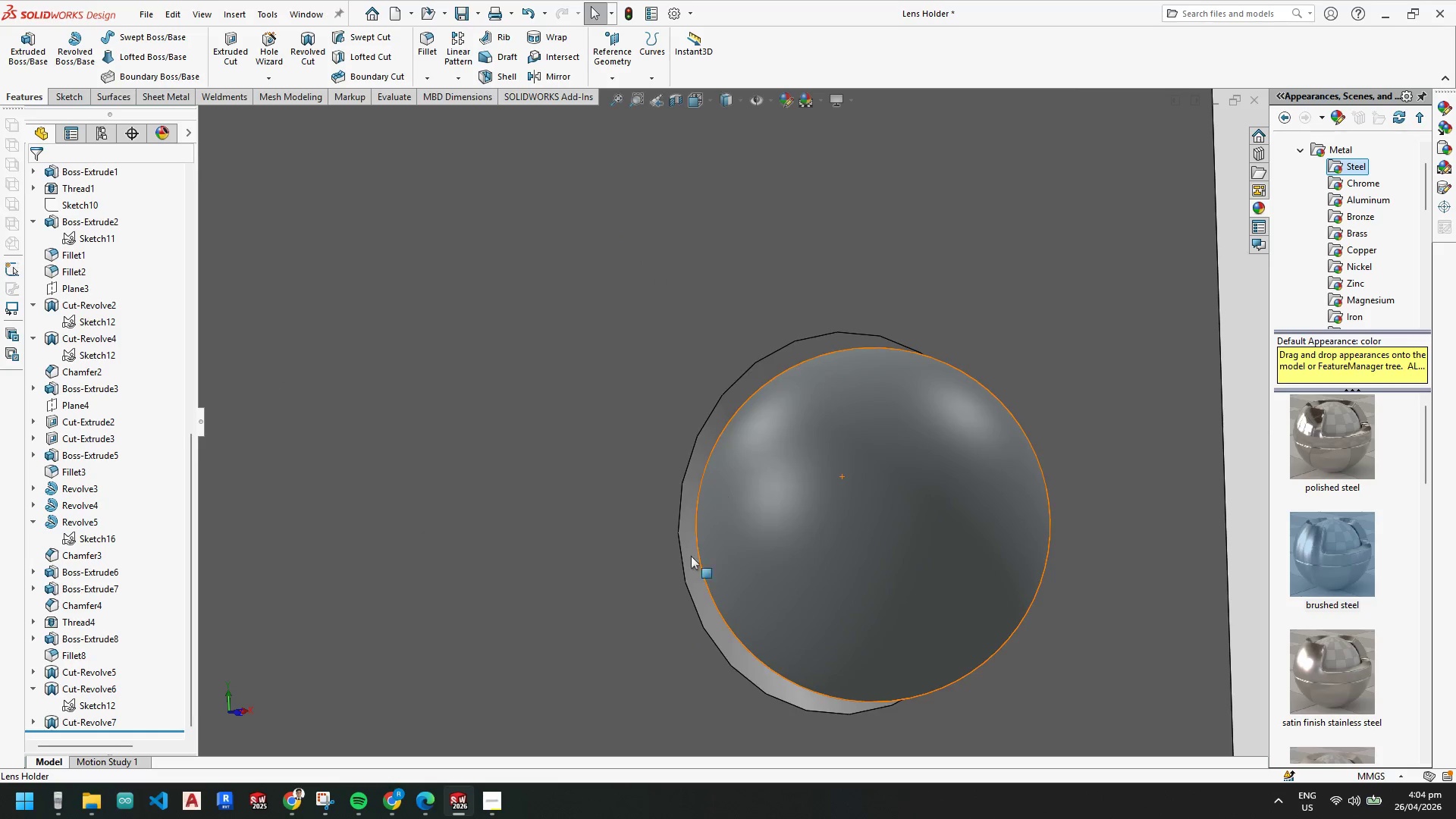 
left_click([700, 592])
 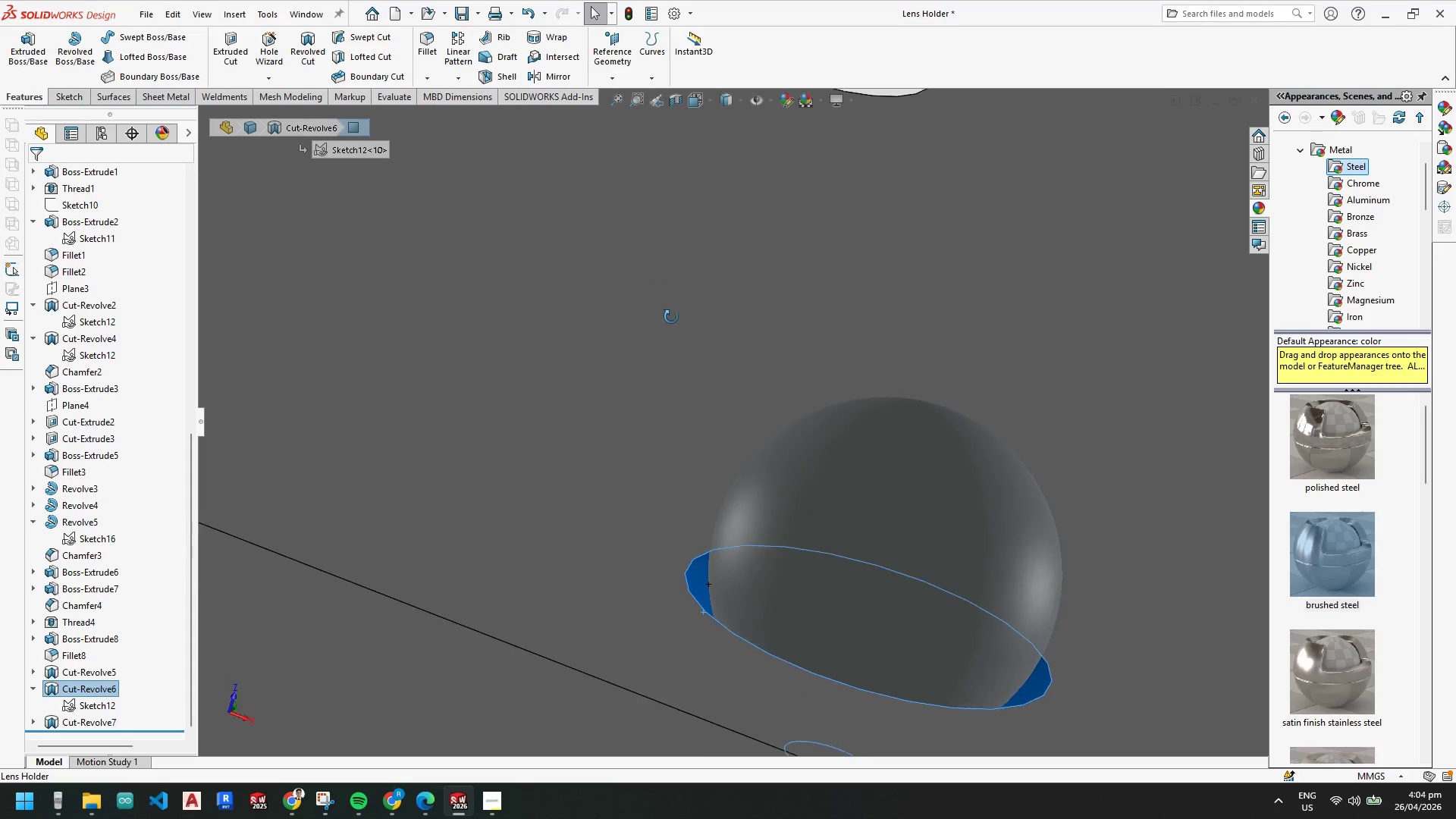 
scroll: coordinate [752, 509], scroll_direction: up, amount: 9.0
 